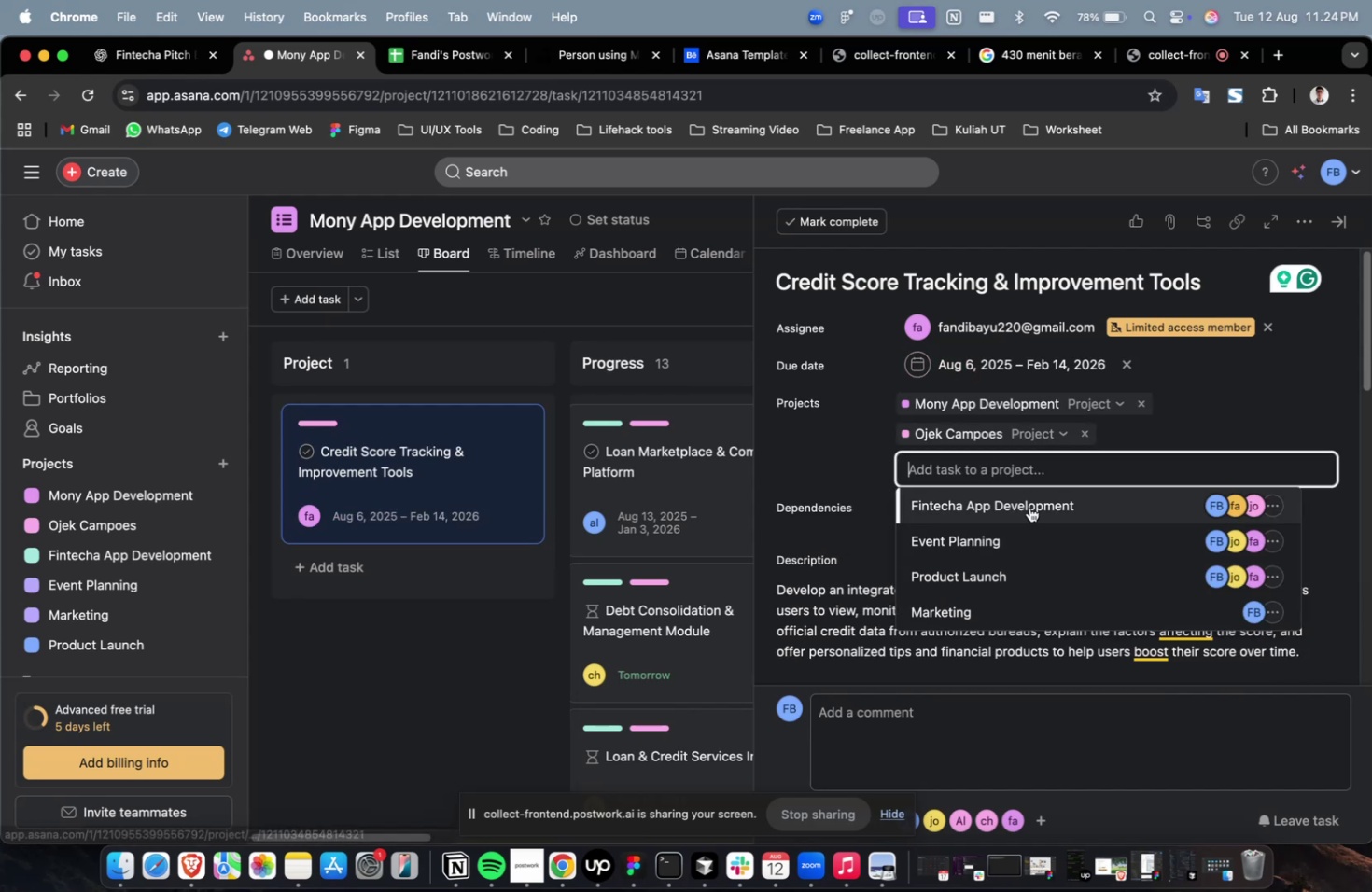 
triple_click([1029, 507])
 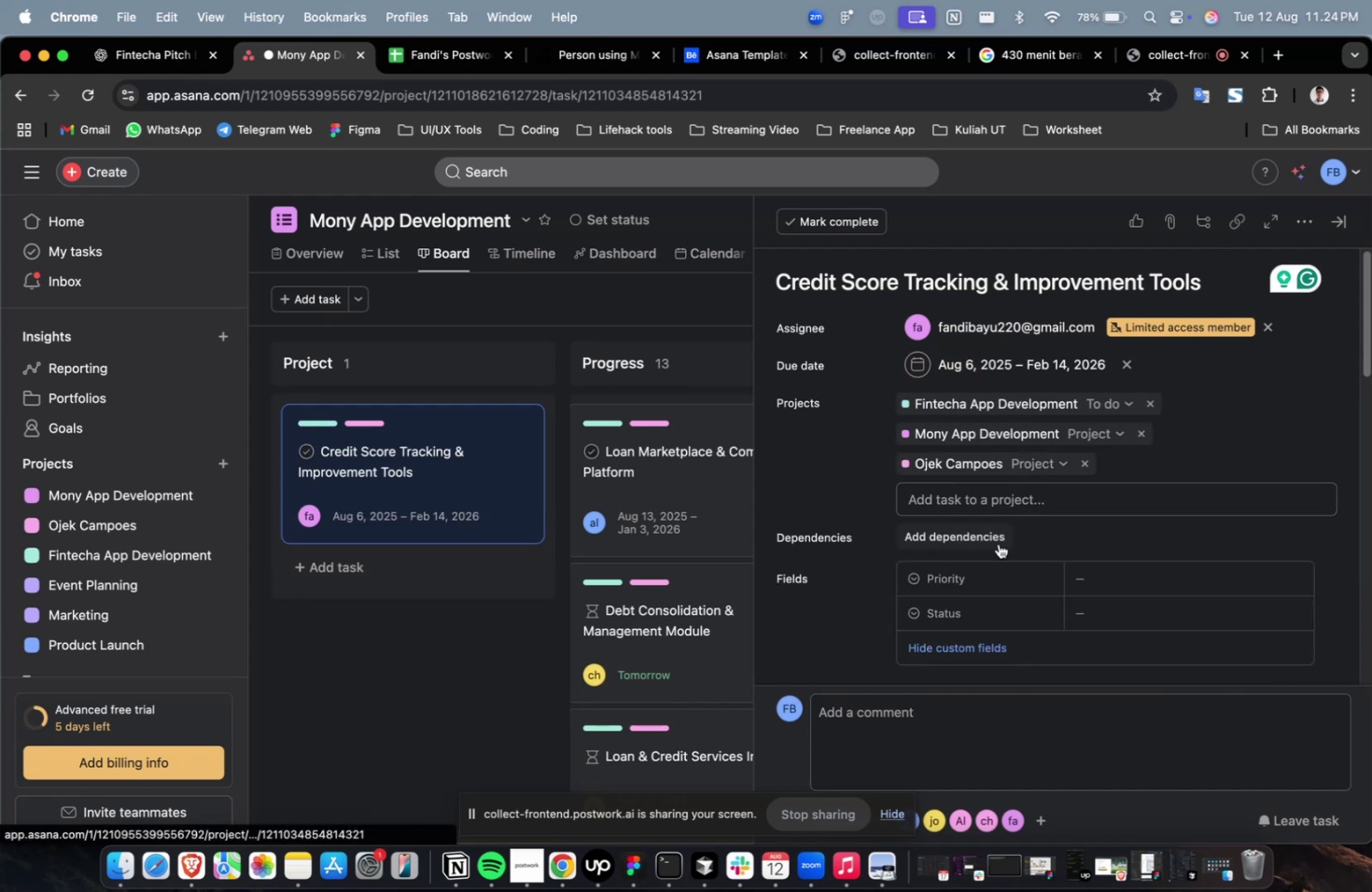 
left_click([999, 545])
 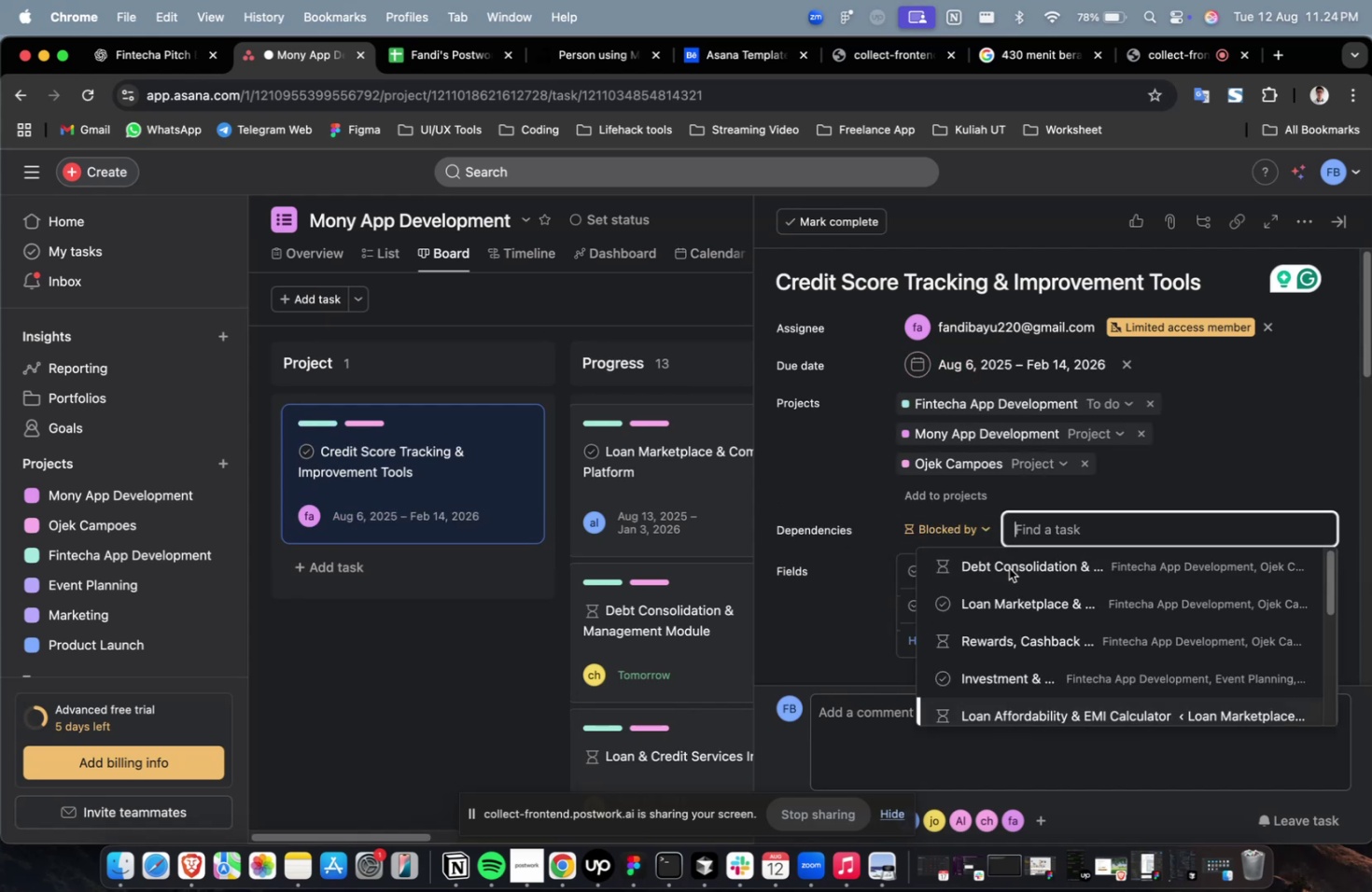 
triple_click([1007, 565])
 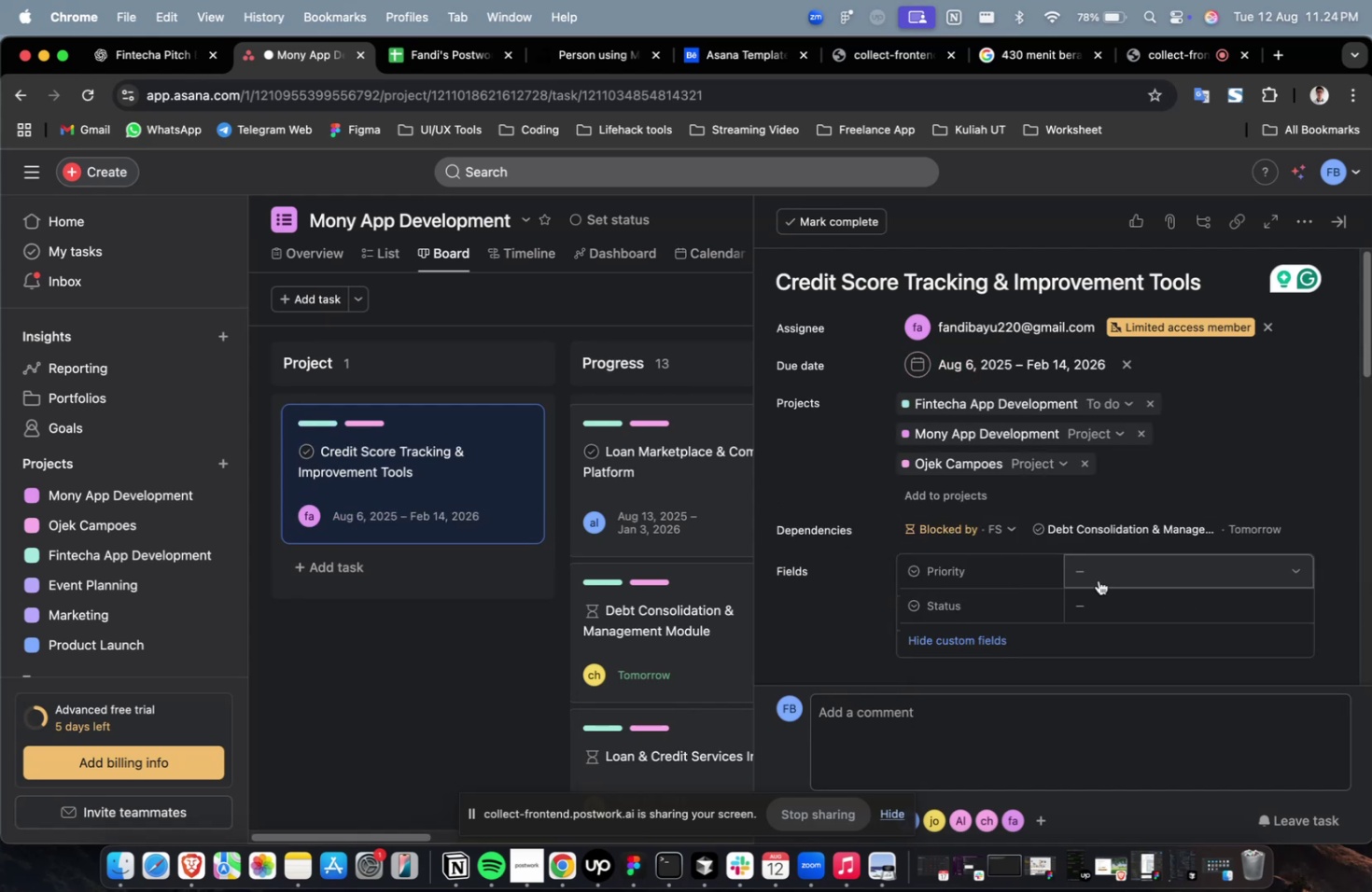 
triple_click([1098, 579])
 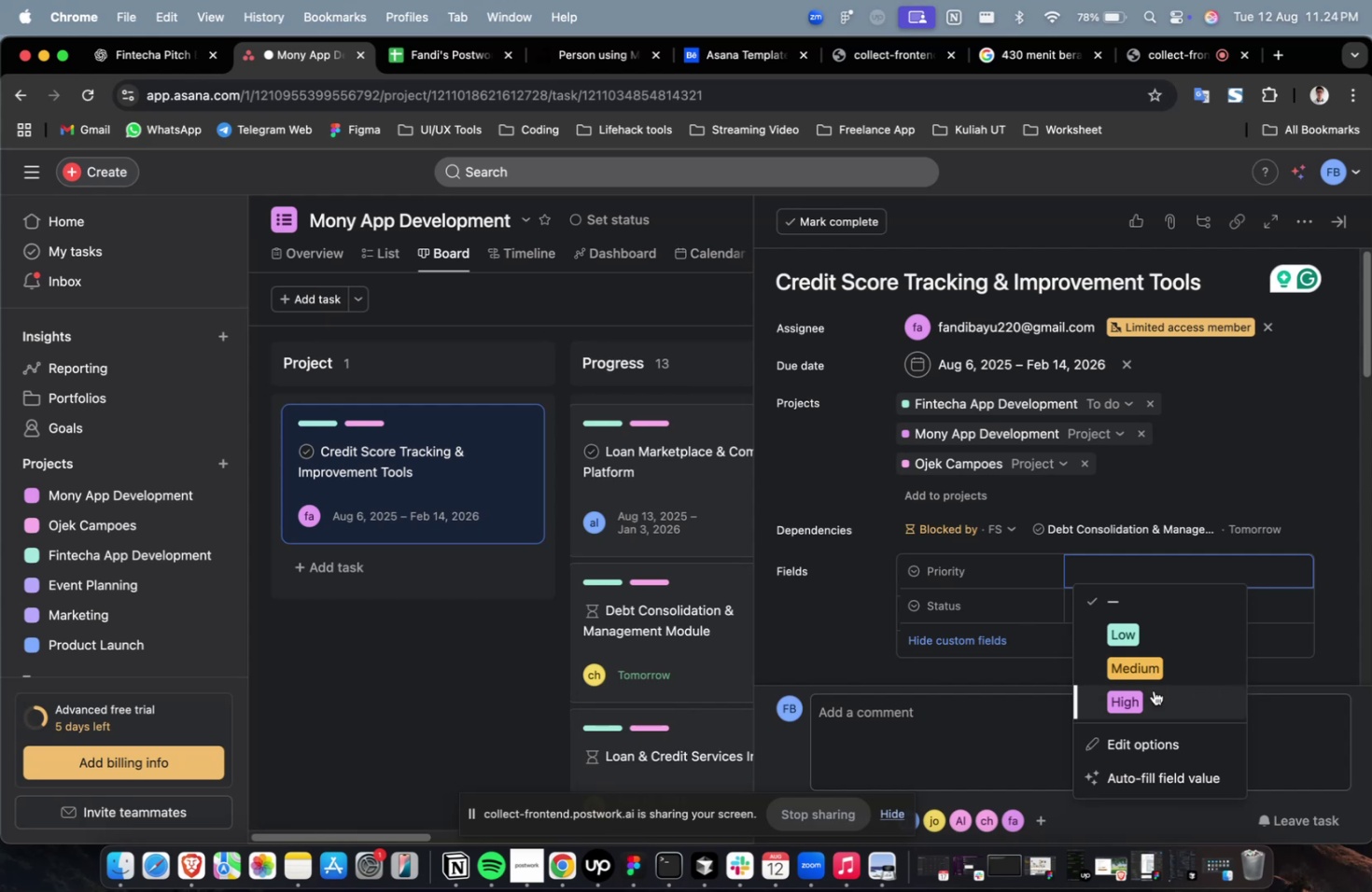 
triple_click([1153, 690])
 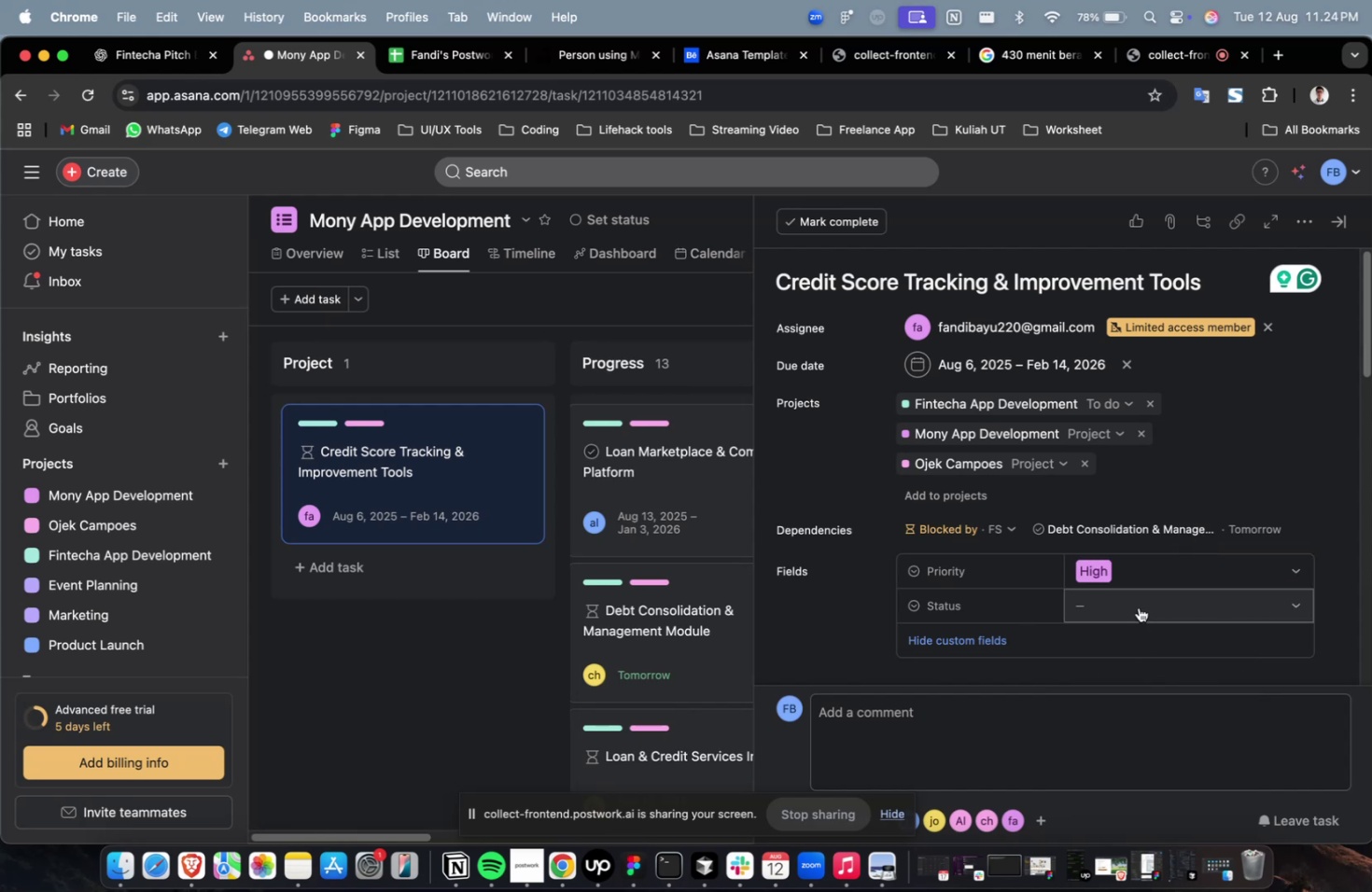 
triple_click([1138, 606])
 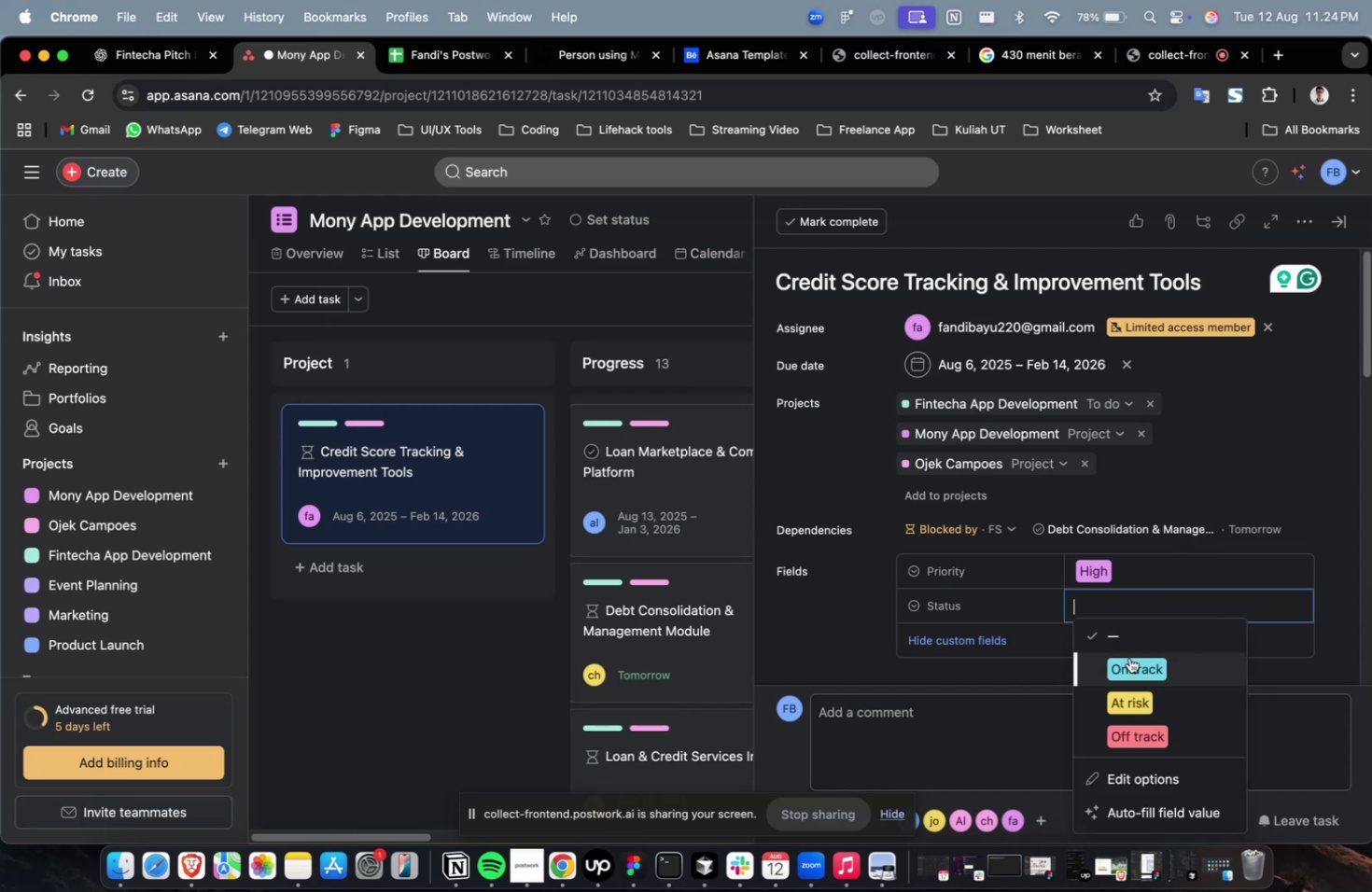 
triple_click([1128, 657])
 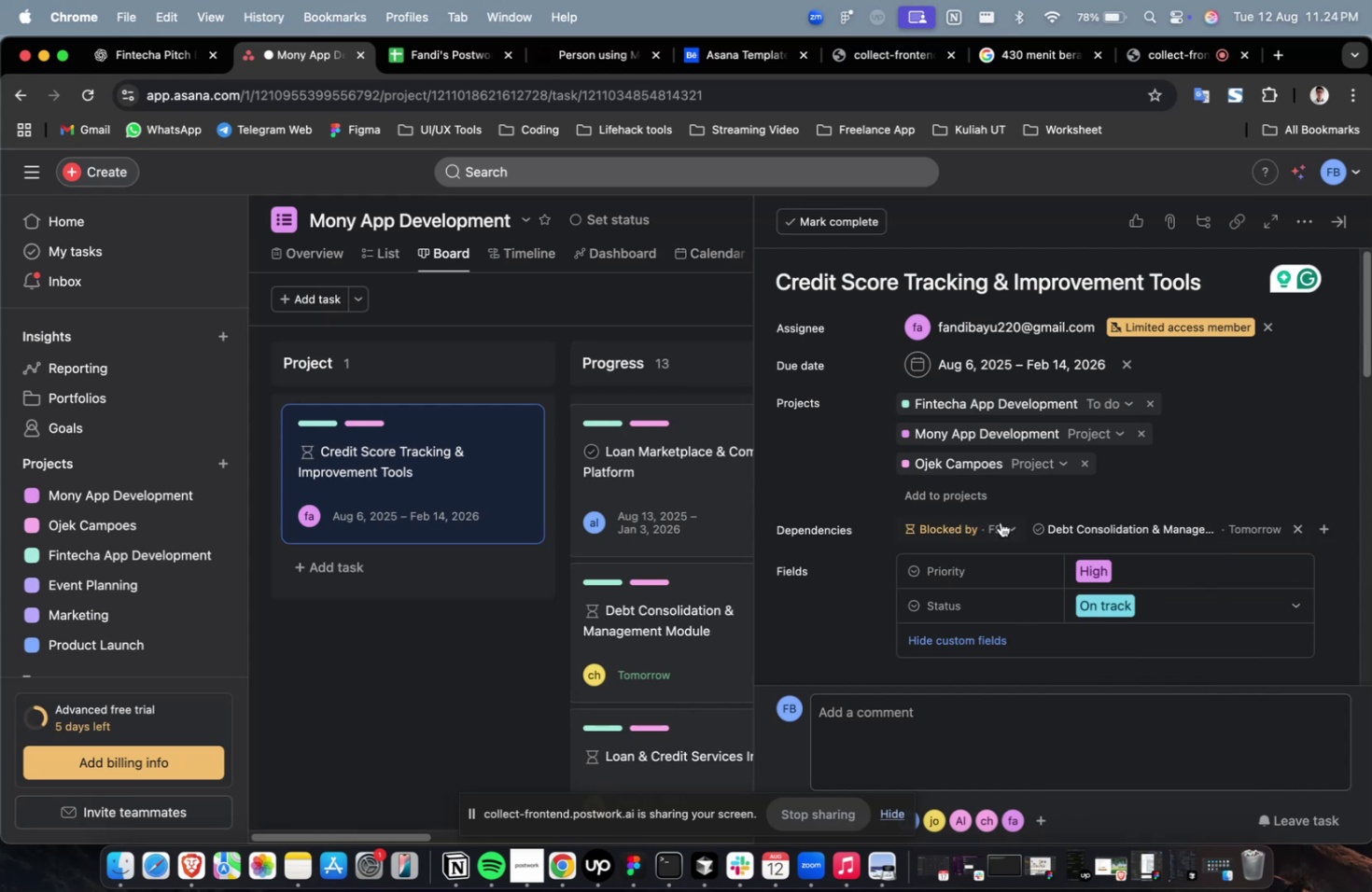 
scroll: coordinate [1000, 522], scroll_direction: down, amount: 24.0
 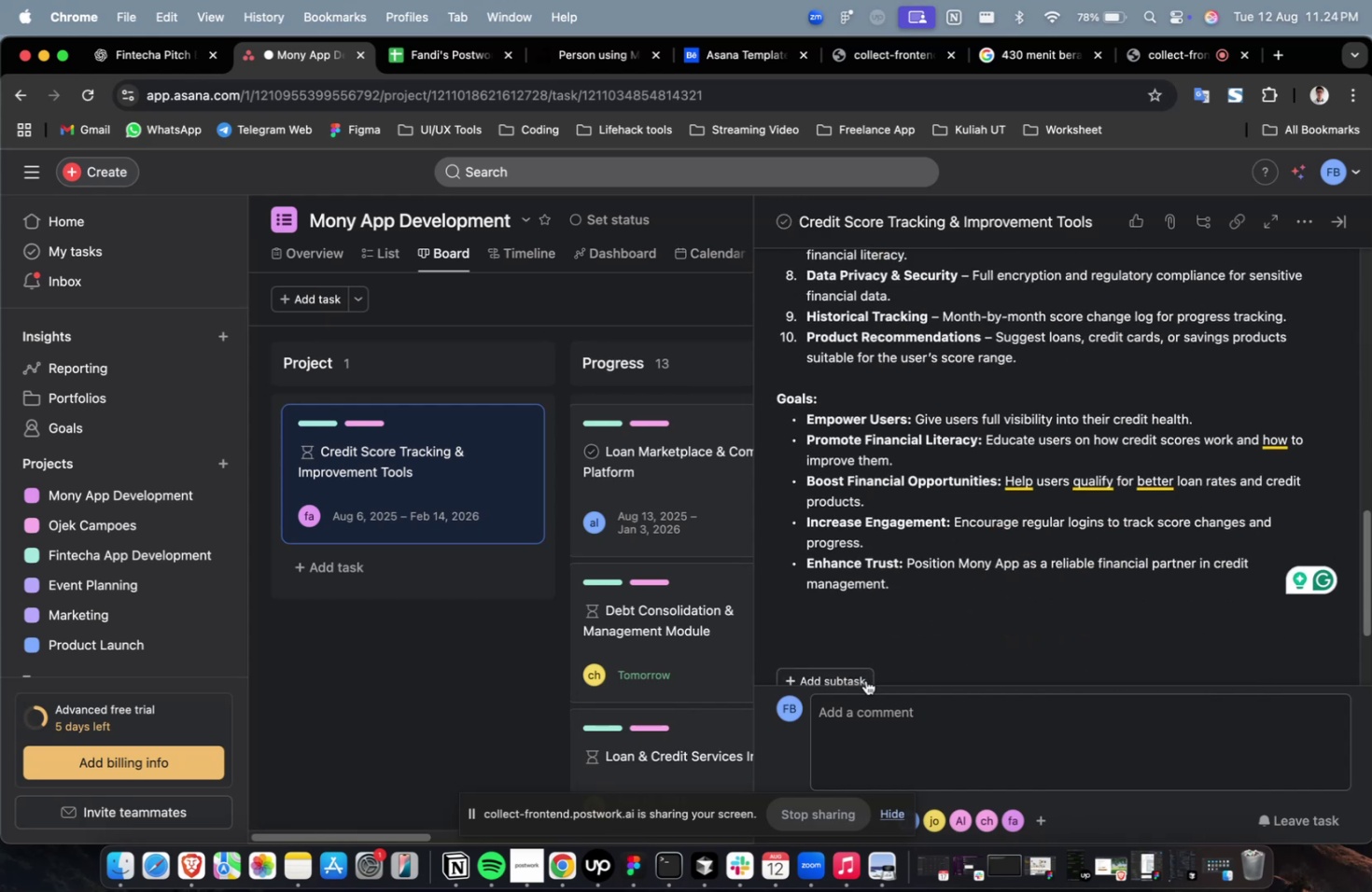 
left_click([863, 685])
 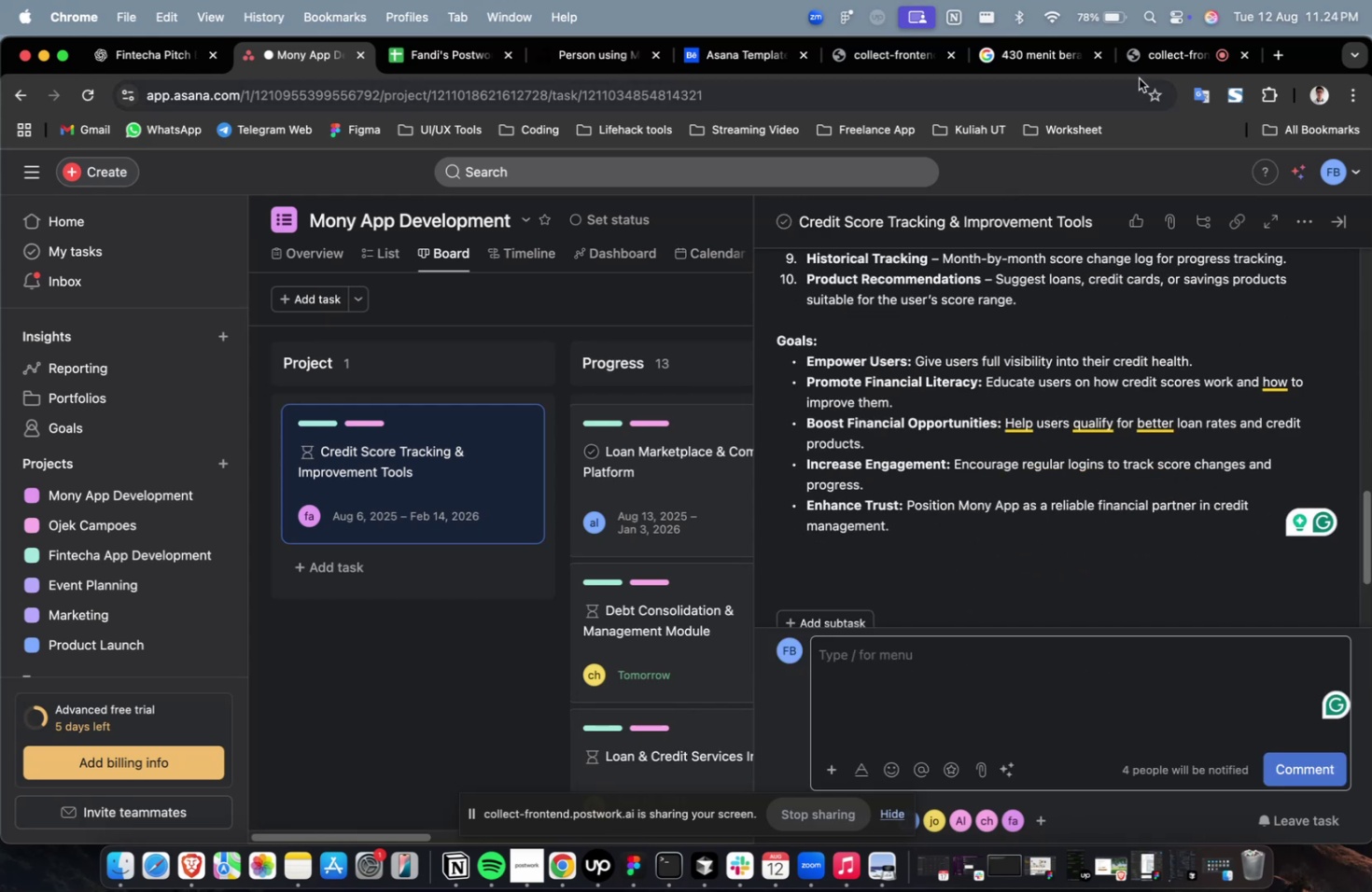 
left_click([1145, 66])
 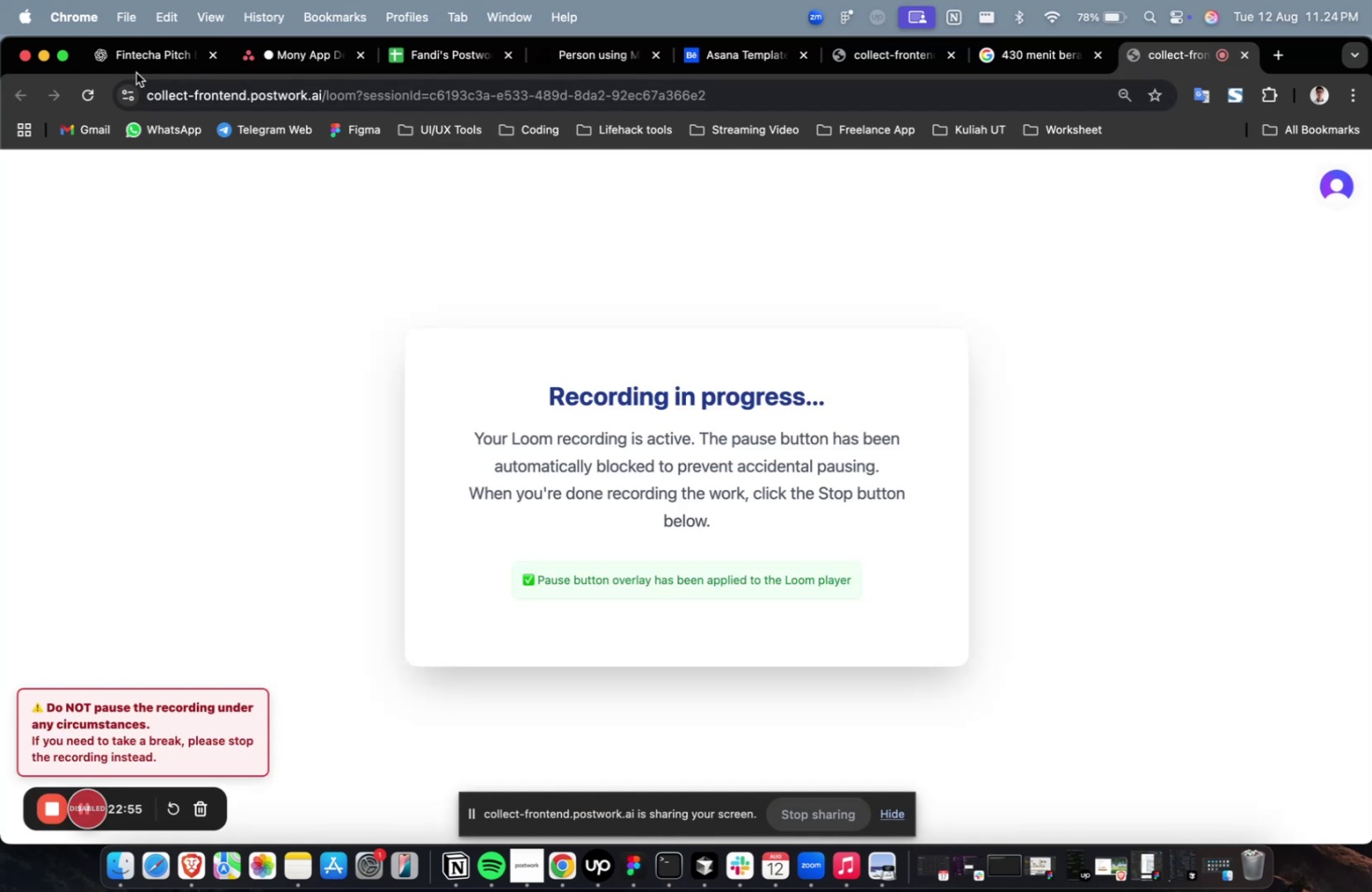 
left_click([140, 51])
 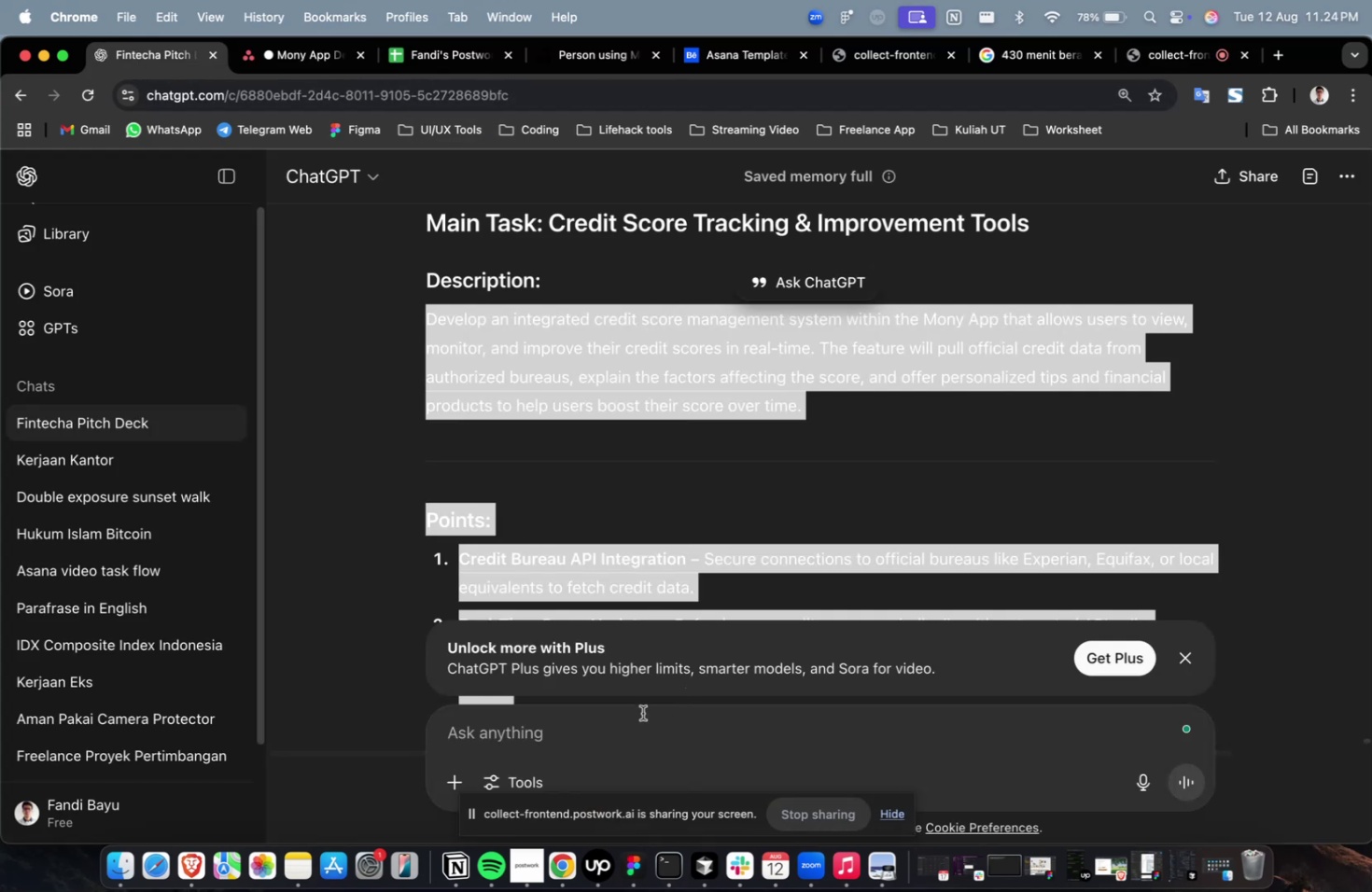 
left_click([641, 715])
 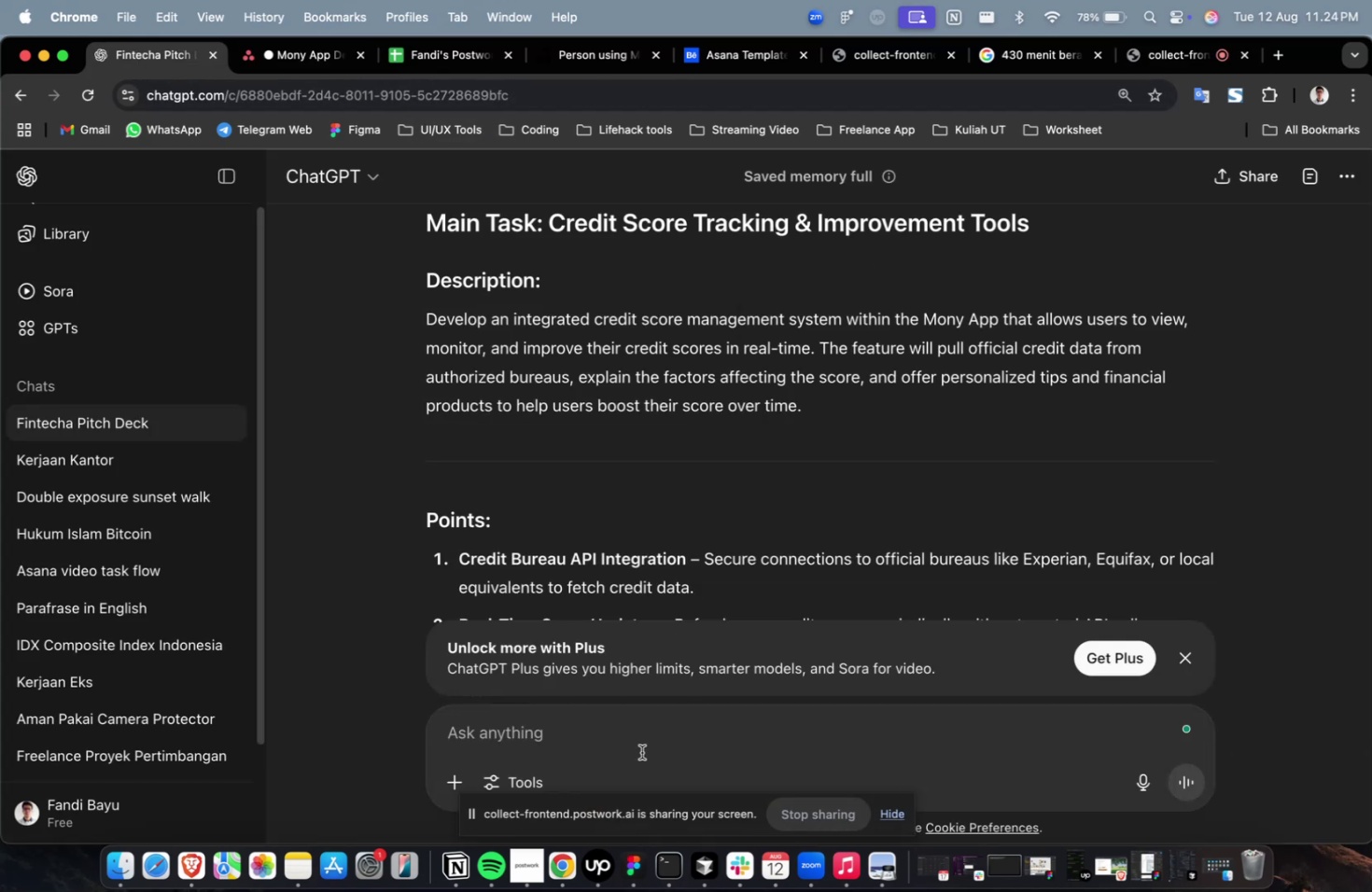 
double_click([641, 751])
 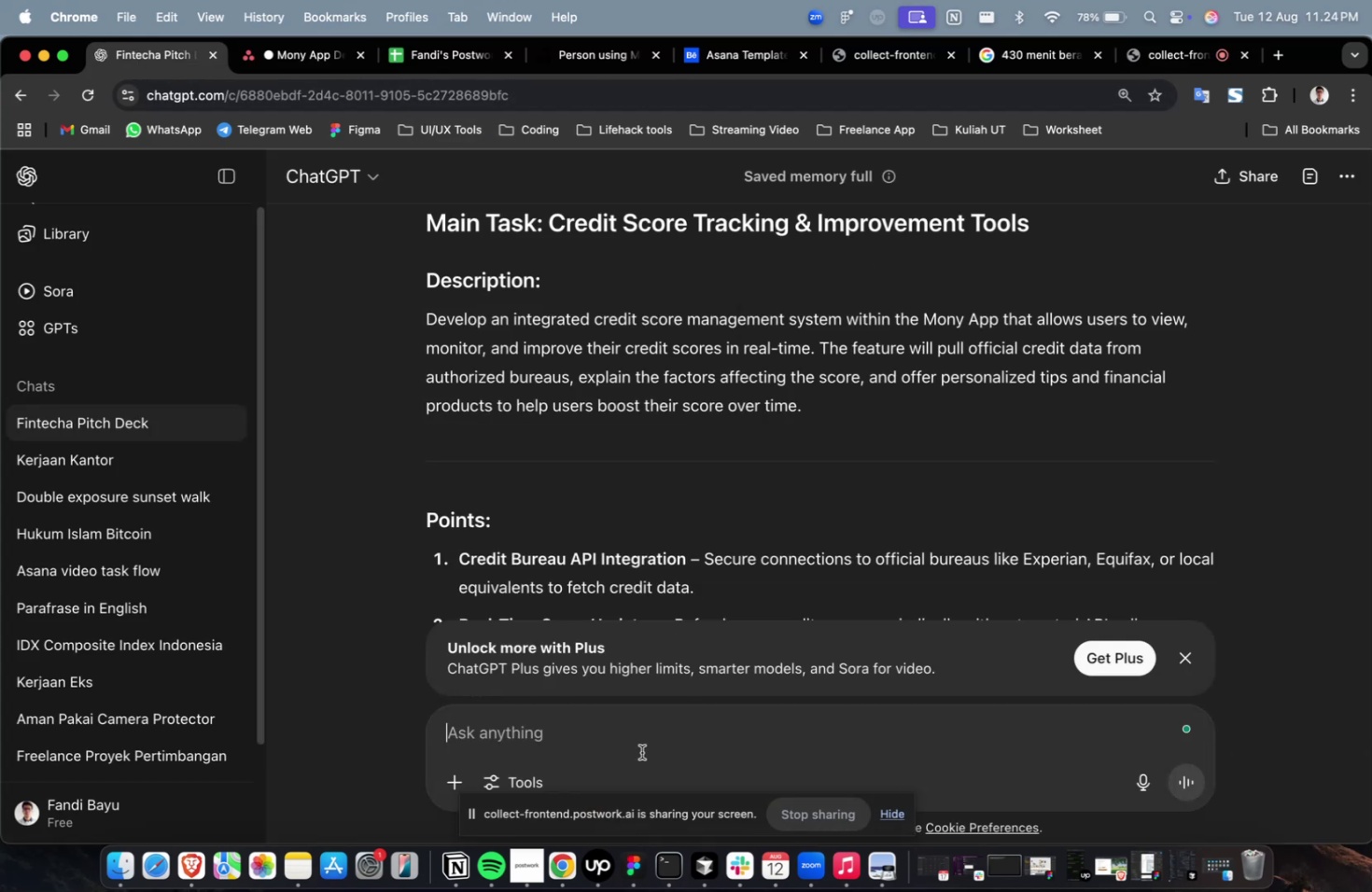 
type(please create 10 subtak)
key(Backspace)
type(sk for this main menu)
 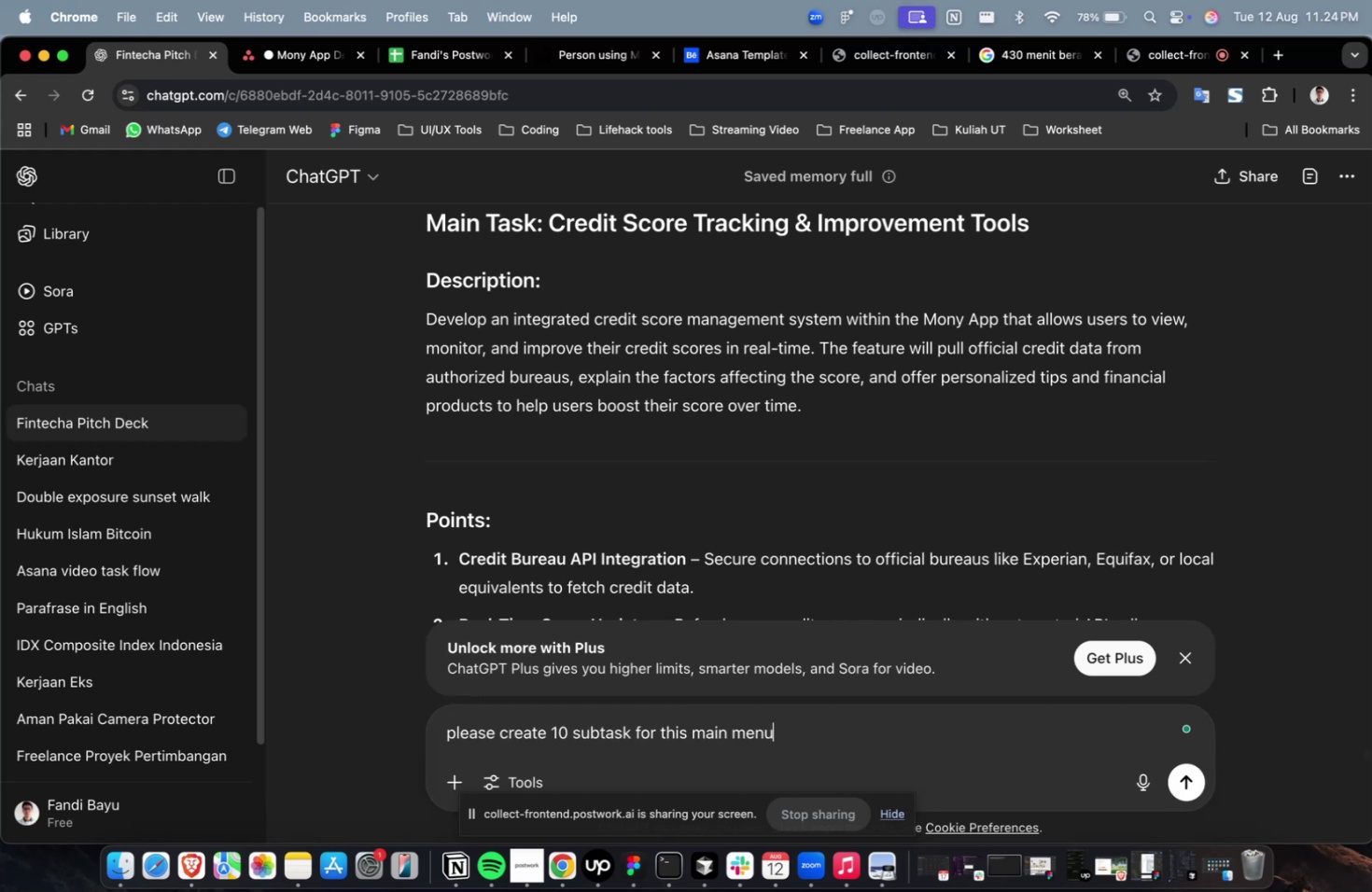 
key(Enter)
 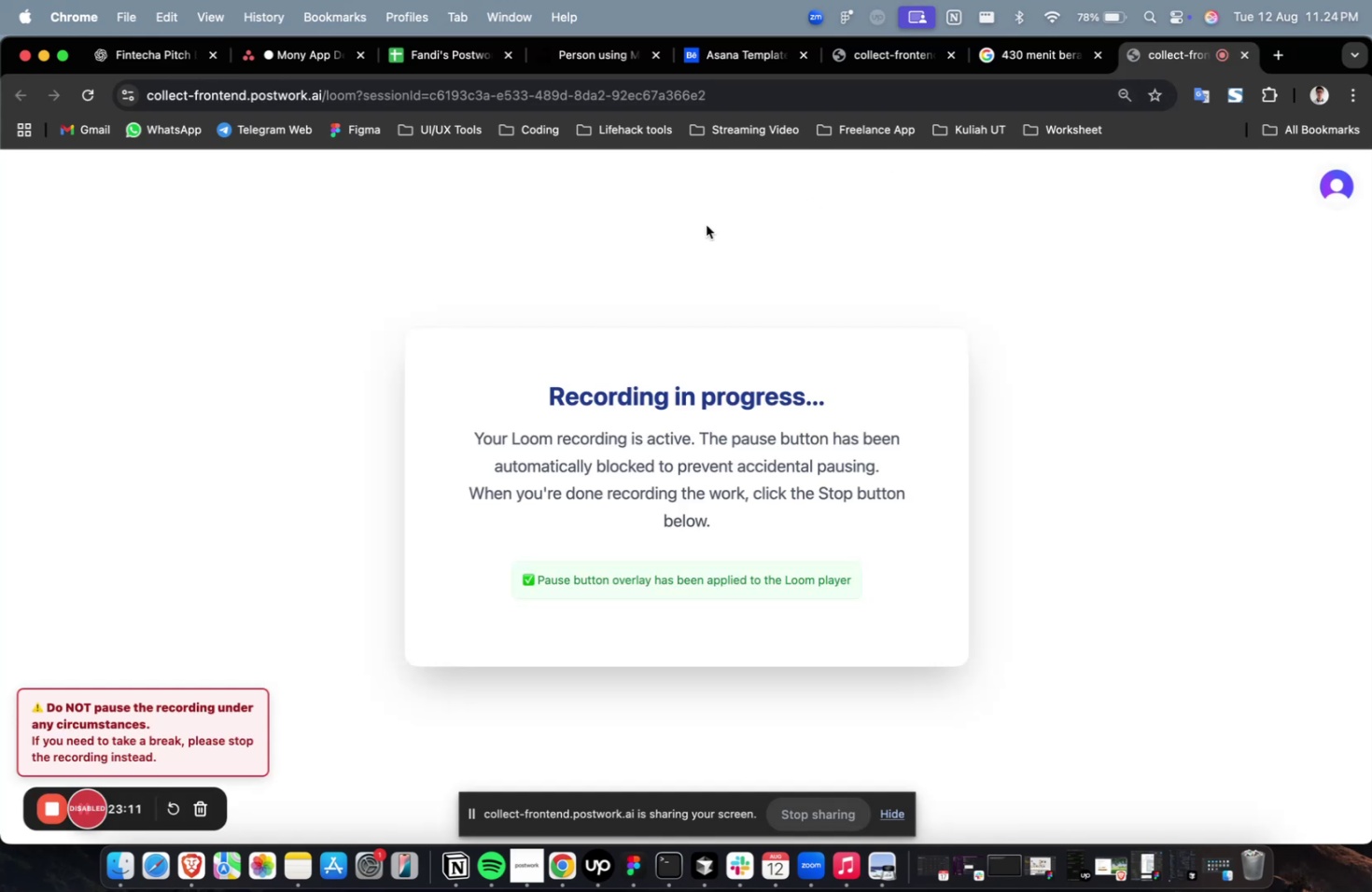 
left_click([134, 60])
 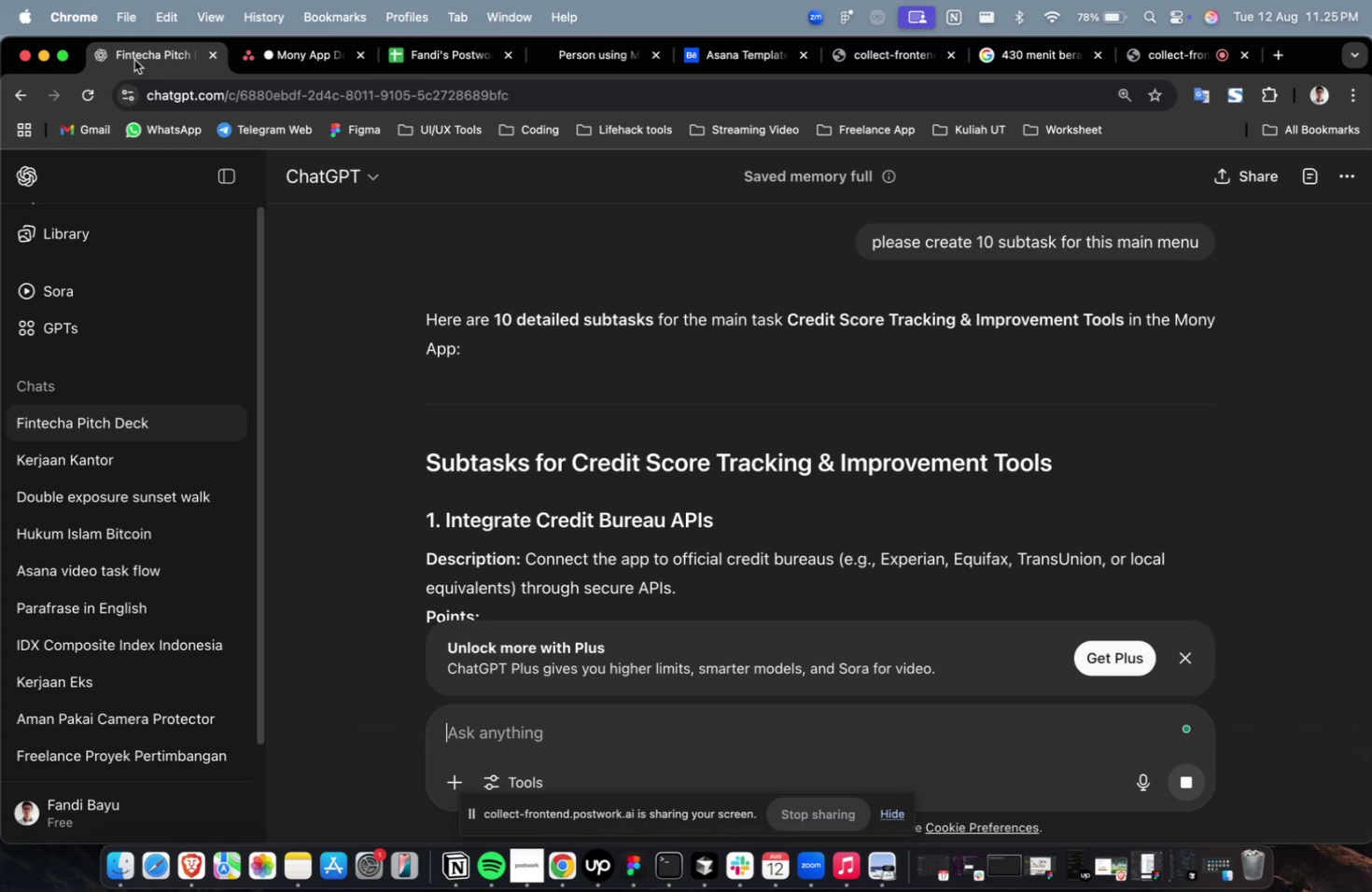 
wait(63.35)
 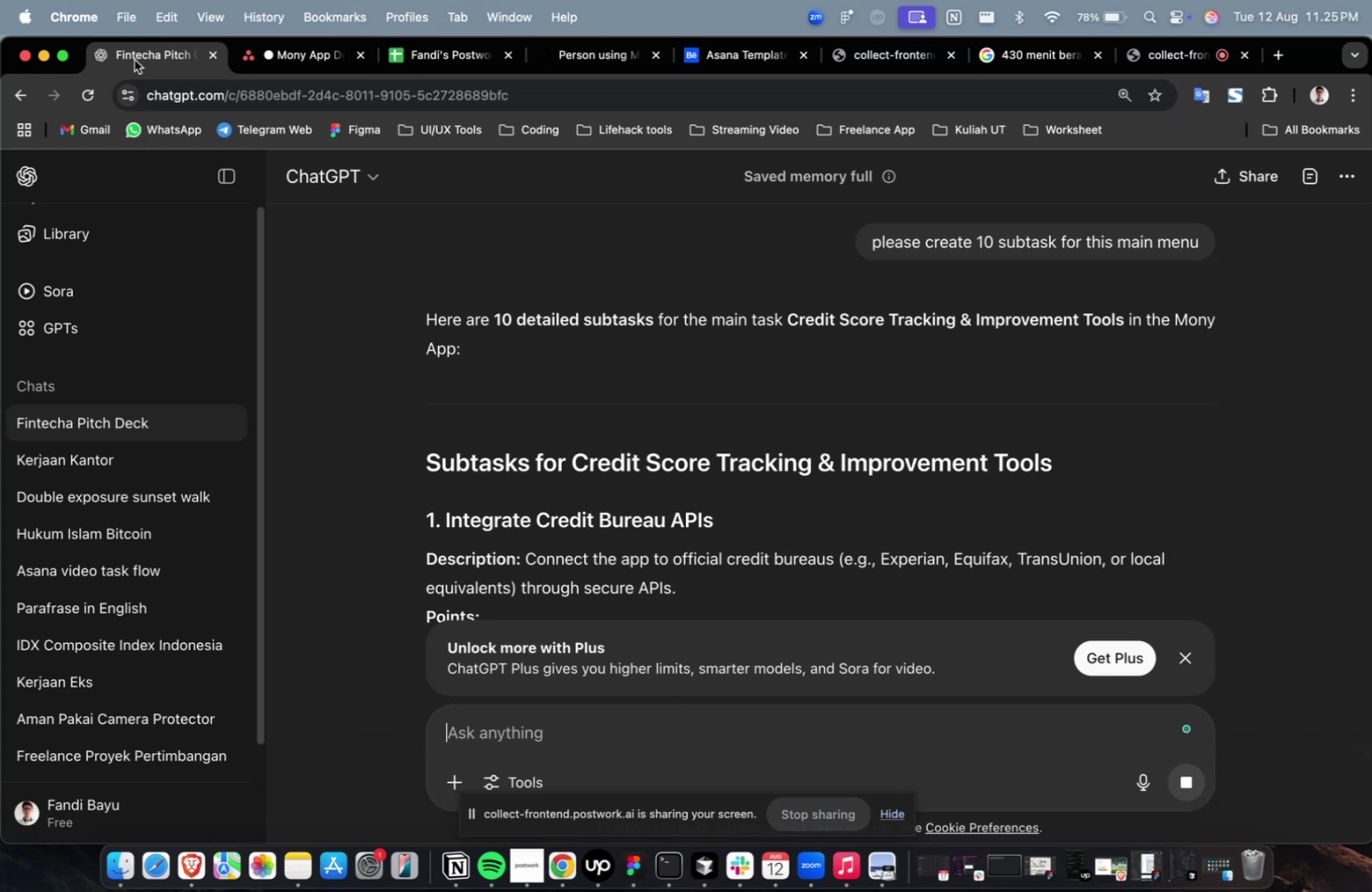 
scroll: coordinate [663, 582], scroll_direction: down, amount: 13.0
 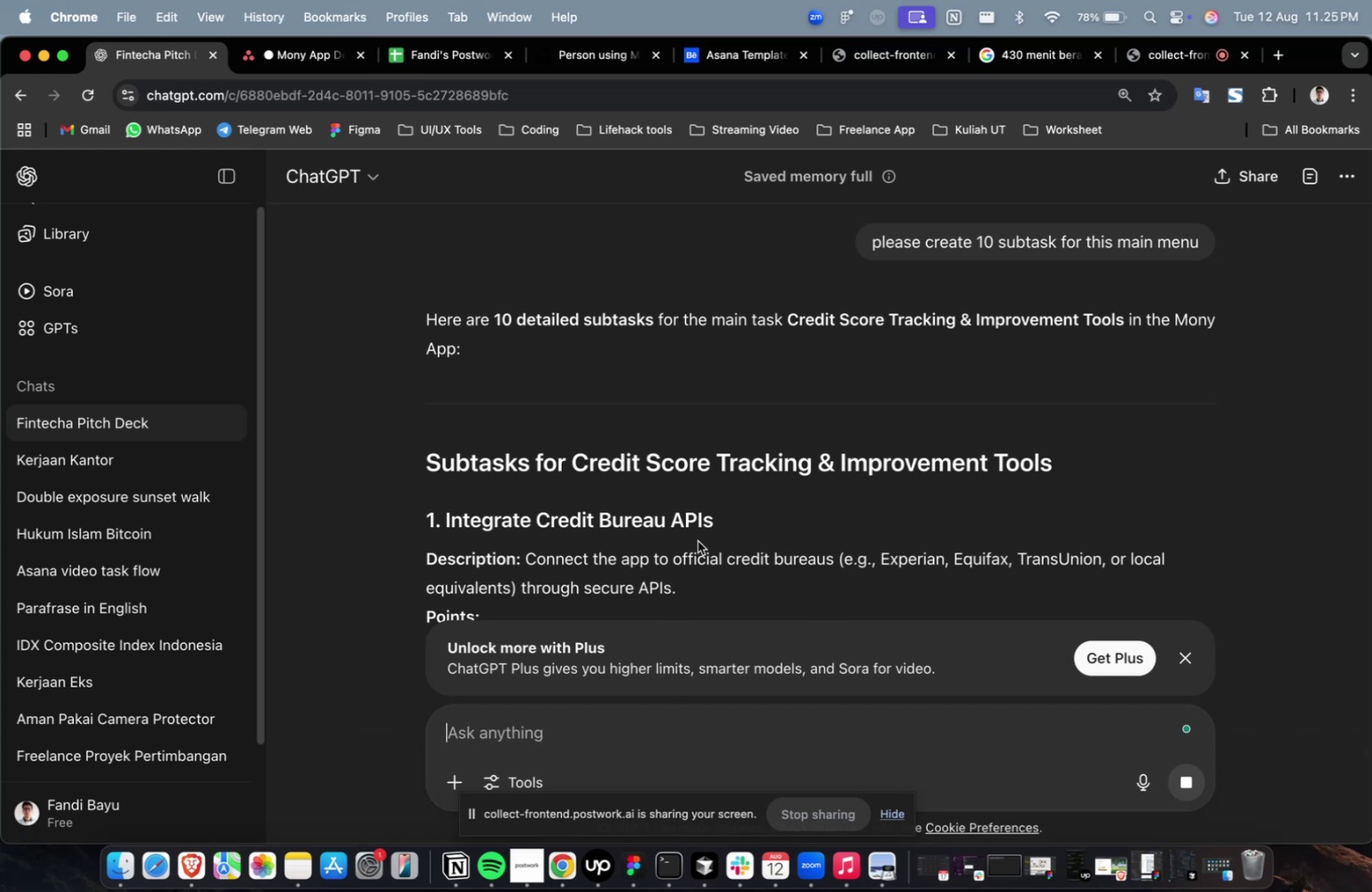 
left_click([697, 540])
 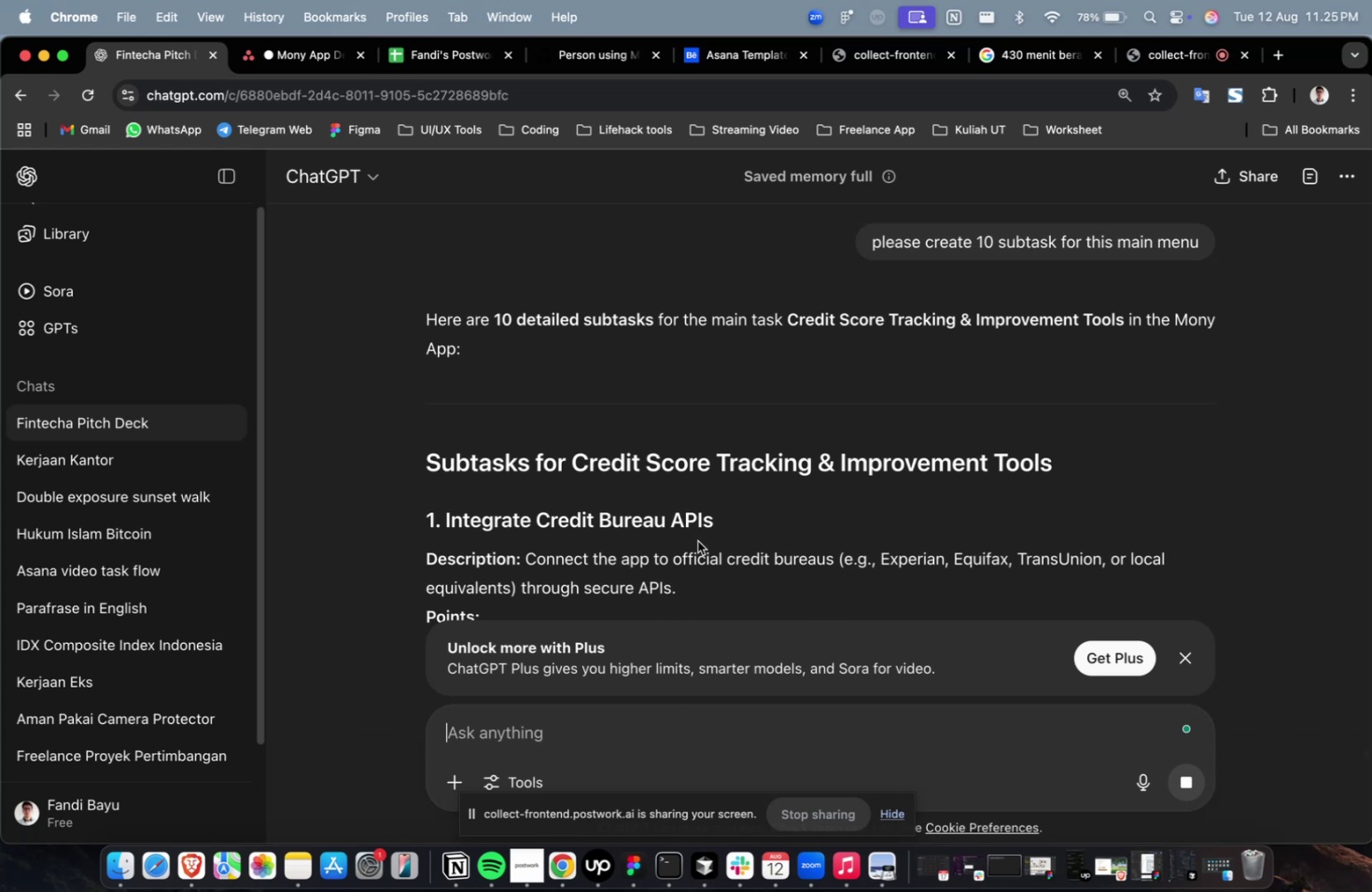 
scroll: coordinate [697, 540], scroll_direction: down, amount: 8.0
 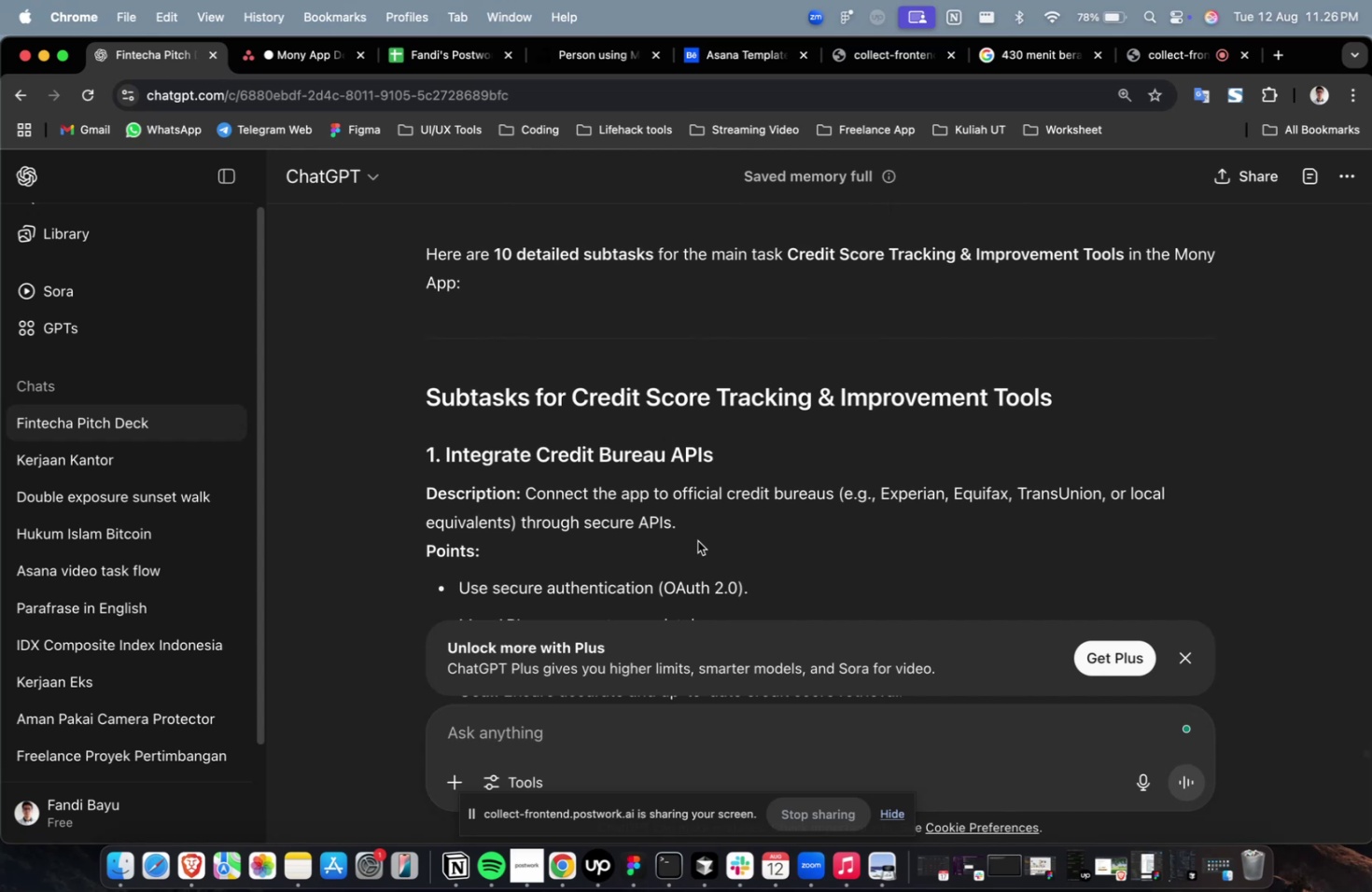 
wait(38.4)
 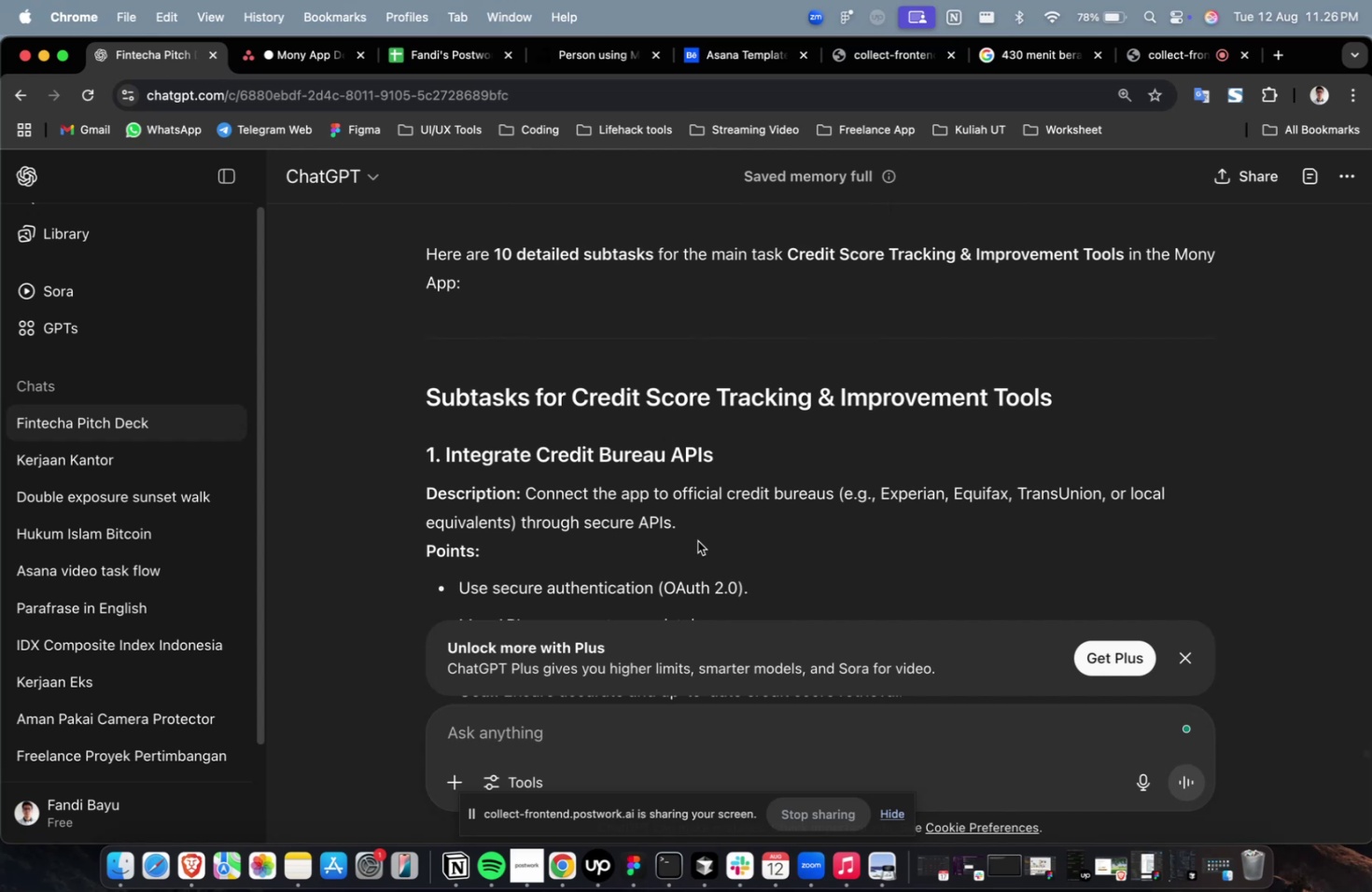 
scroll: coordinate [735, 473], scroll_direction: down, amount: 4.0
 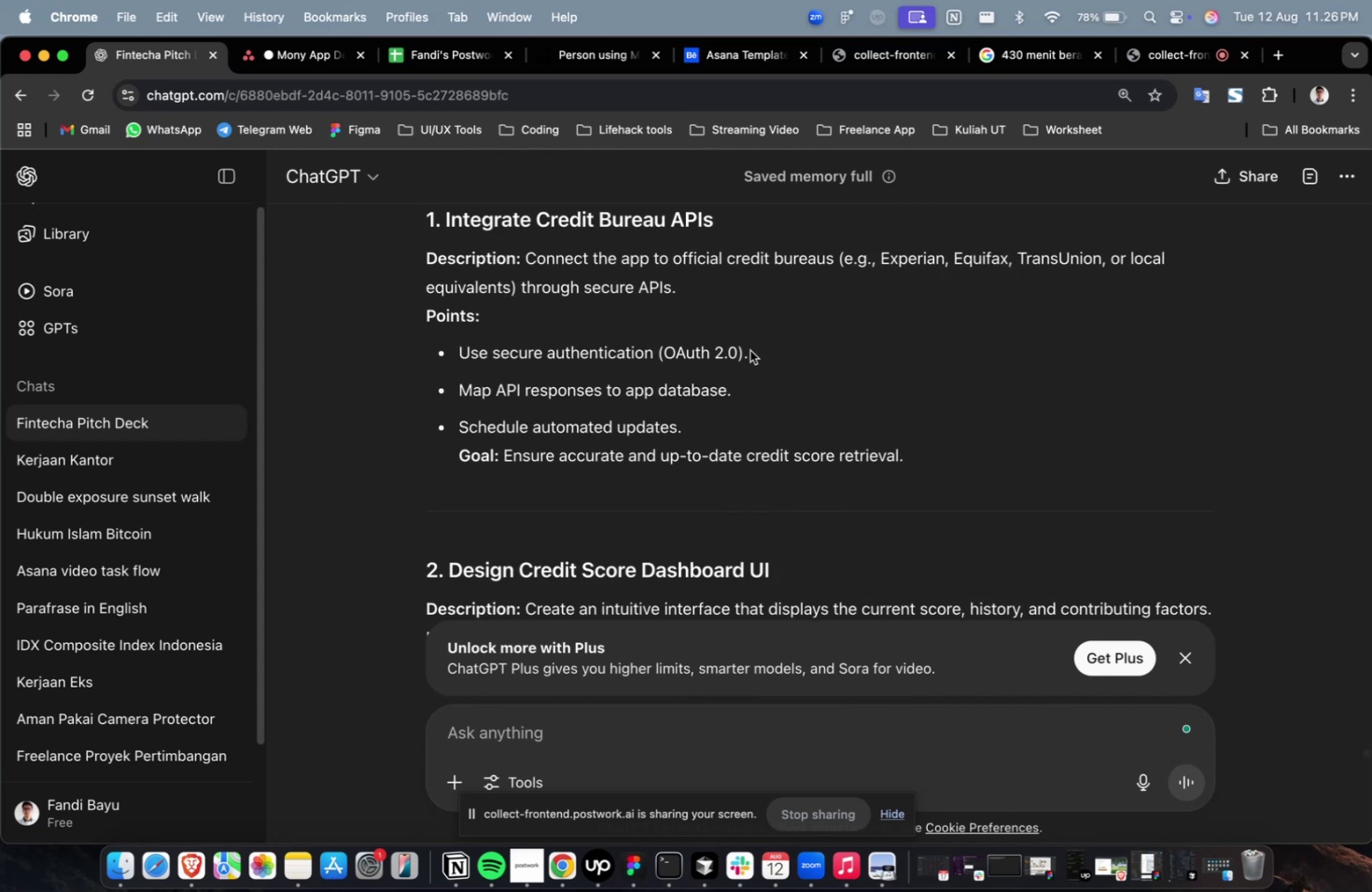 
scroll: coordinate [751, 355], scroll_direction: up, amount: 4.0
 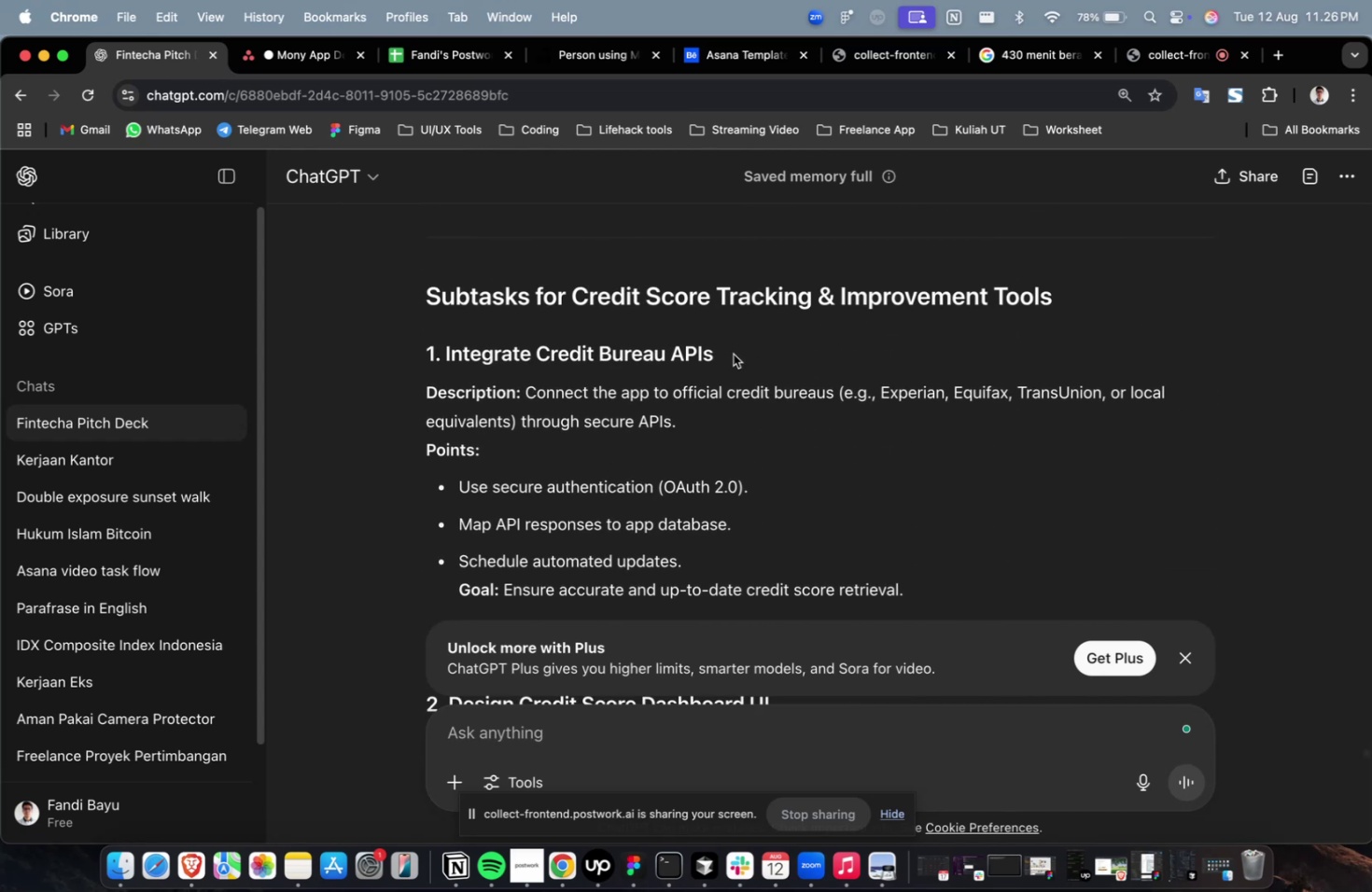 
left_click_drag(start_coordinate=[733, 354], to_coordinate=[445, 359])
 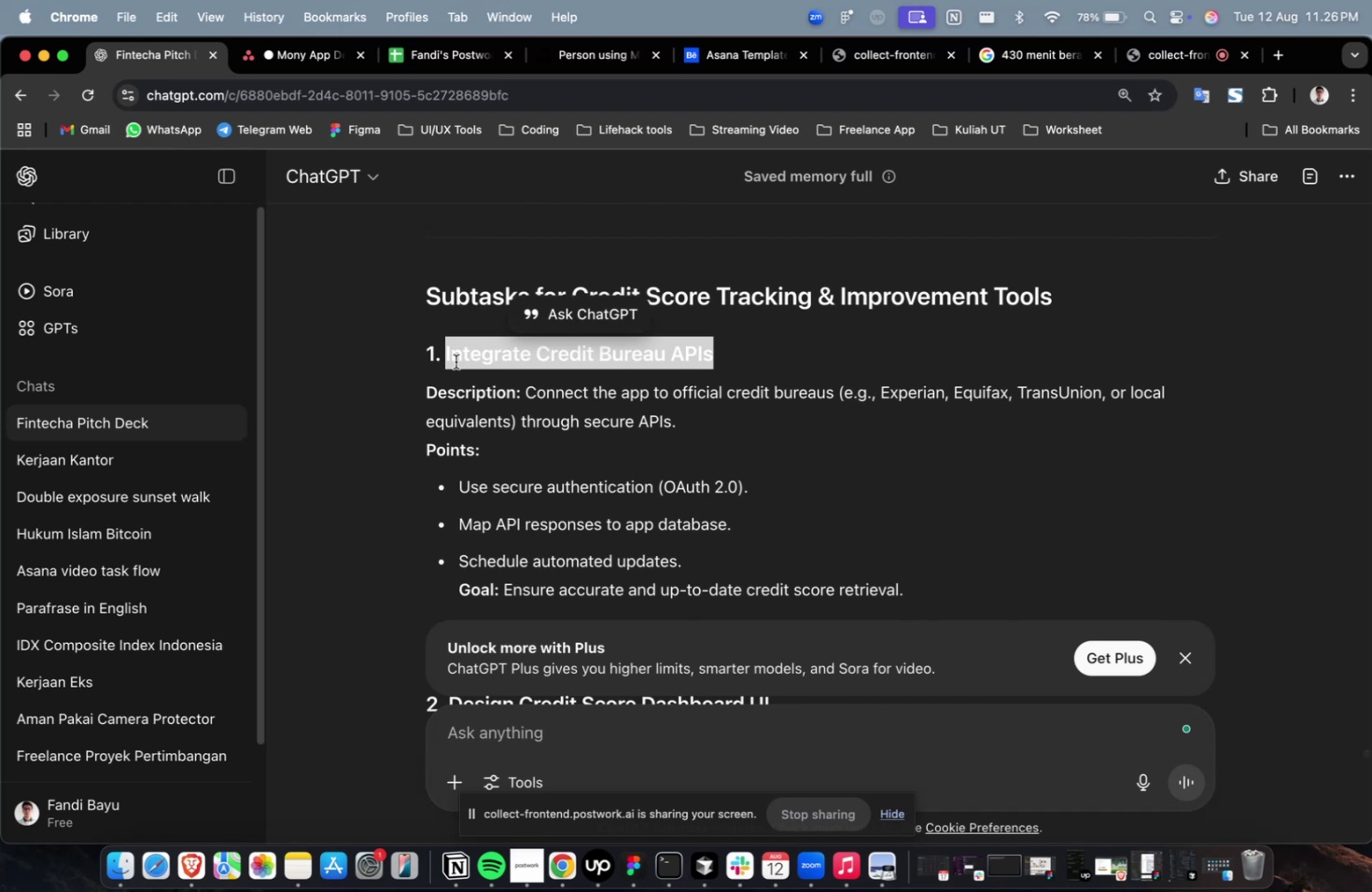 
key(Meta+C)
 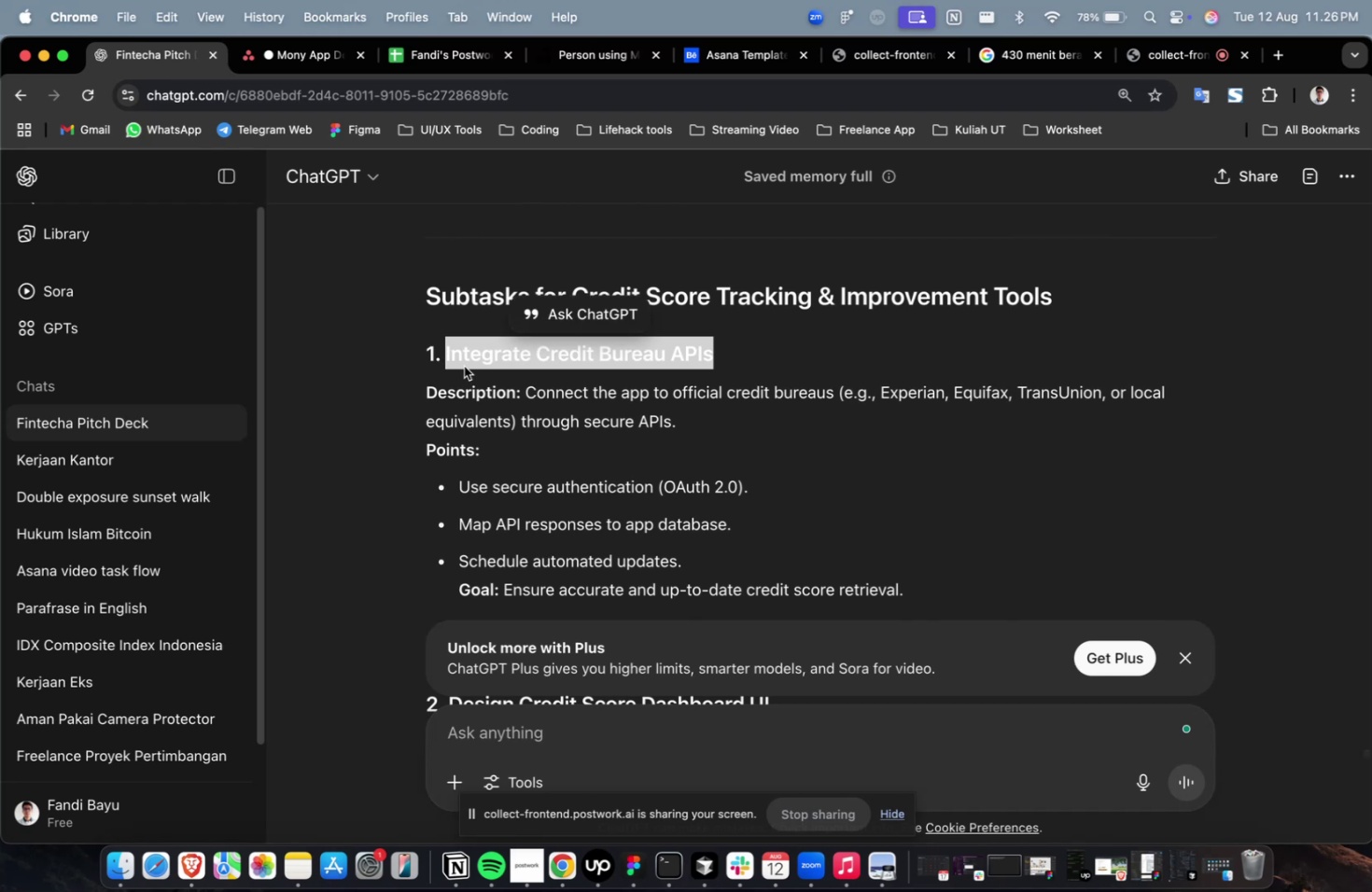 
key(Meta+C)
 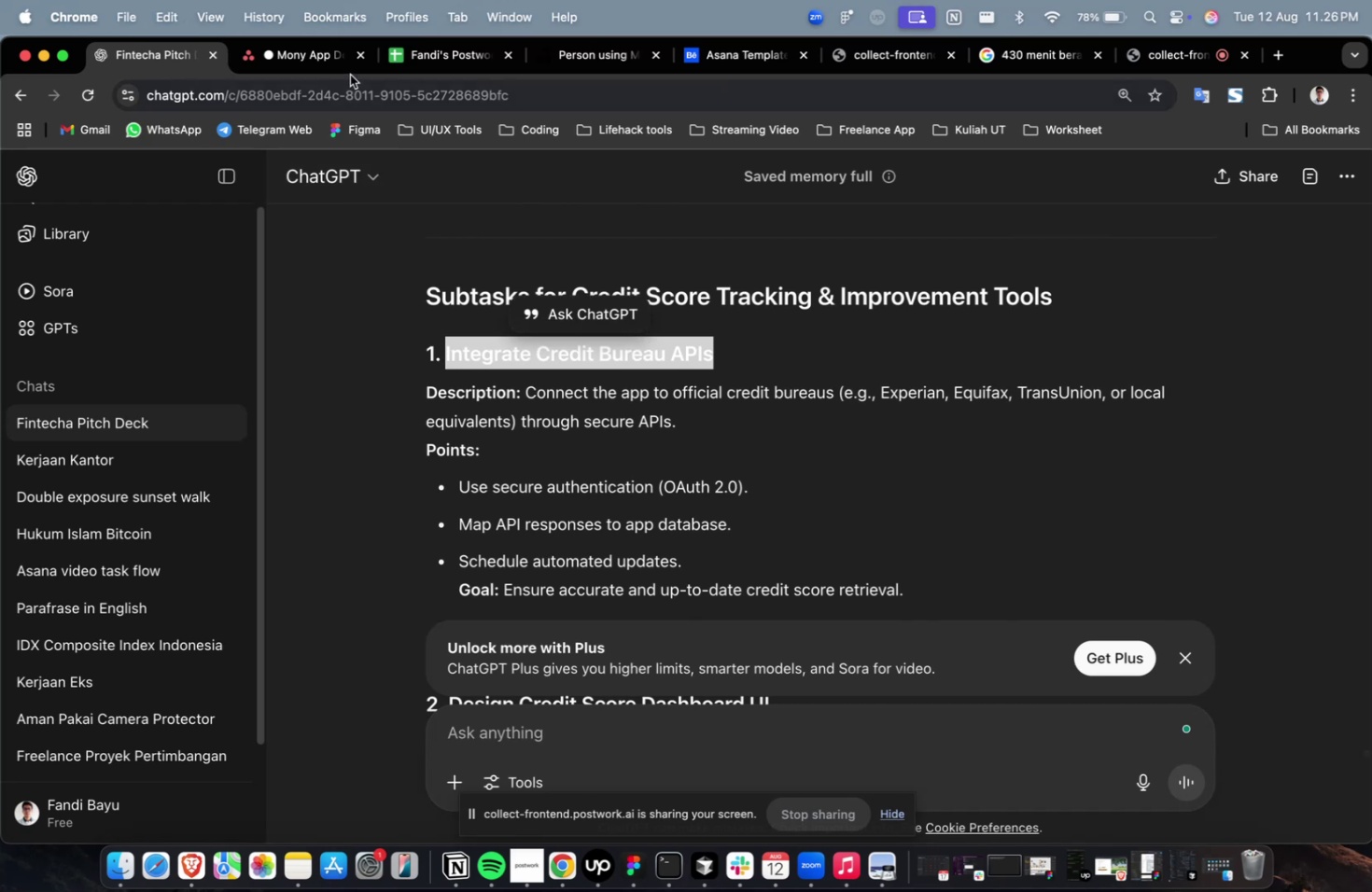 
left_click([320, 57])
 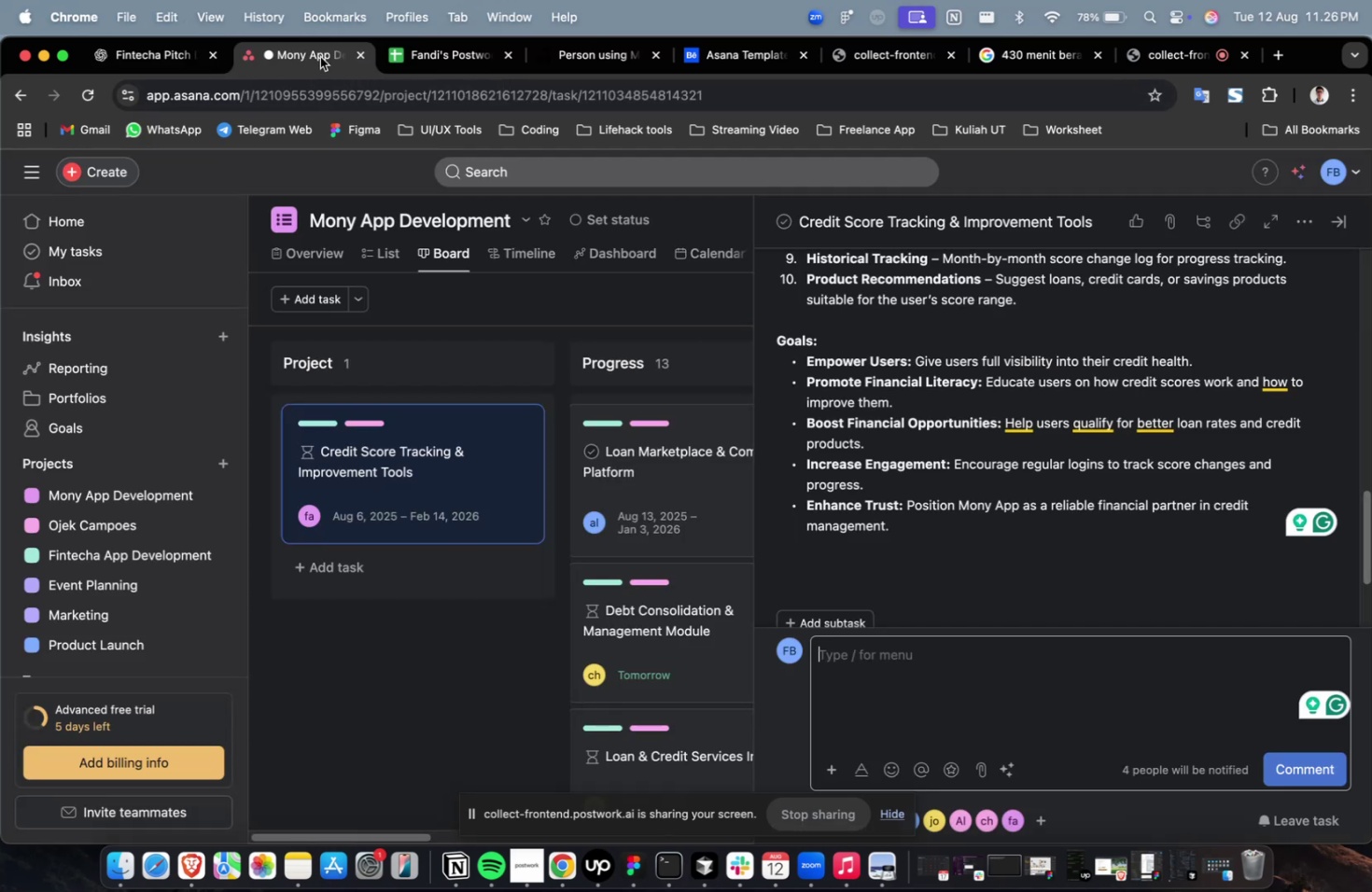 
scroll: coordinate [320, 57], scroll_direction: up, amount: 2.0
 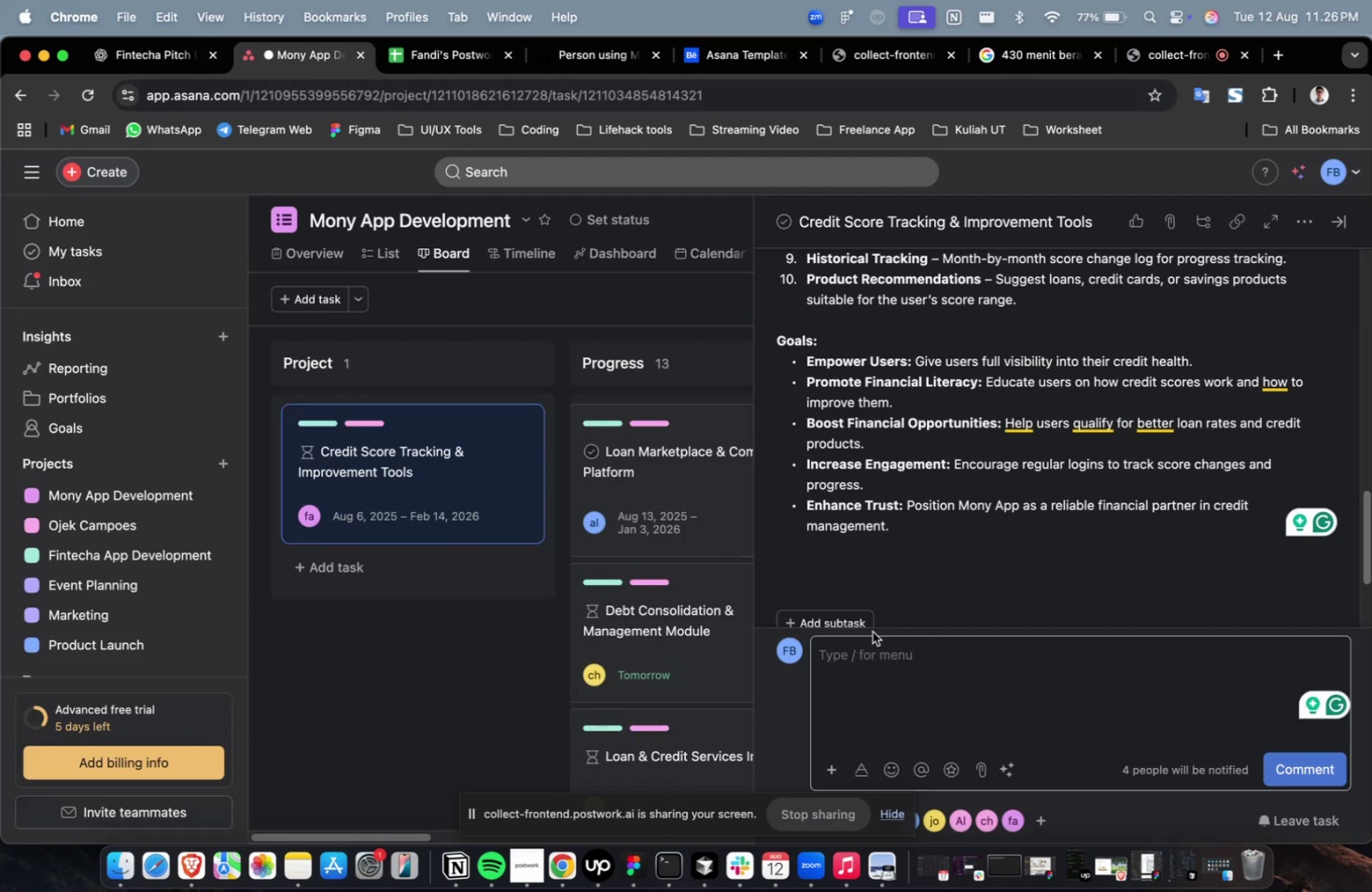 
left_click([861, 620])
 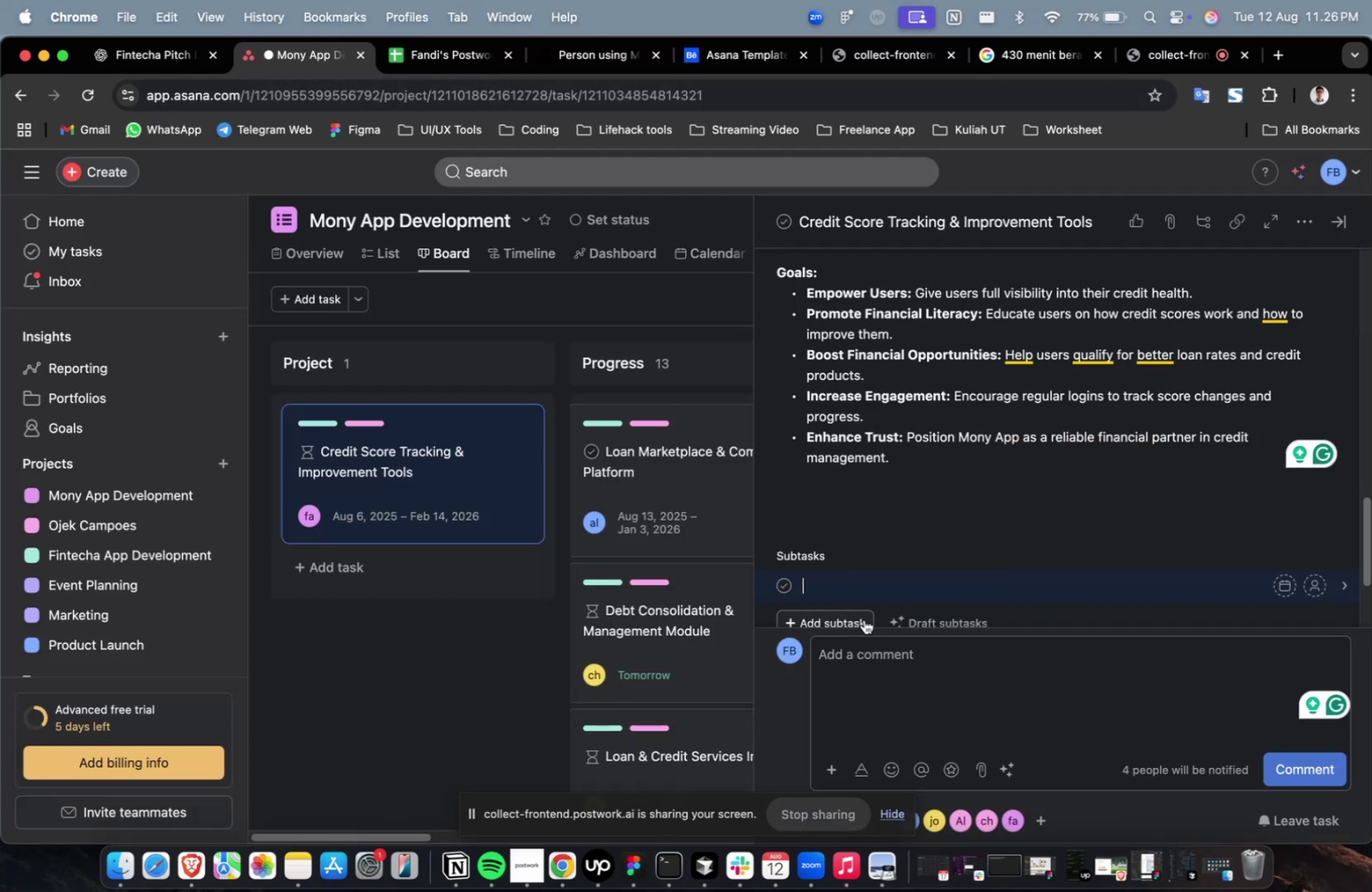 
key(Meta+V)
 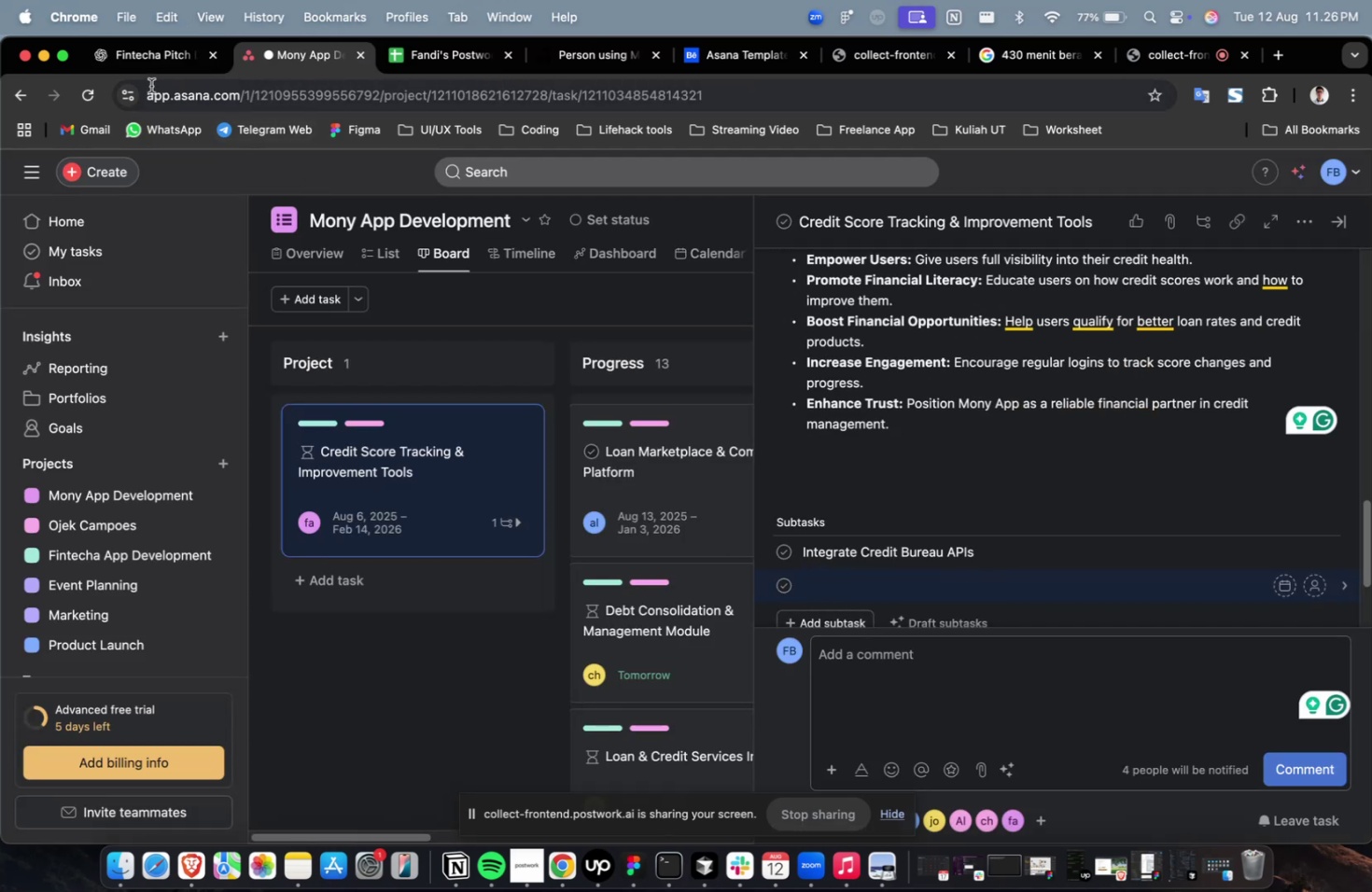 
left_click([146, 70])
 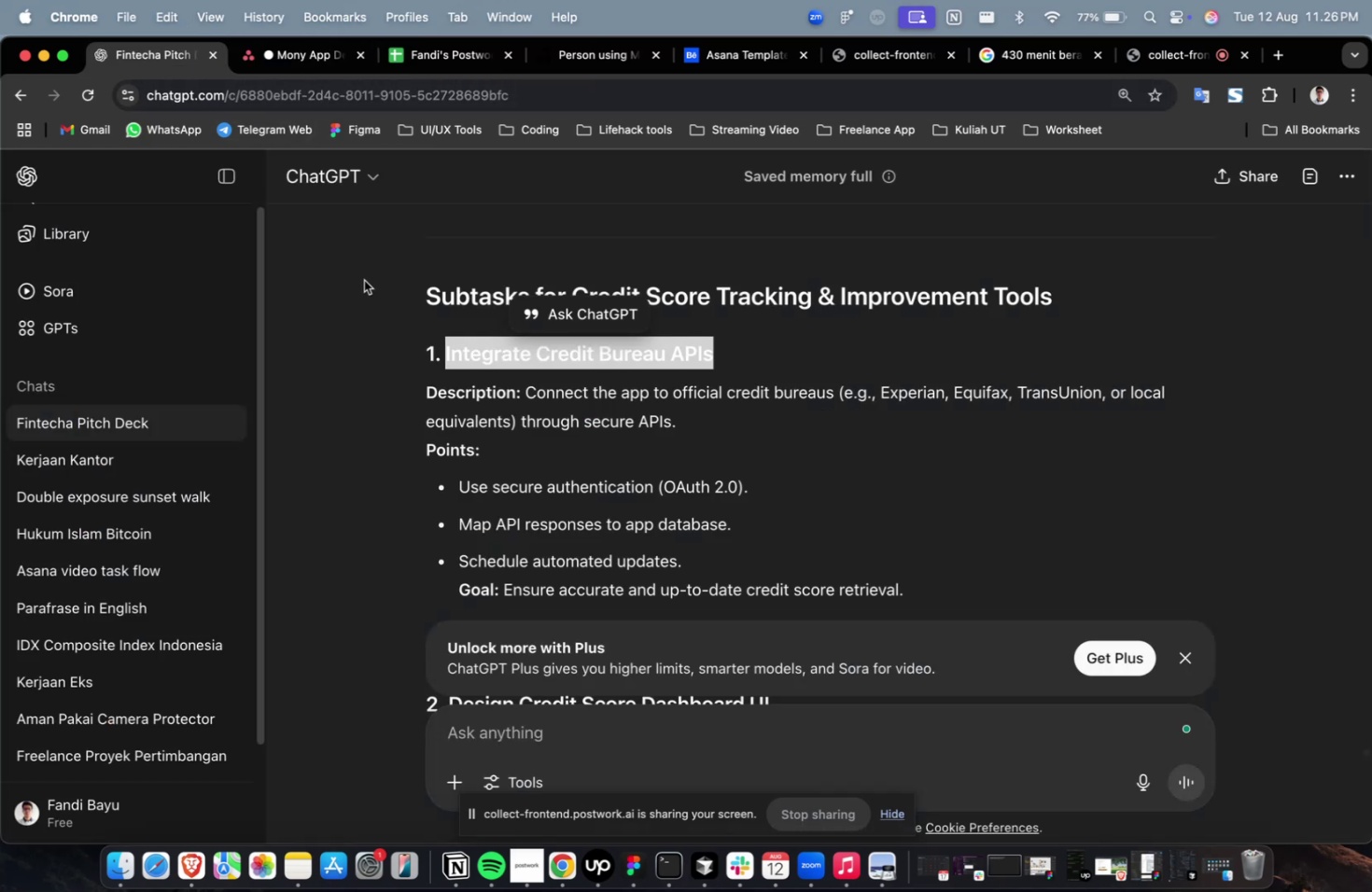 
scroll: coordinate [364, 280], scroll_direction: down, amount: 5.0
 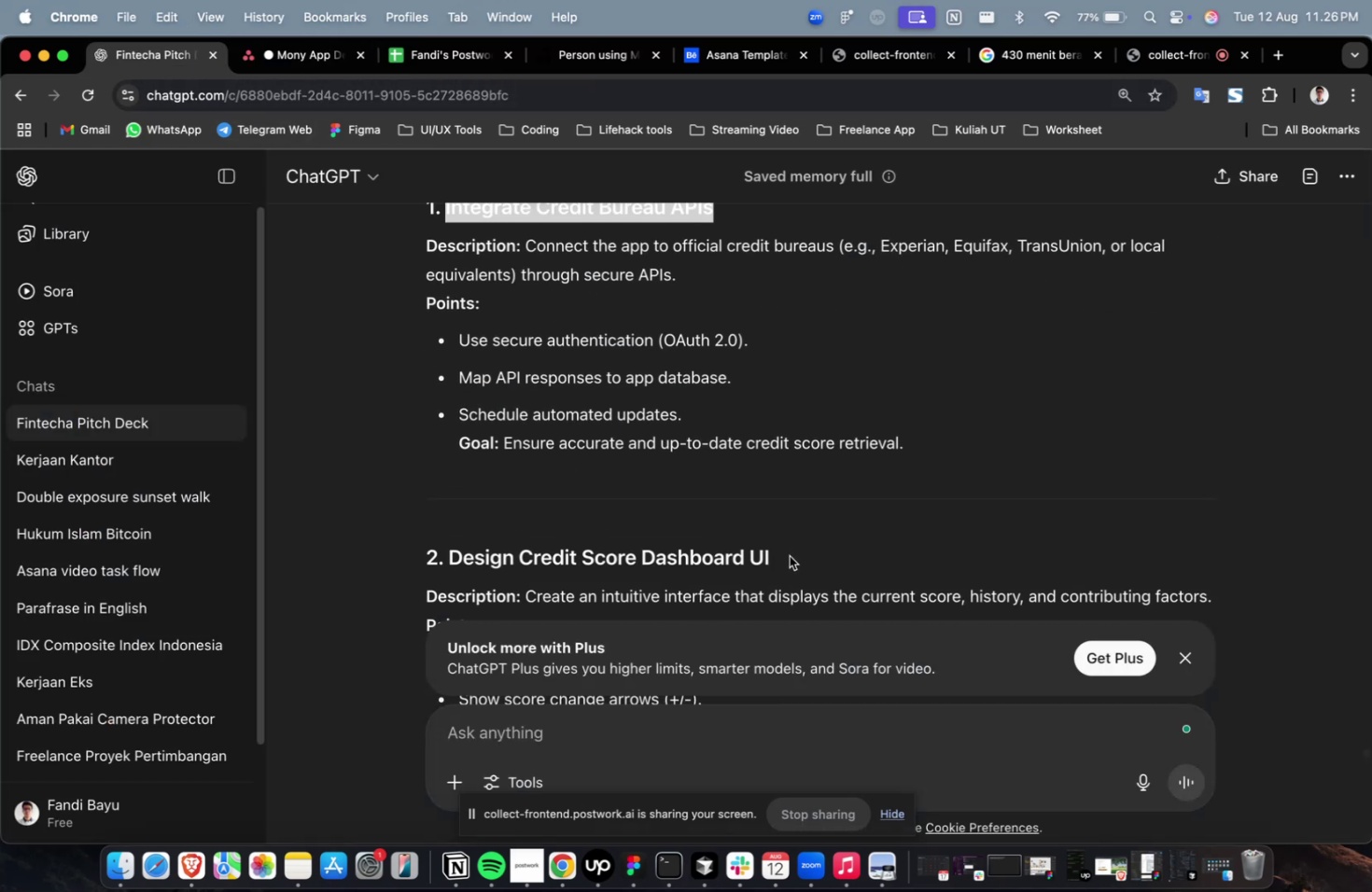 
left_click_drag(start_coordinate=[789, 555], to_coordinate=[446, 567])
 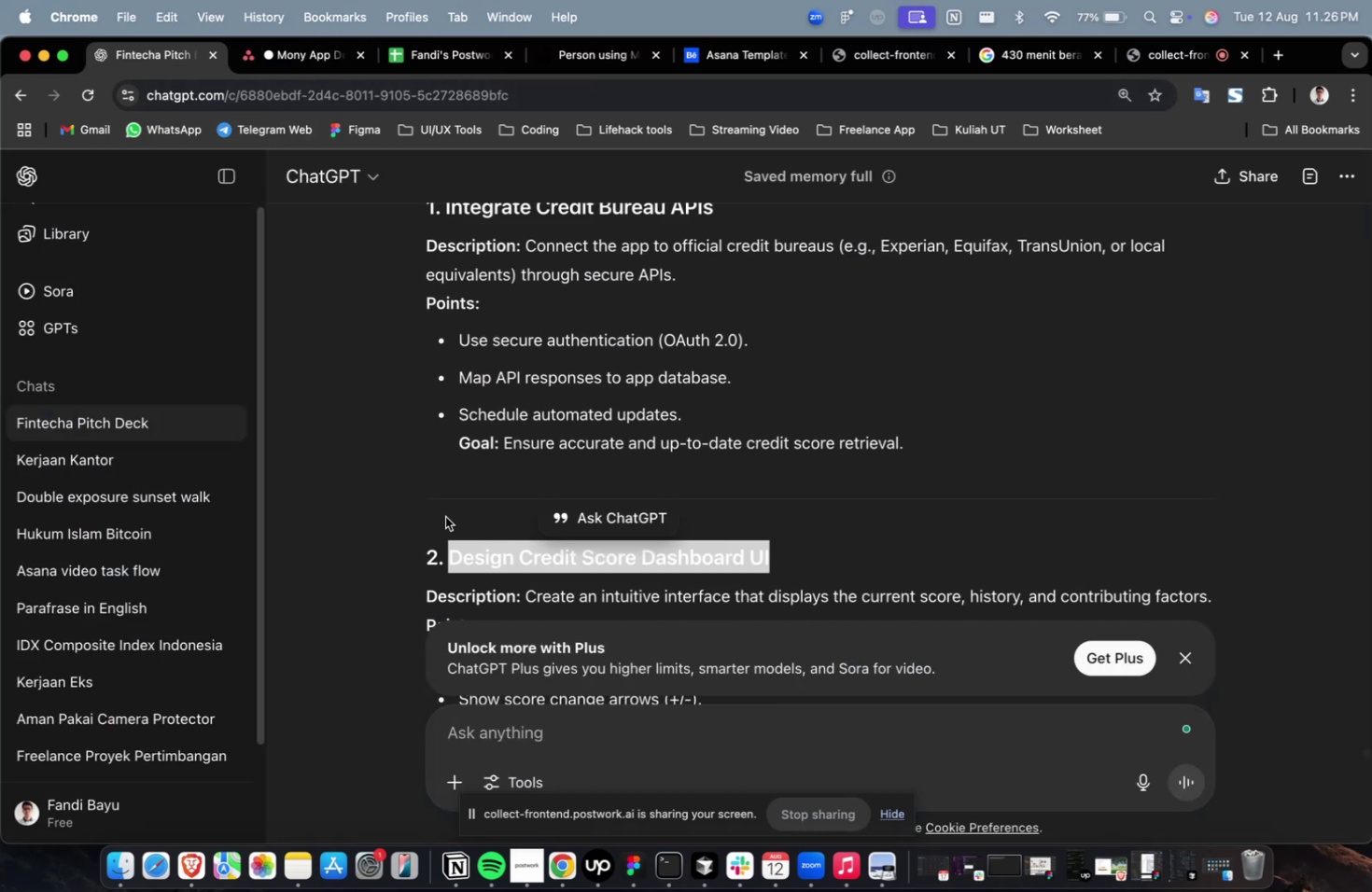 
key(Meta+C)
 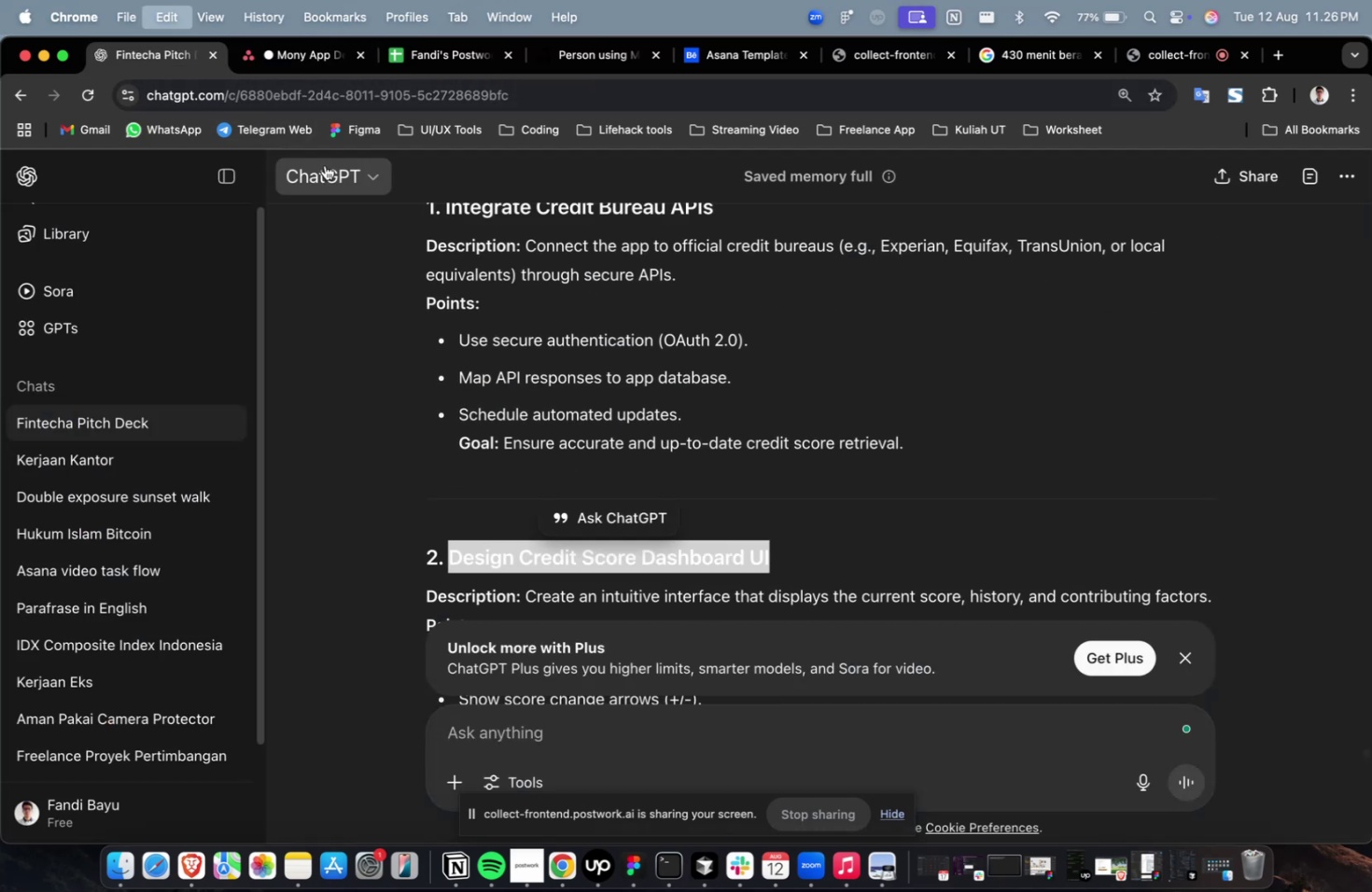 
key(Meta+C)
 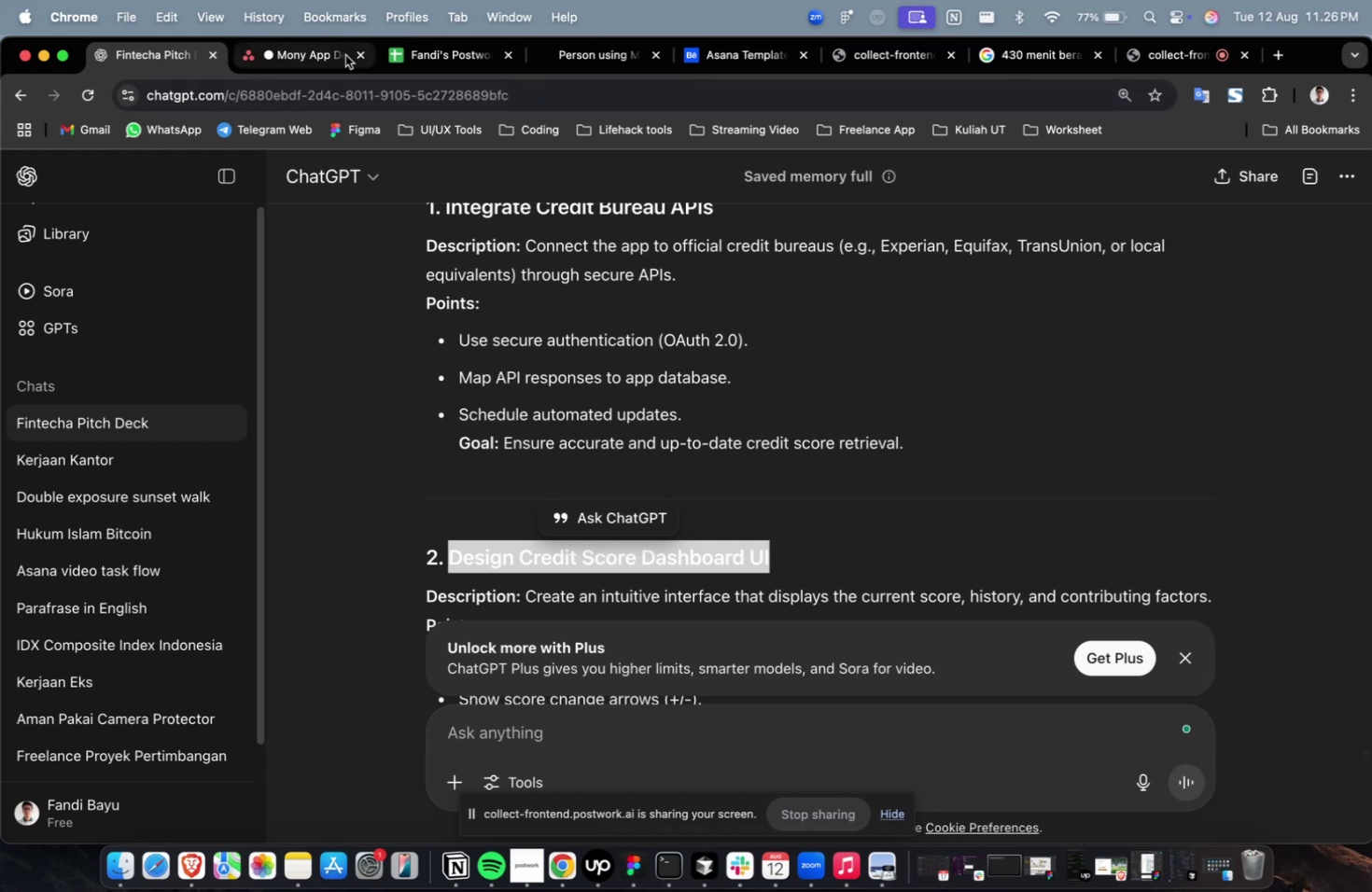 
left_click([344, 54])
 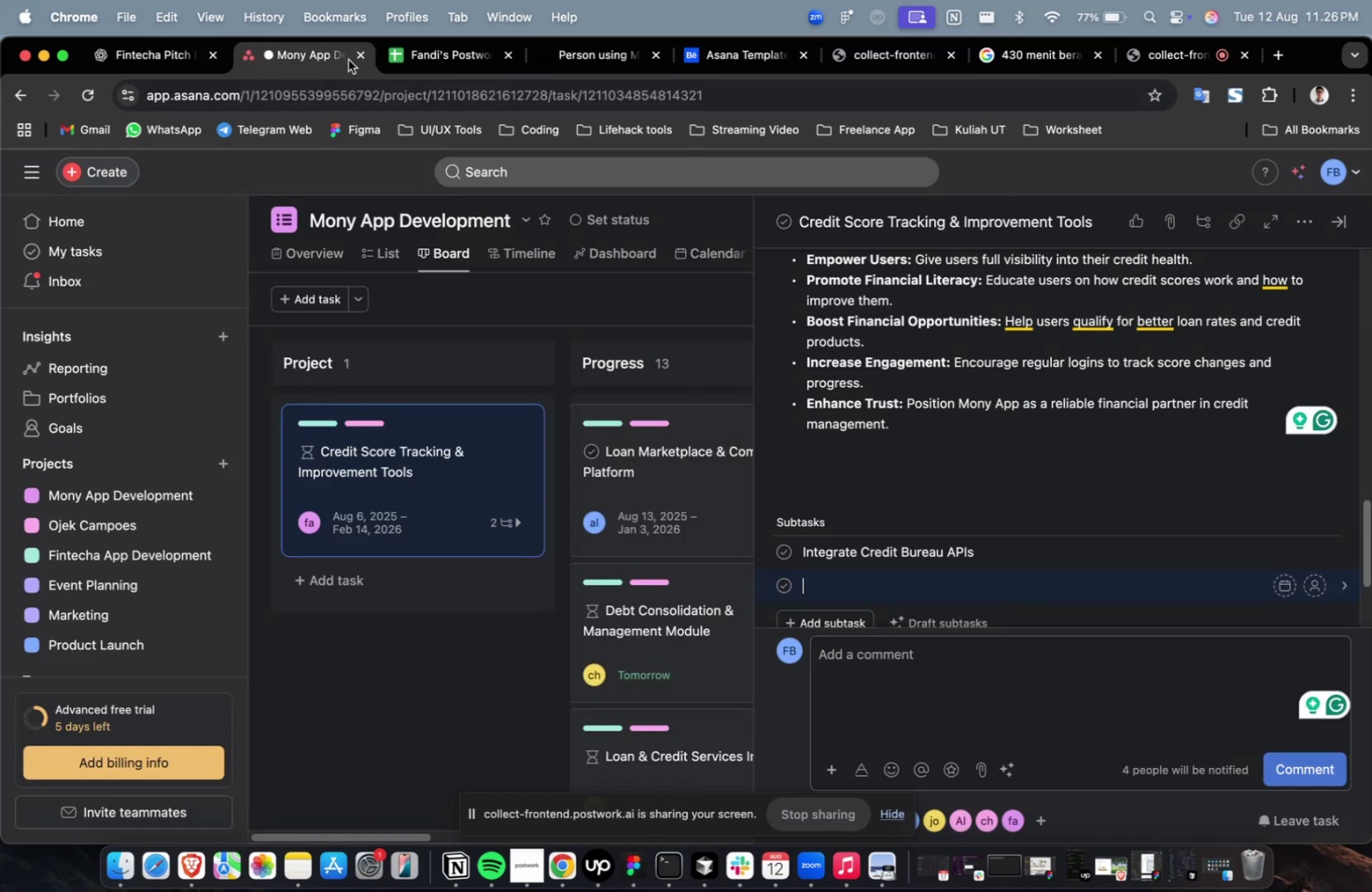 
key(Meta+V)
 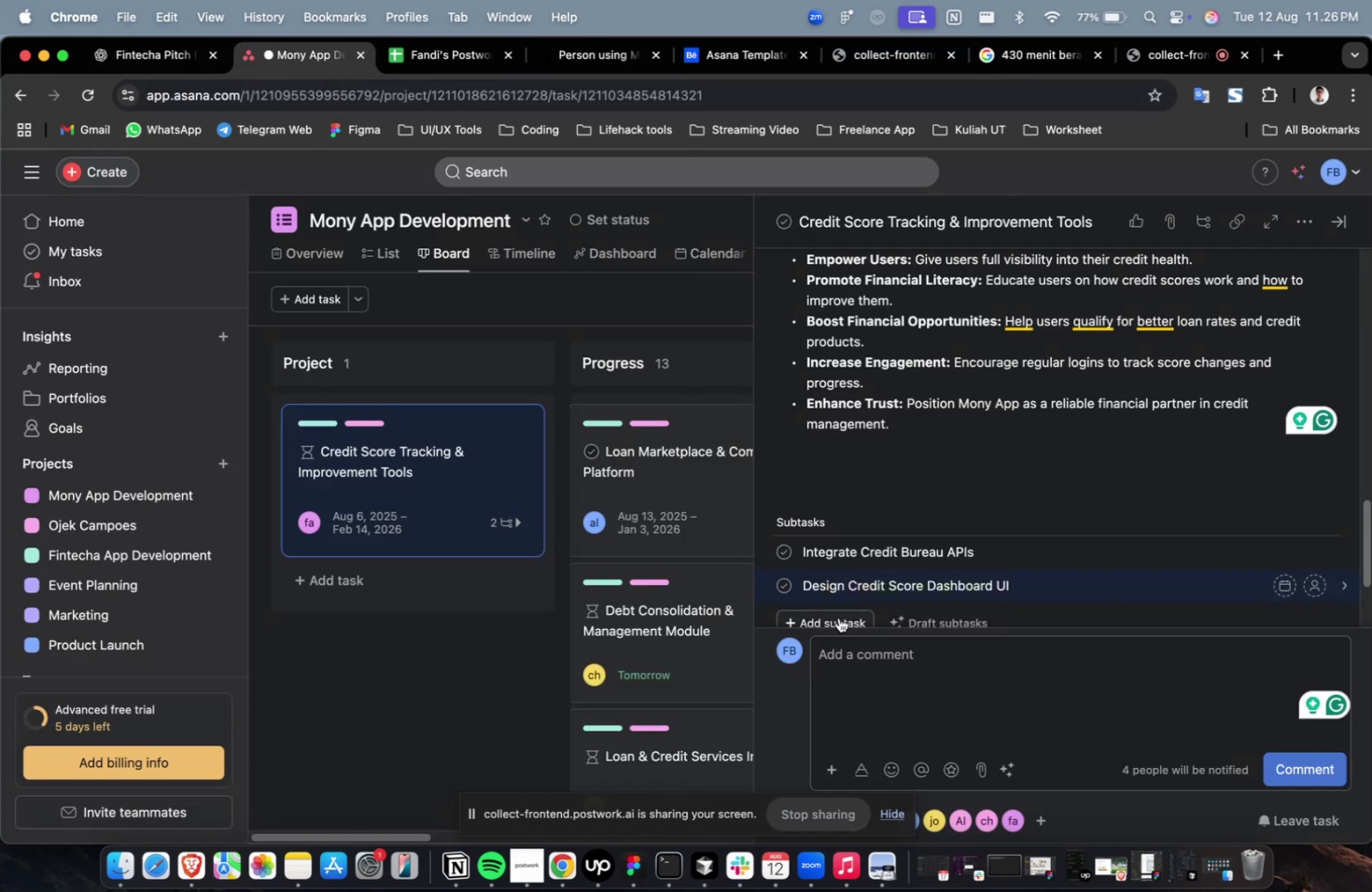 
left_click([838, 617])
 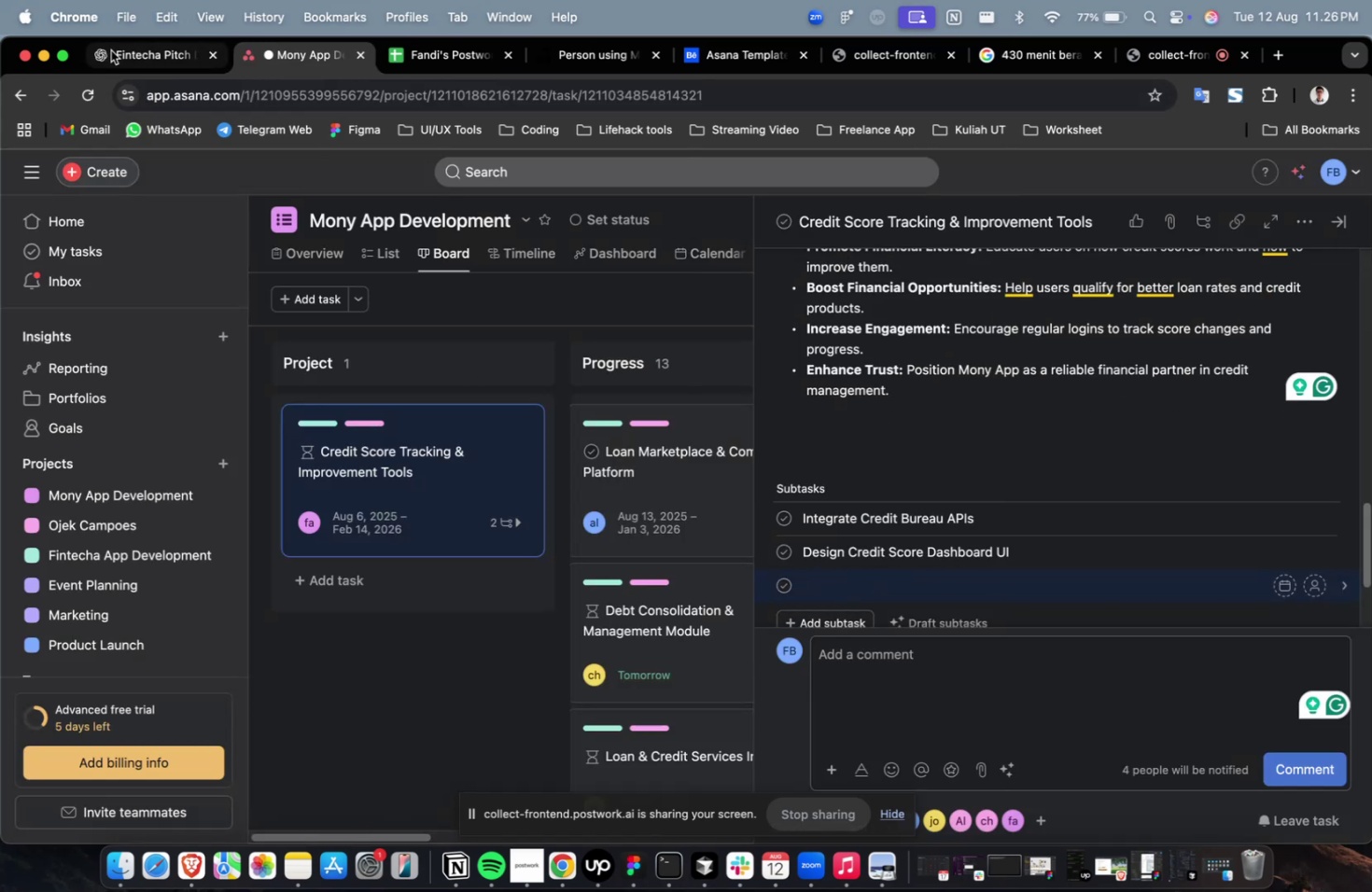 
left_click([111, 51])
 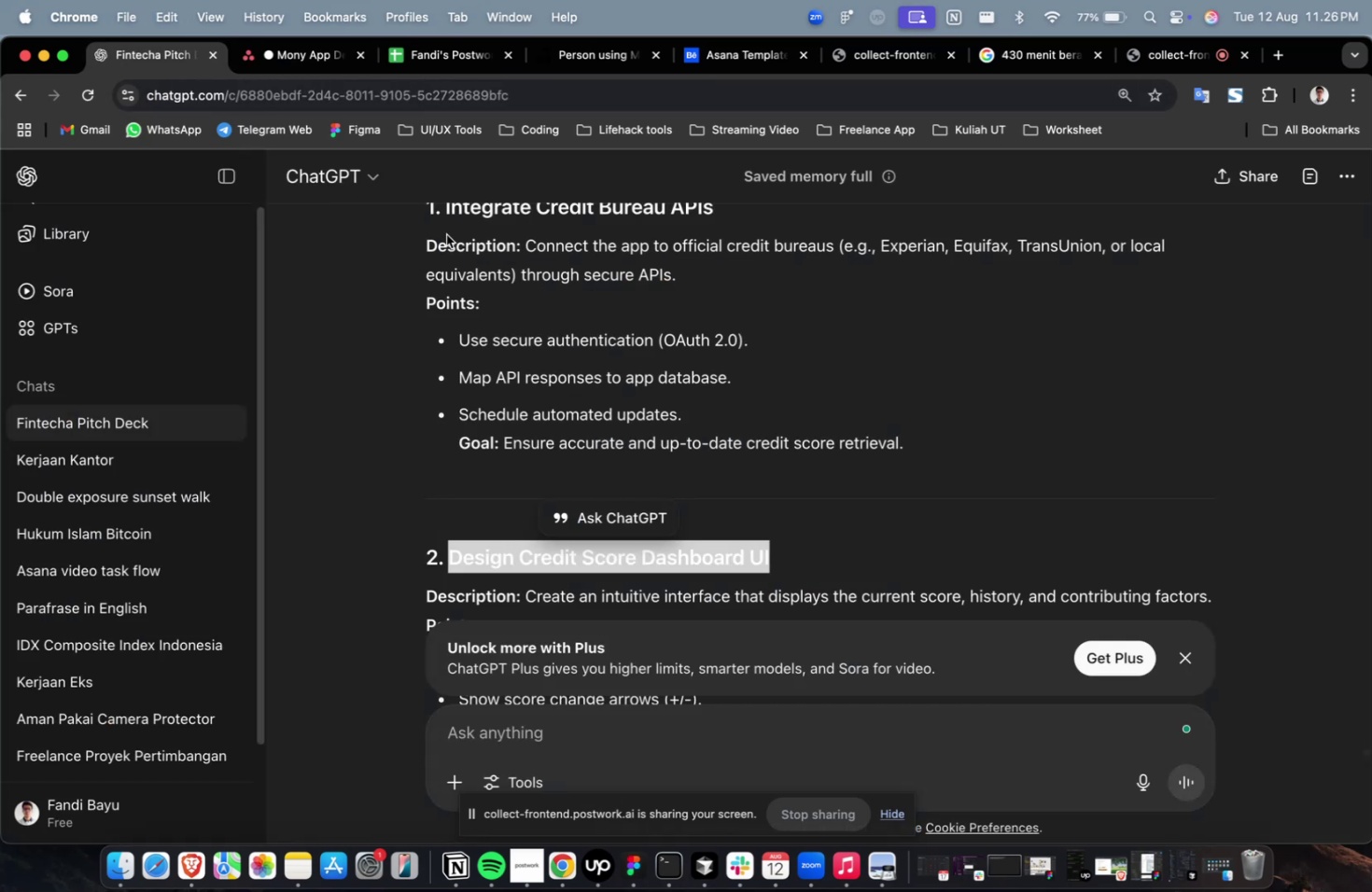 
scroll: coordinate [500, 265], scroll_direction: down, amount: 12.0
 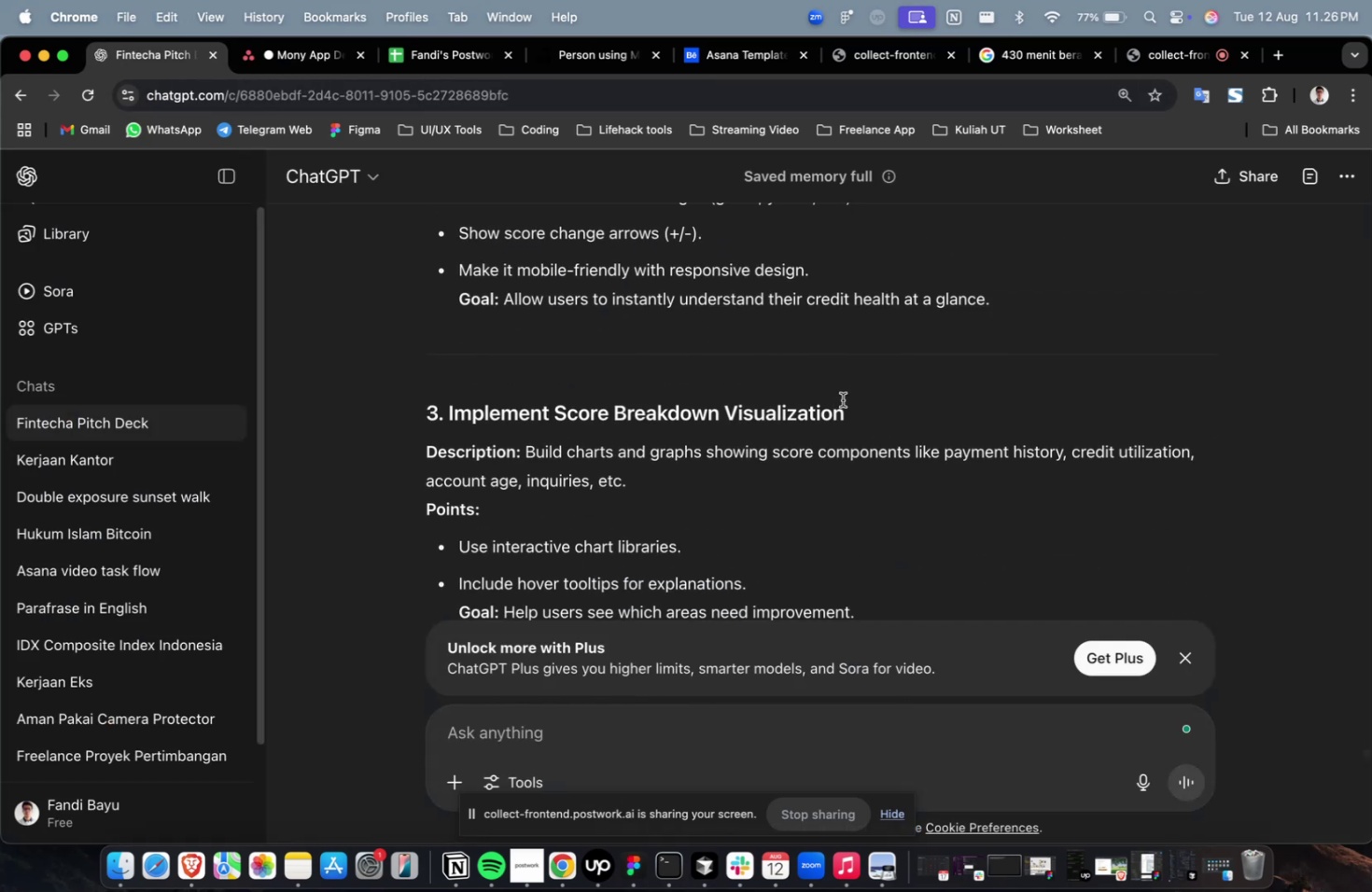 
left_click_drag(start_coordinate=[859, 406], to_coordinate=[449, 413])
 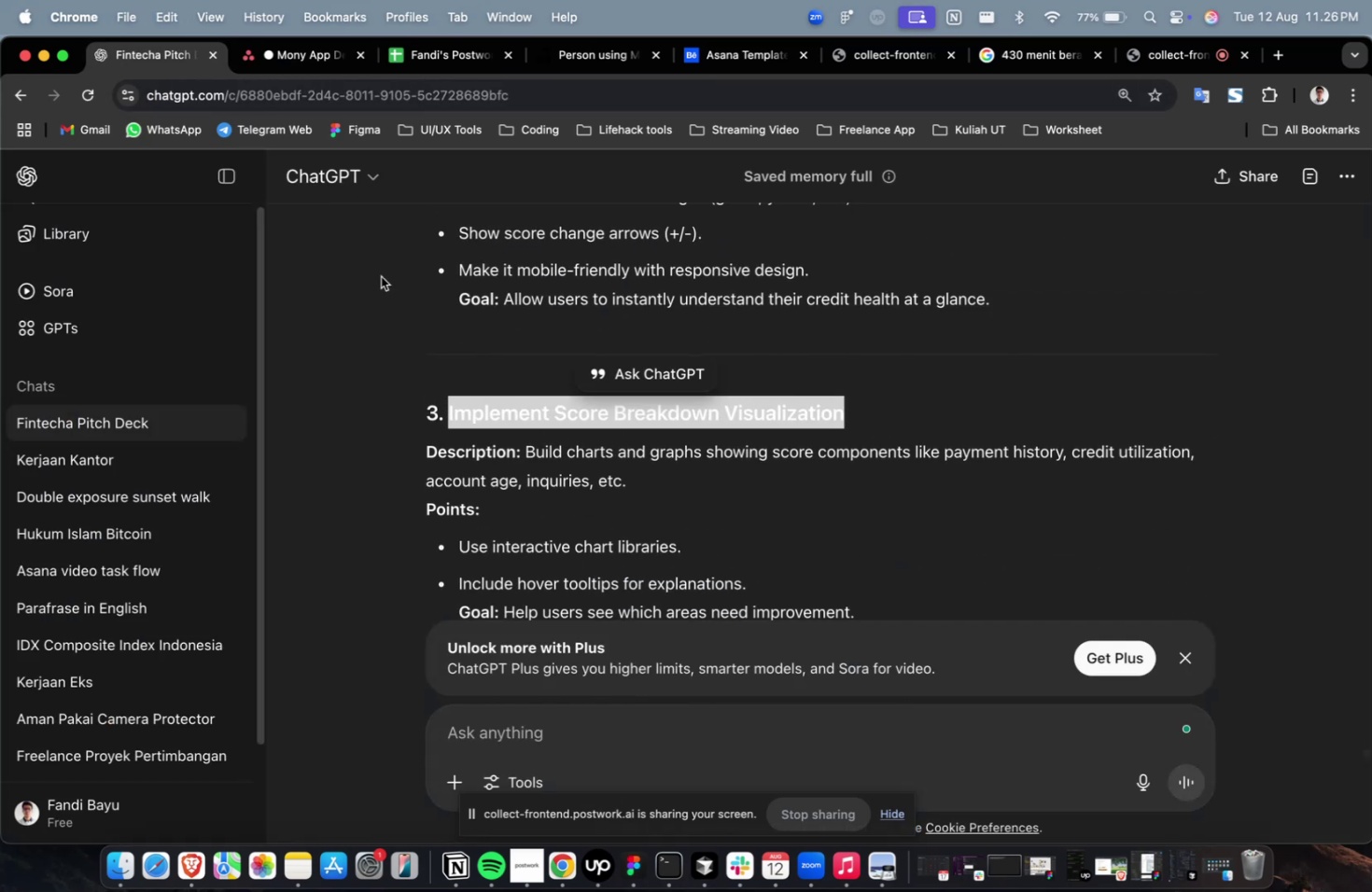 
key(Meta+C)
 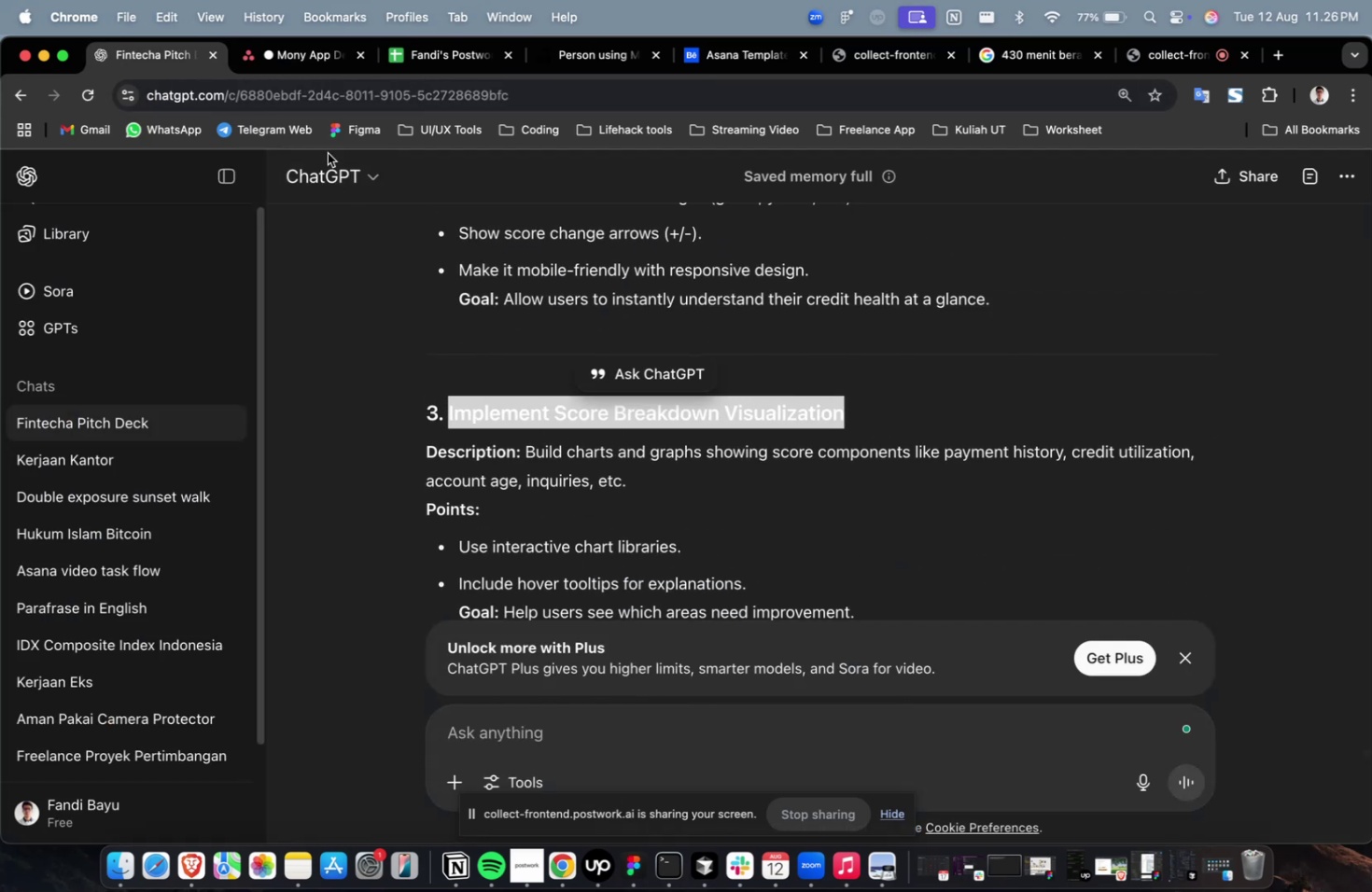 
key(Meta+C)
 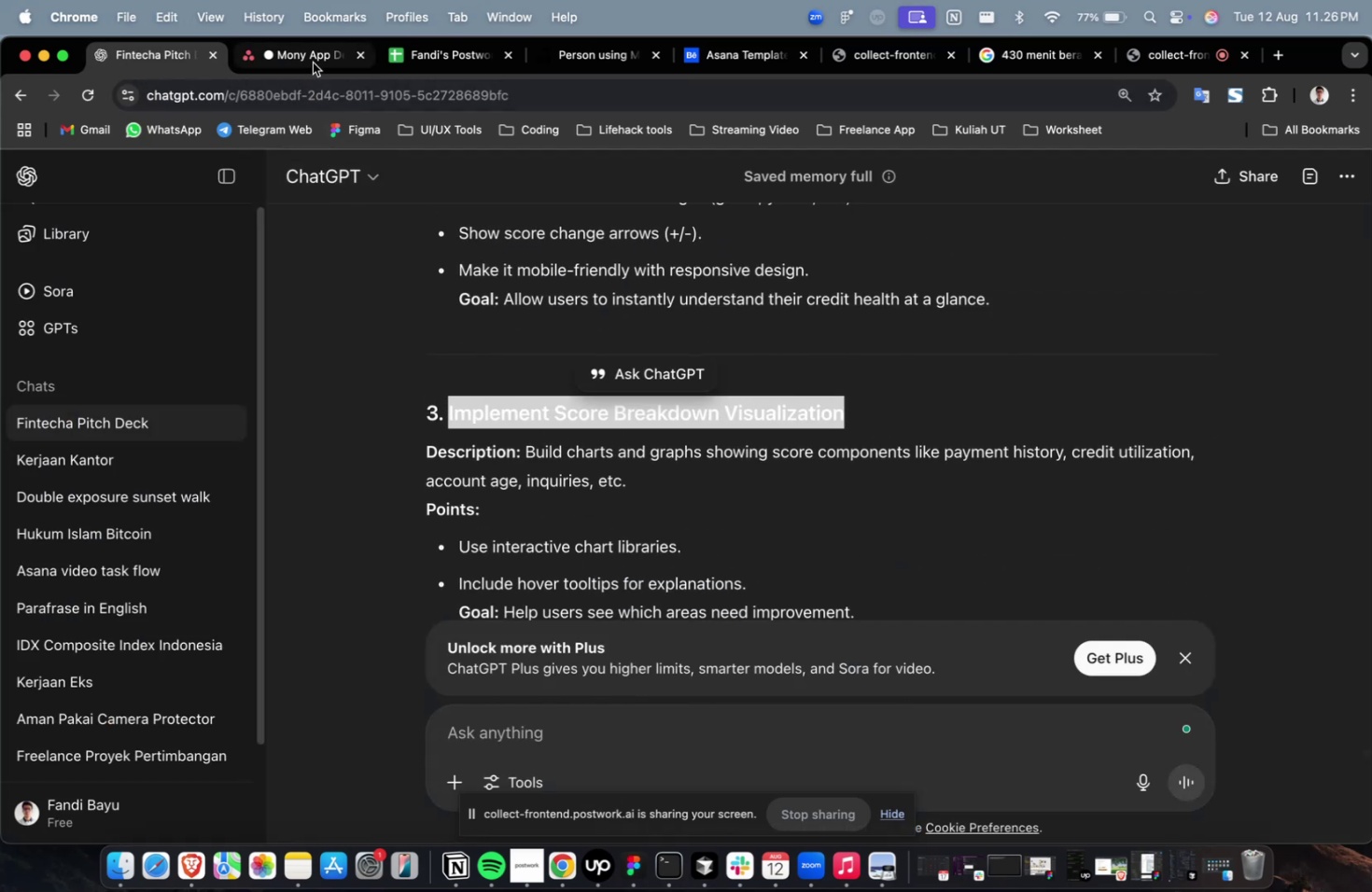 
left_click([313, 63])
 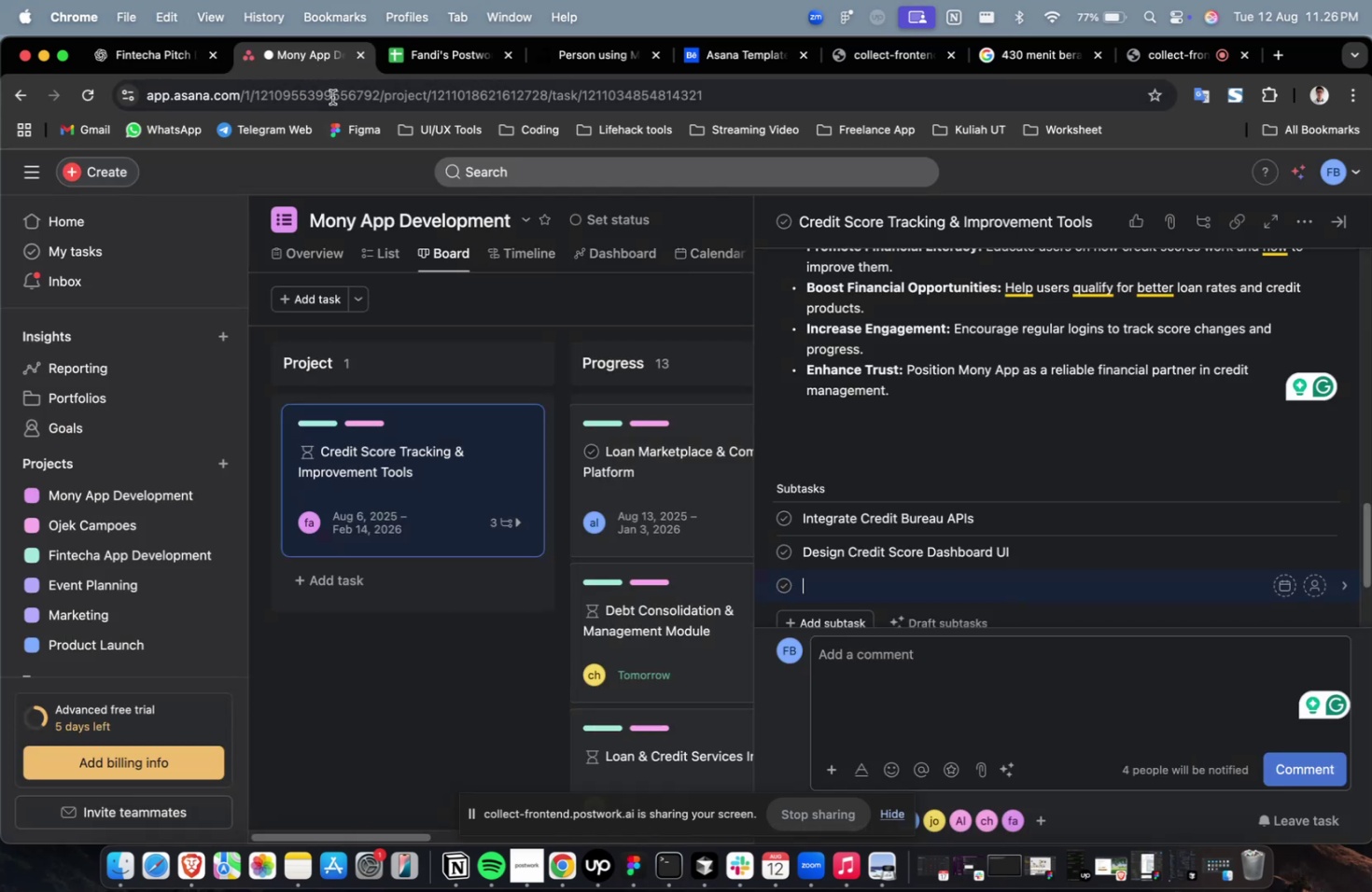 
key(Meta+V)
 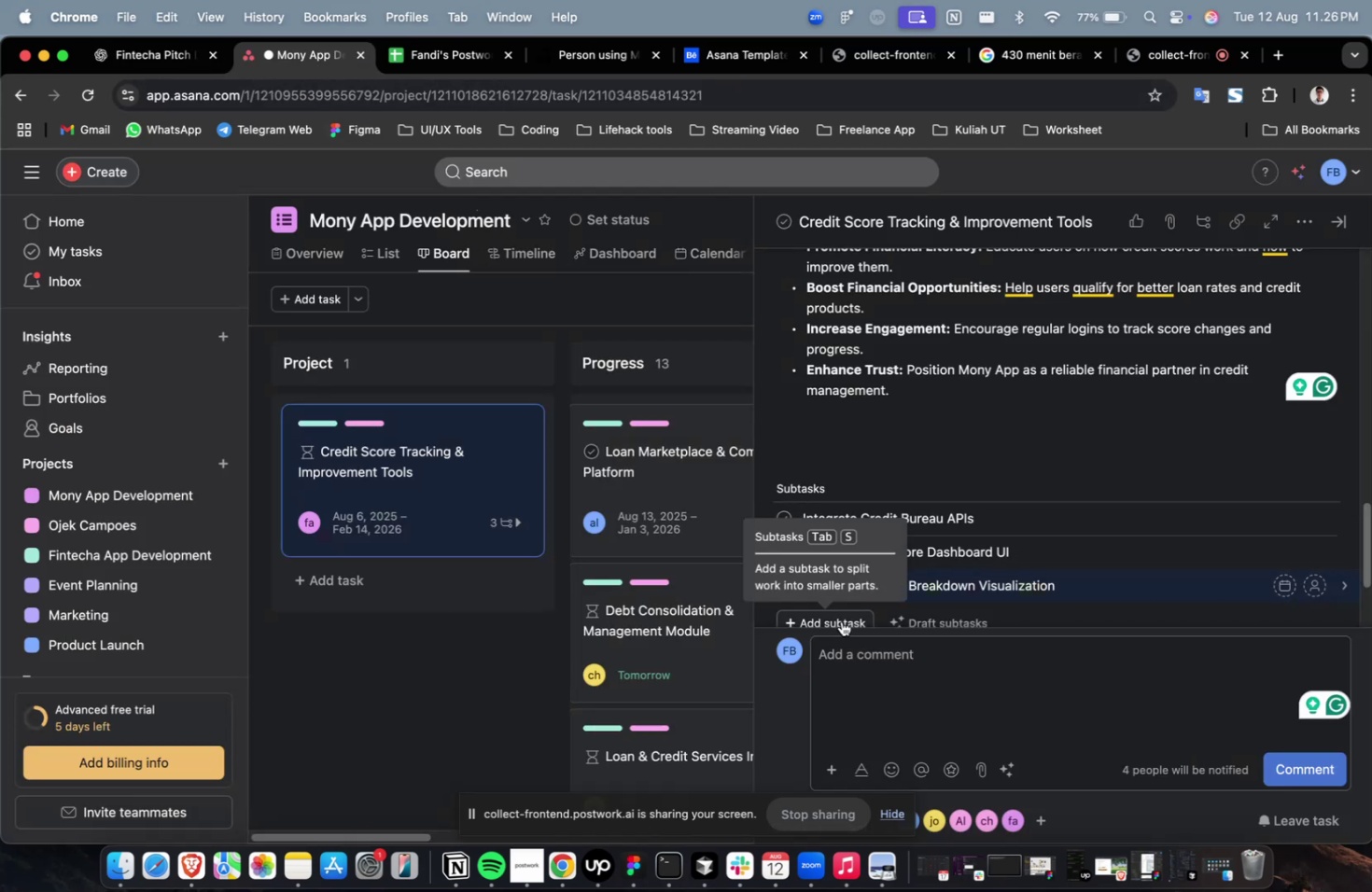 
left_click([841, 620])
 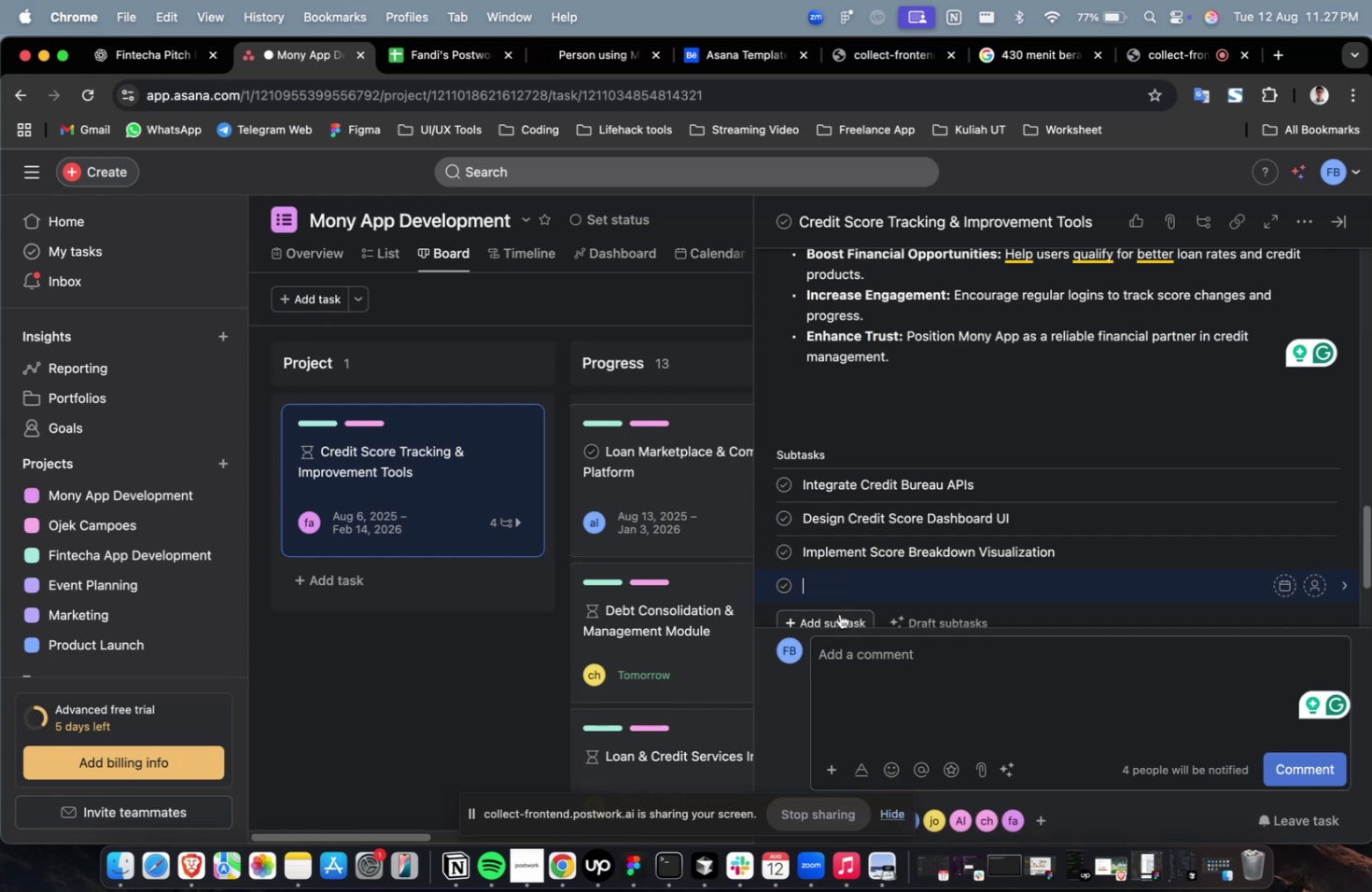 
wait(53.09)
 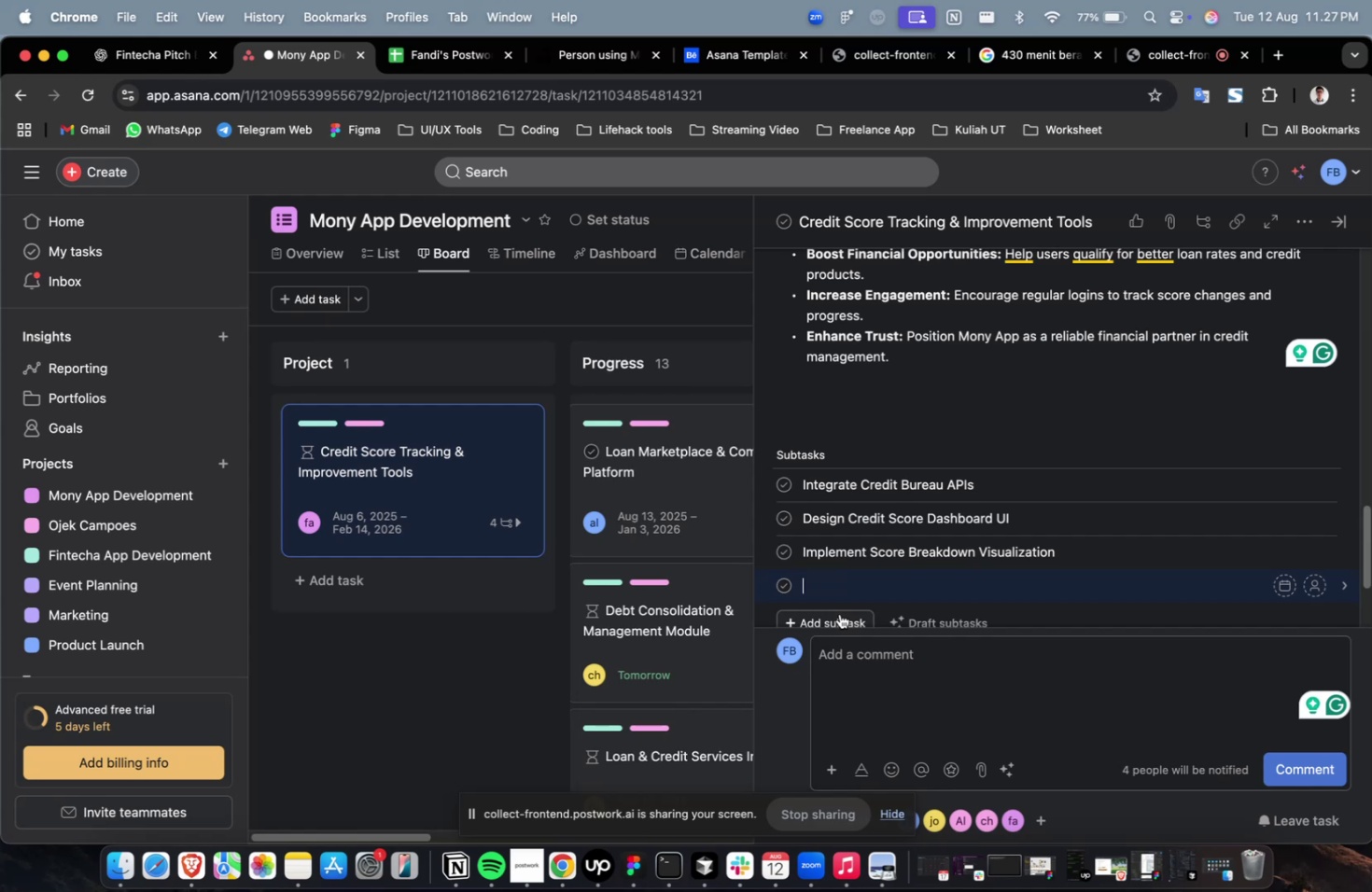 
scroll: coordinate [492, 520], scroll_direction: down, amount: 7.0
 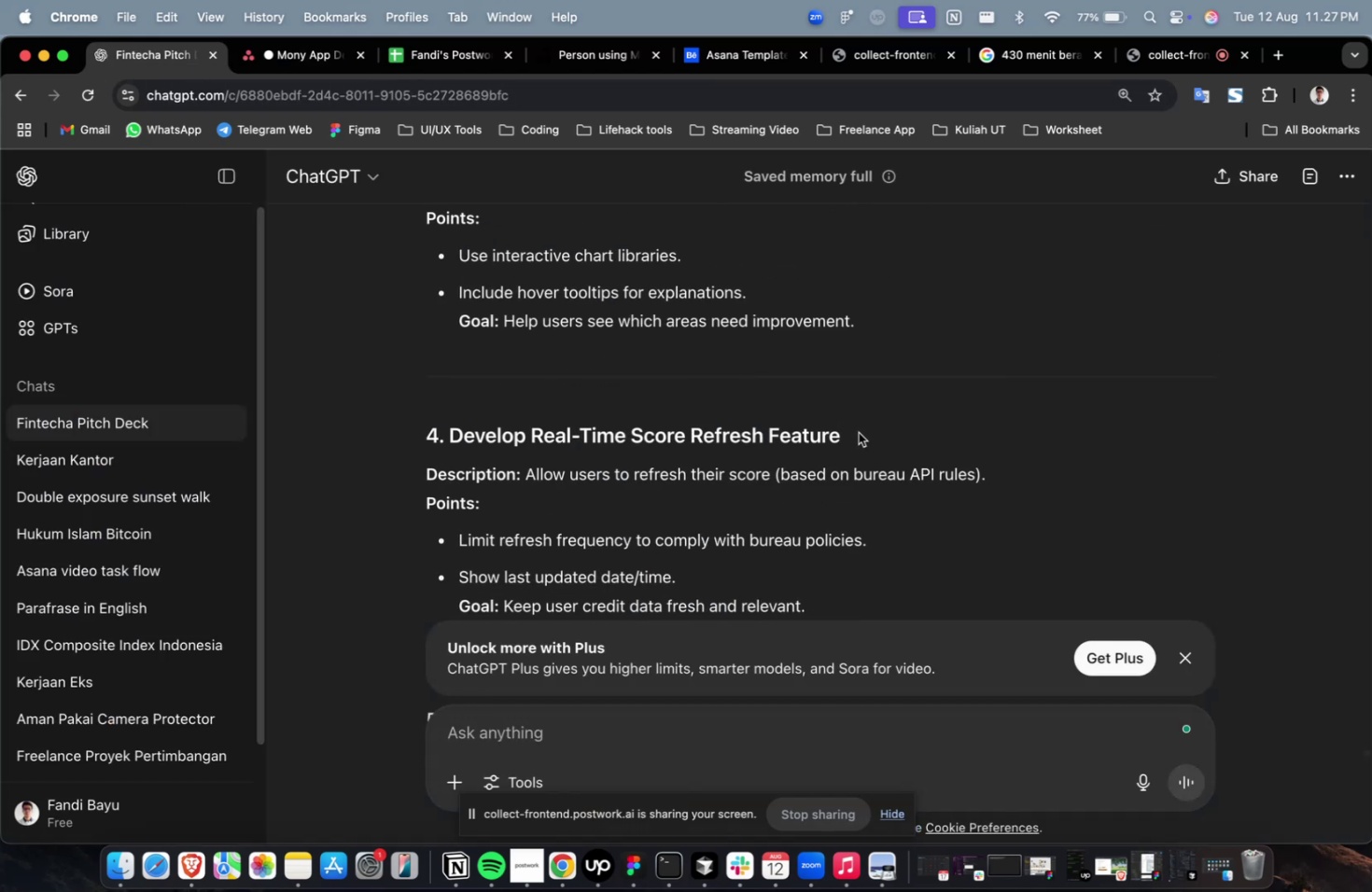 
left_click_drag(start_coordinate=[858, 432], to_coordinate=[454, 449])
 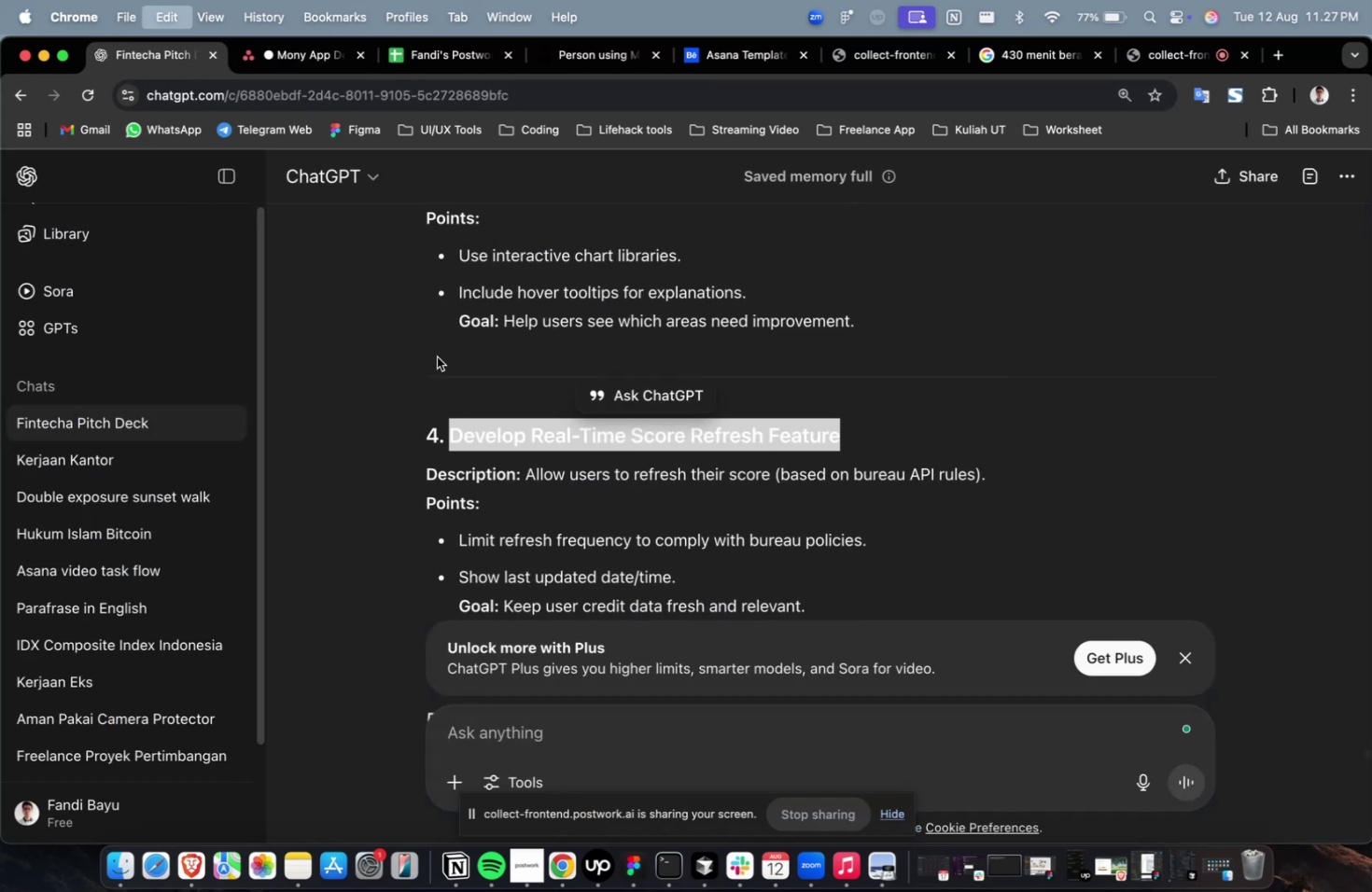 
key(Meta+C)
 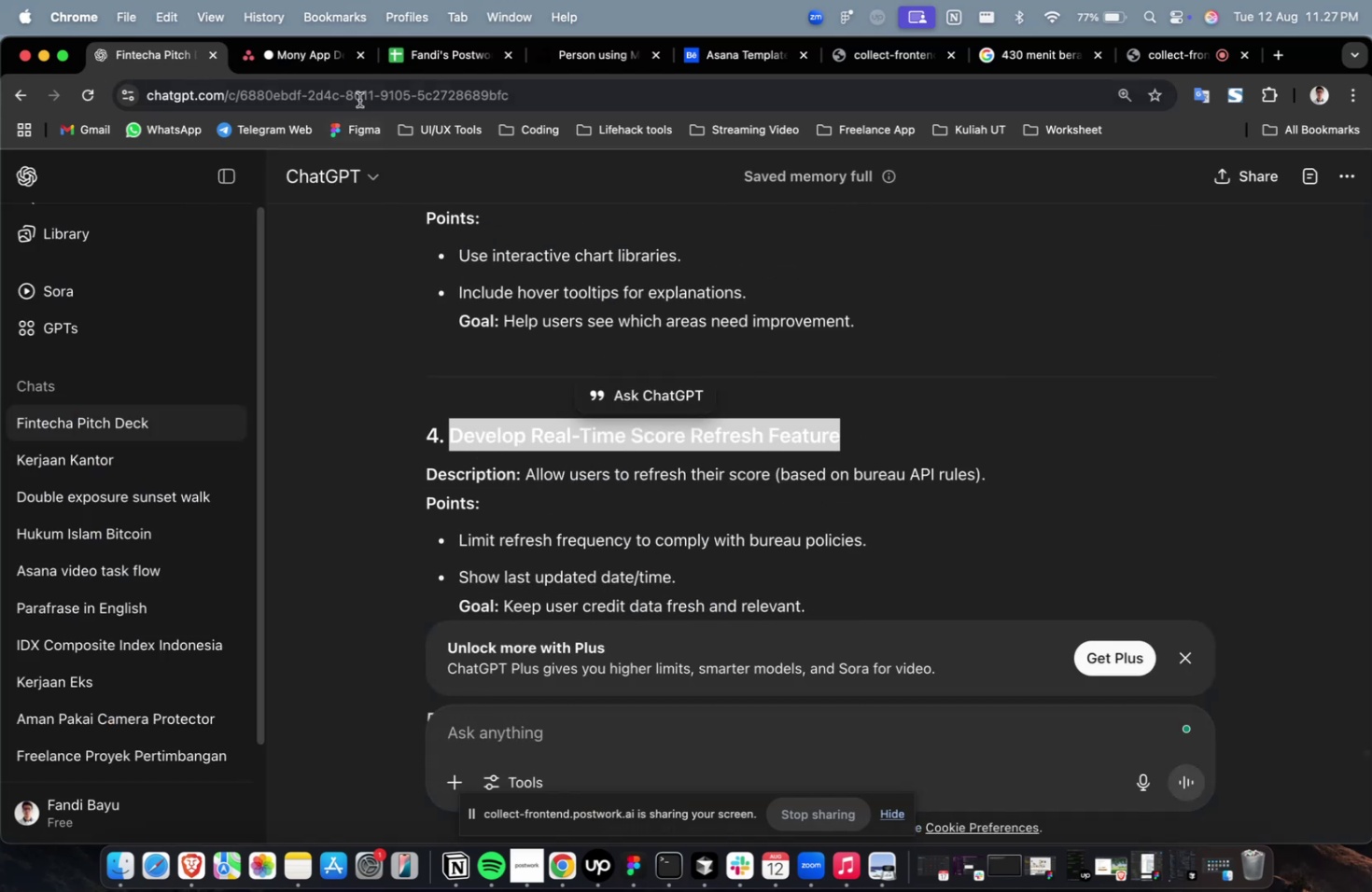 
key(Meta+C)
 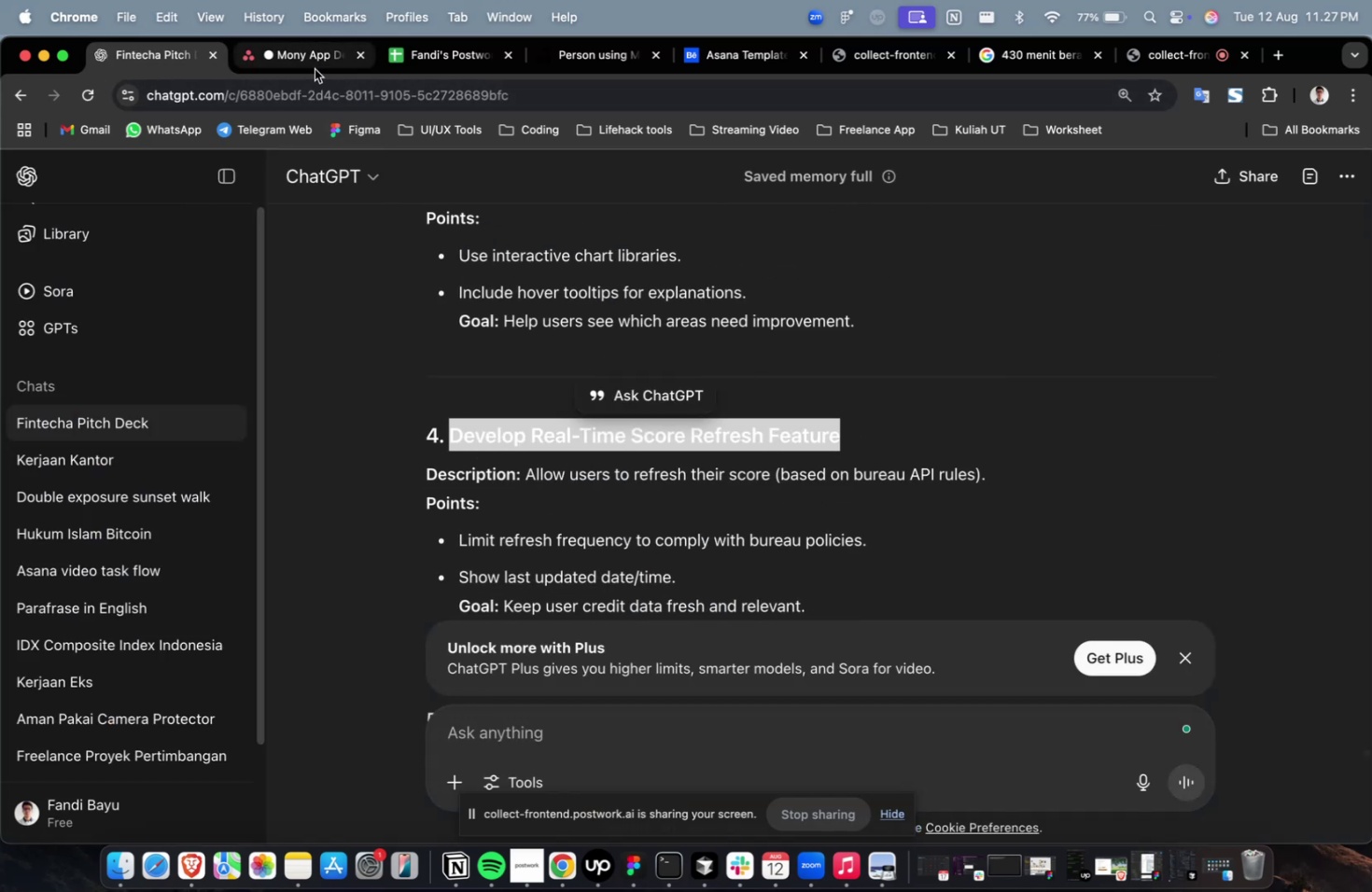 
left_click([315, 69])
 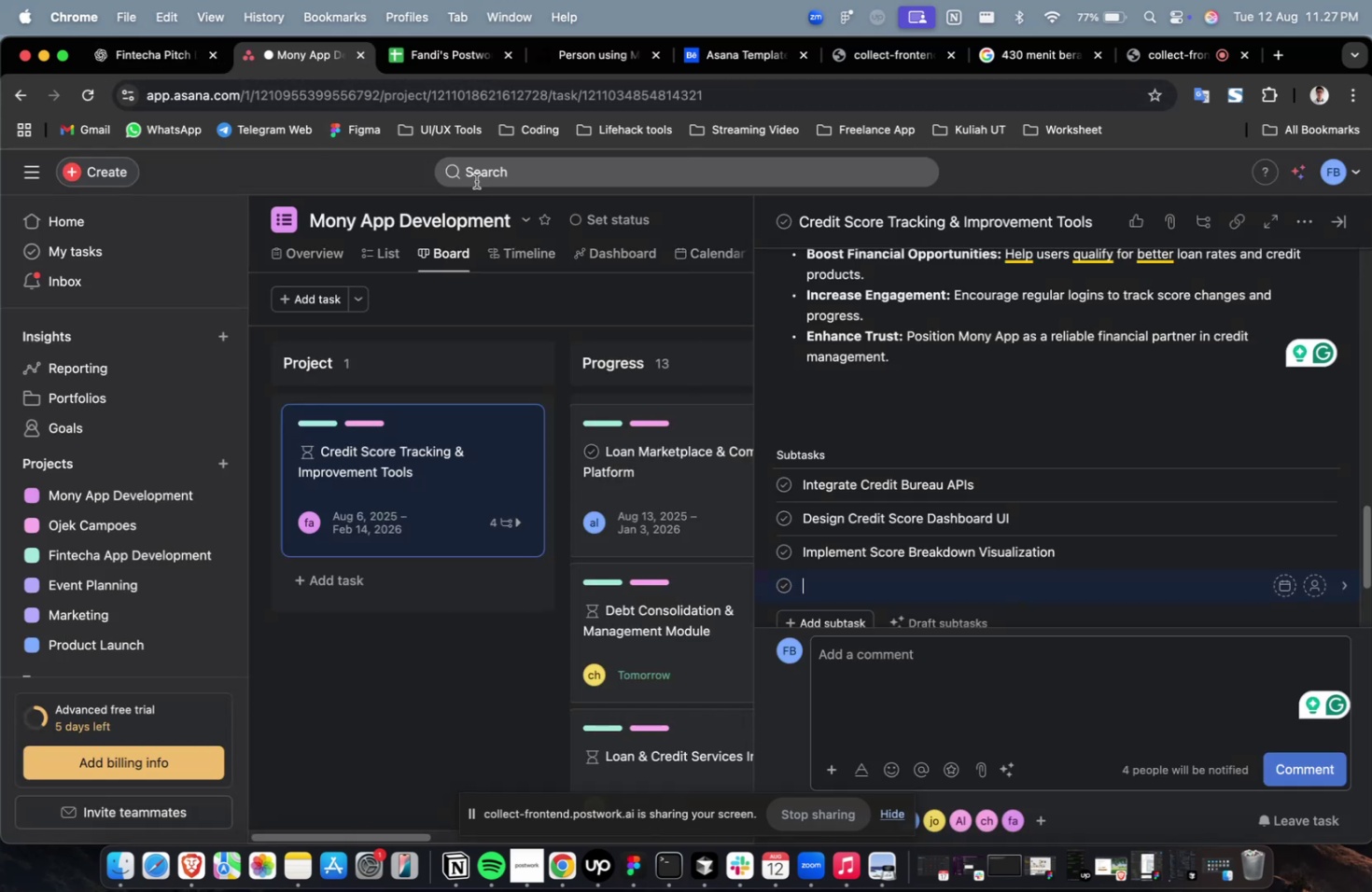 
key(Meta+CommandLeft)
 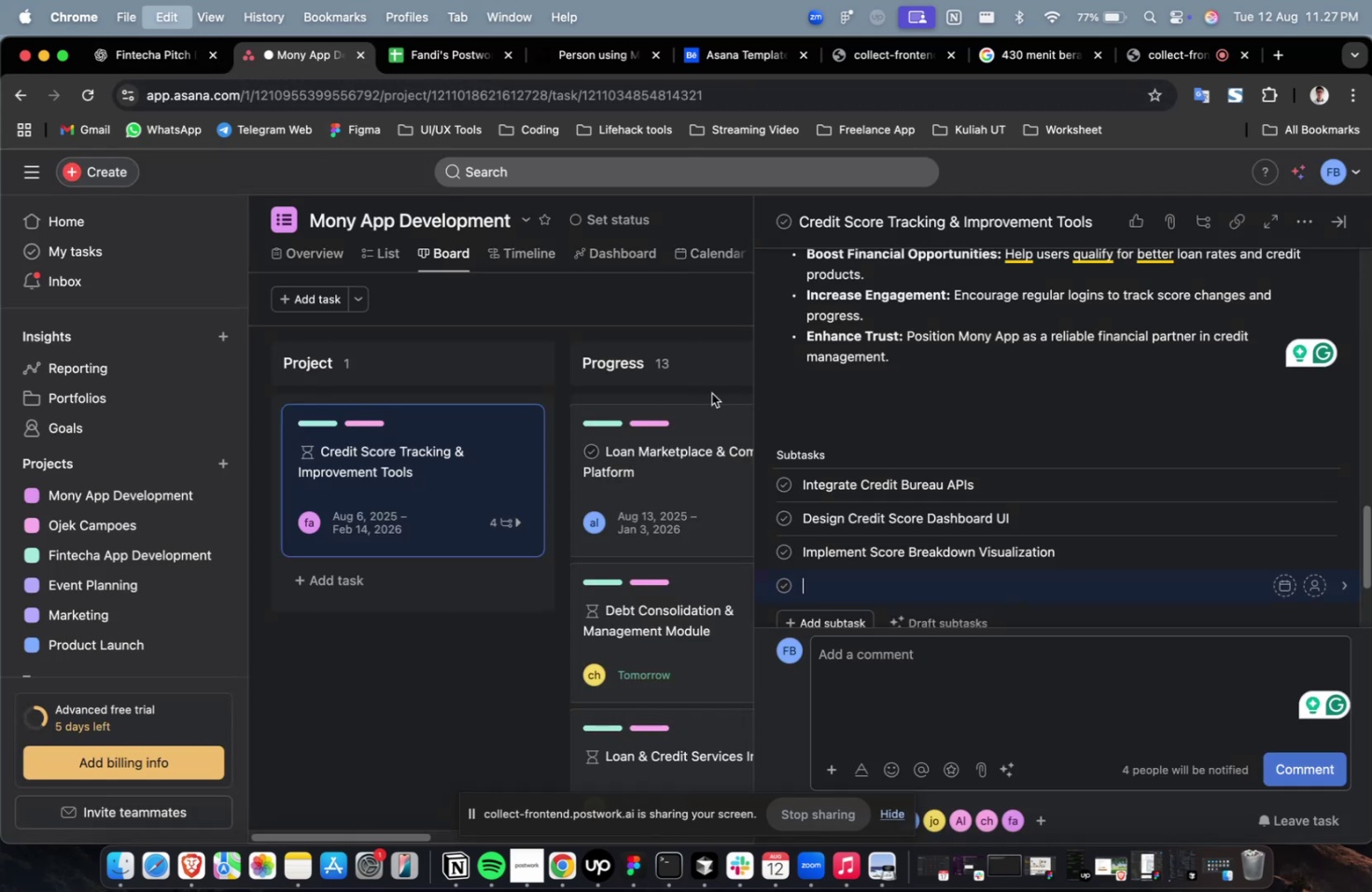 
key(Meta+V)
 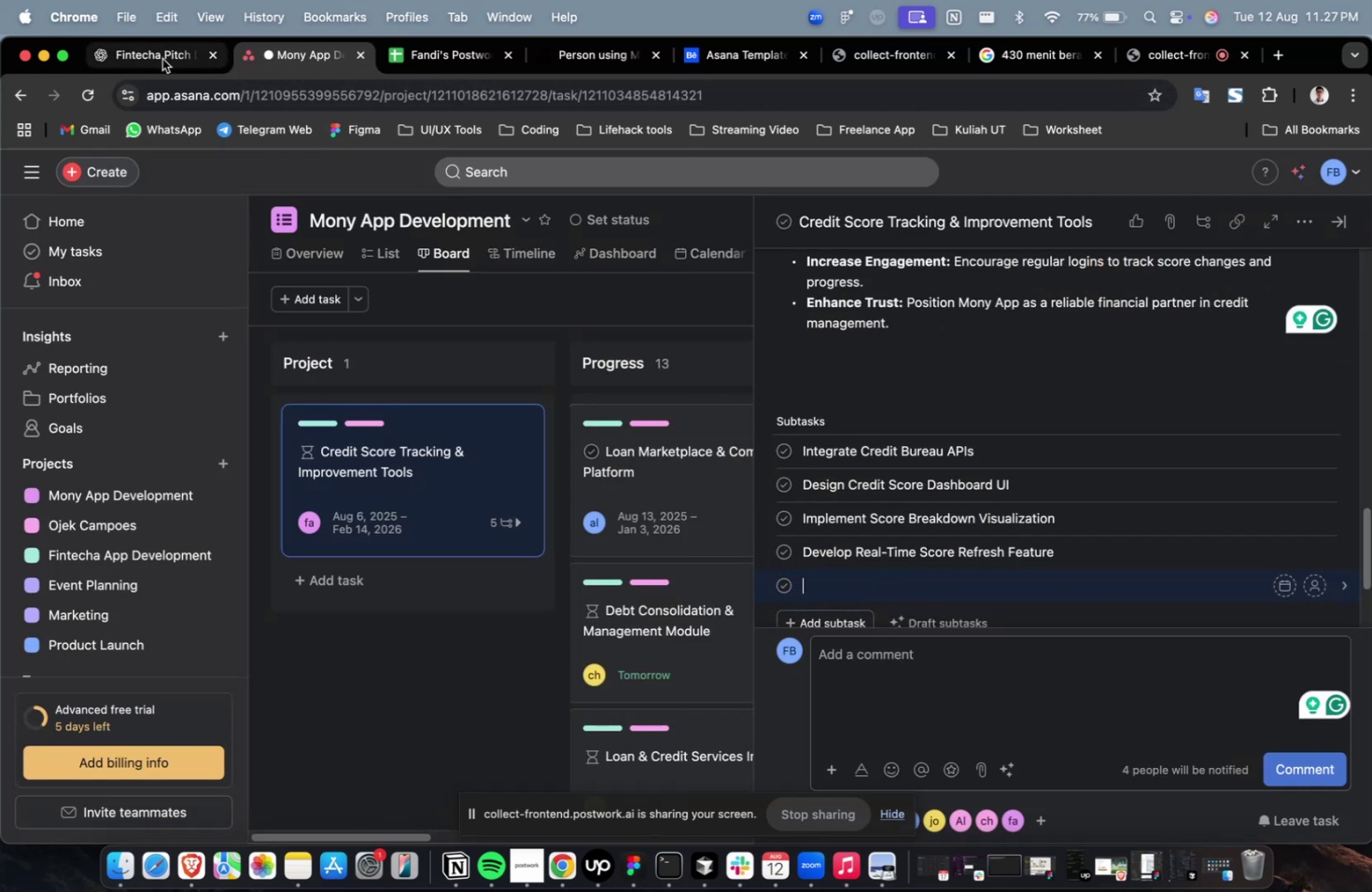 
left_click([162, 59])
 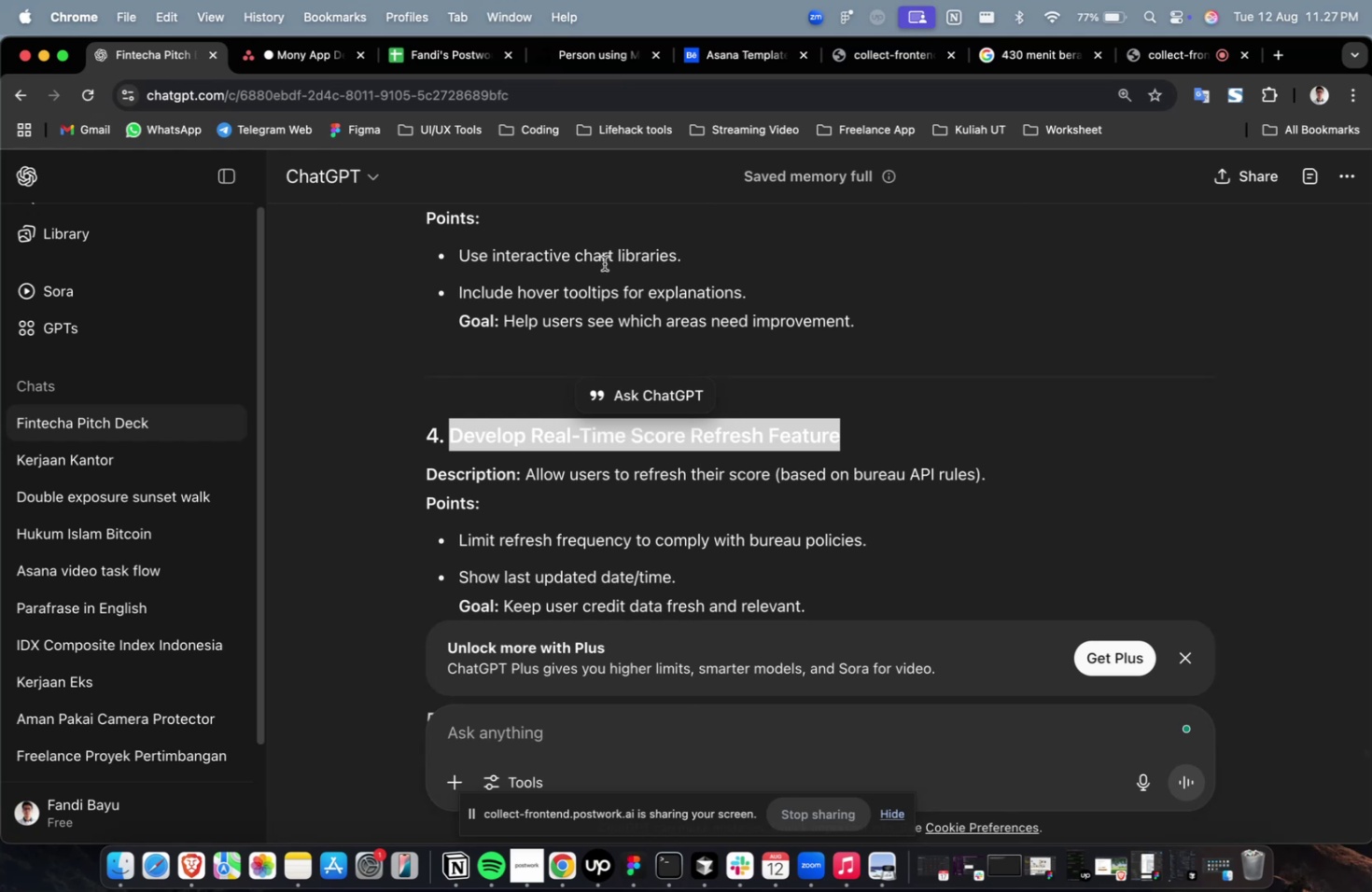 
scroll: coordinate [630, 263], scroll_direction: down, amount: 10.0
 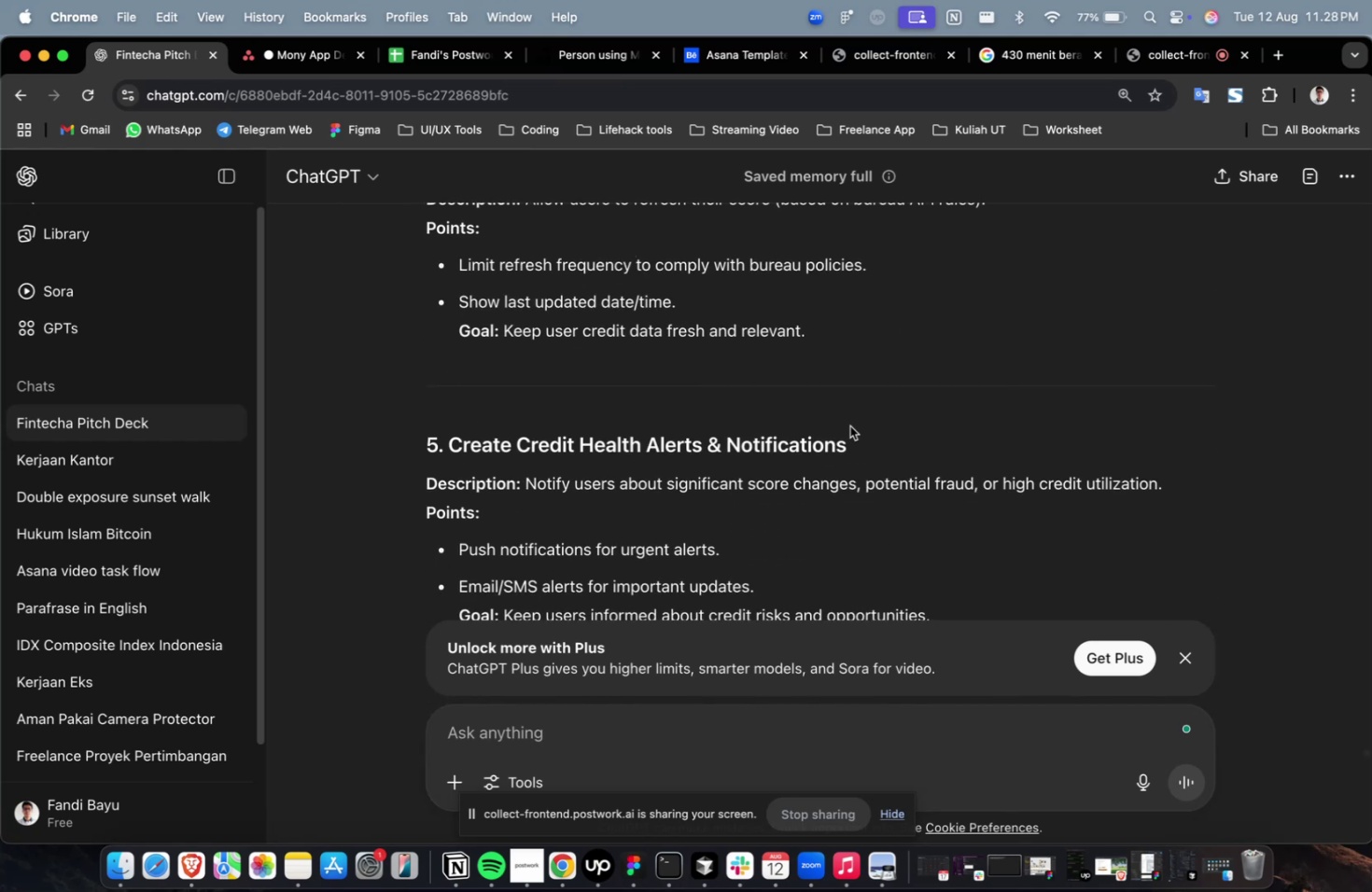 
left_click_drag(start_coordinate=[850, 428], to_coordinate=[454, 453])
 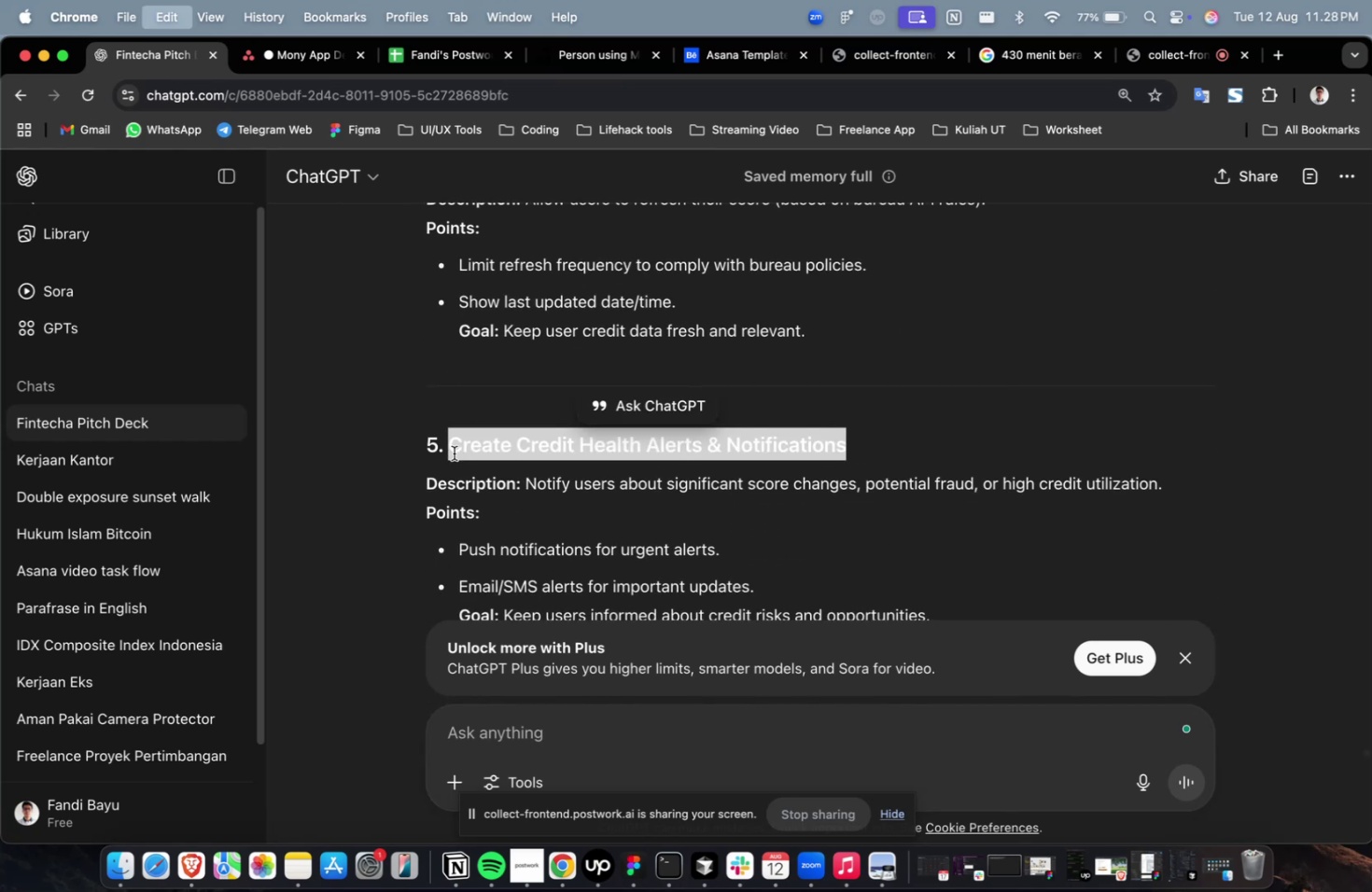 
key(Meta+C)
 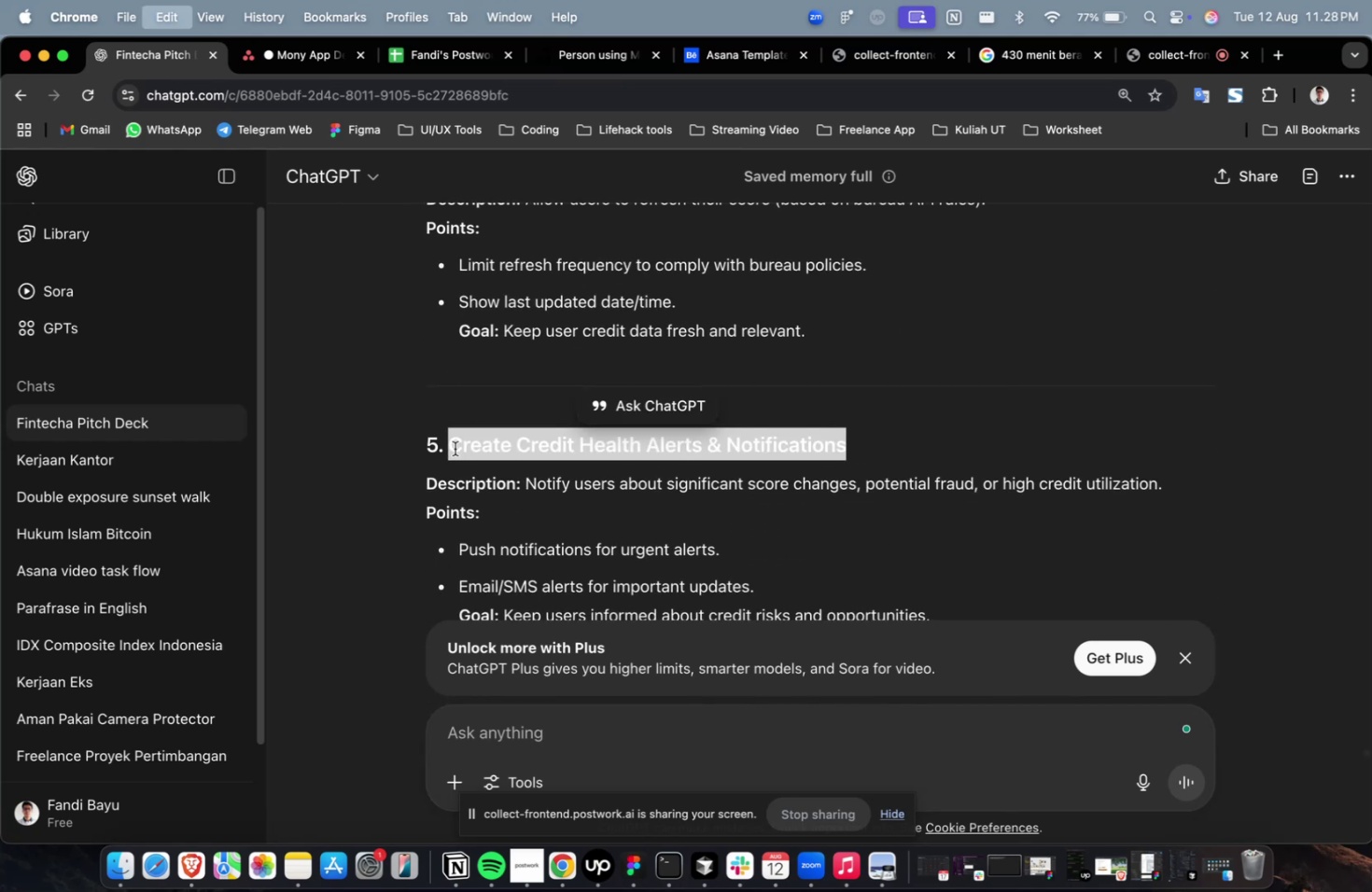 
key(Meta+C)
 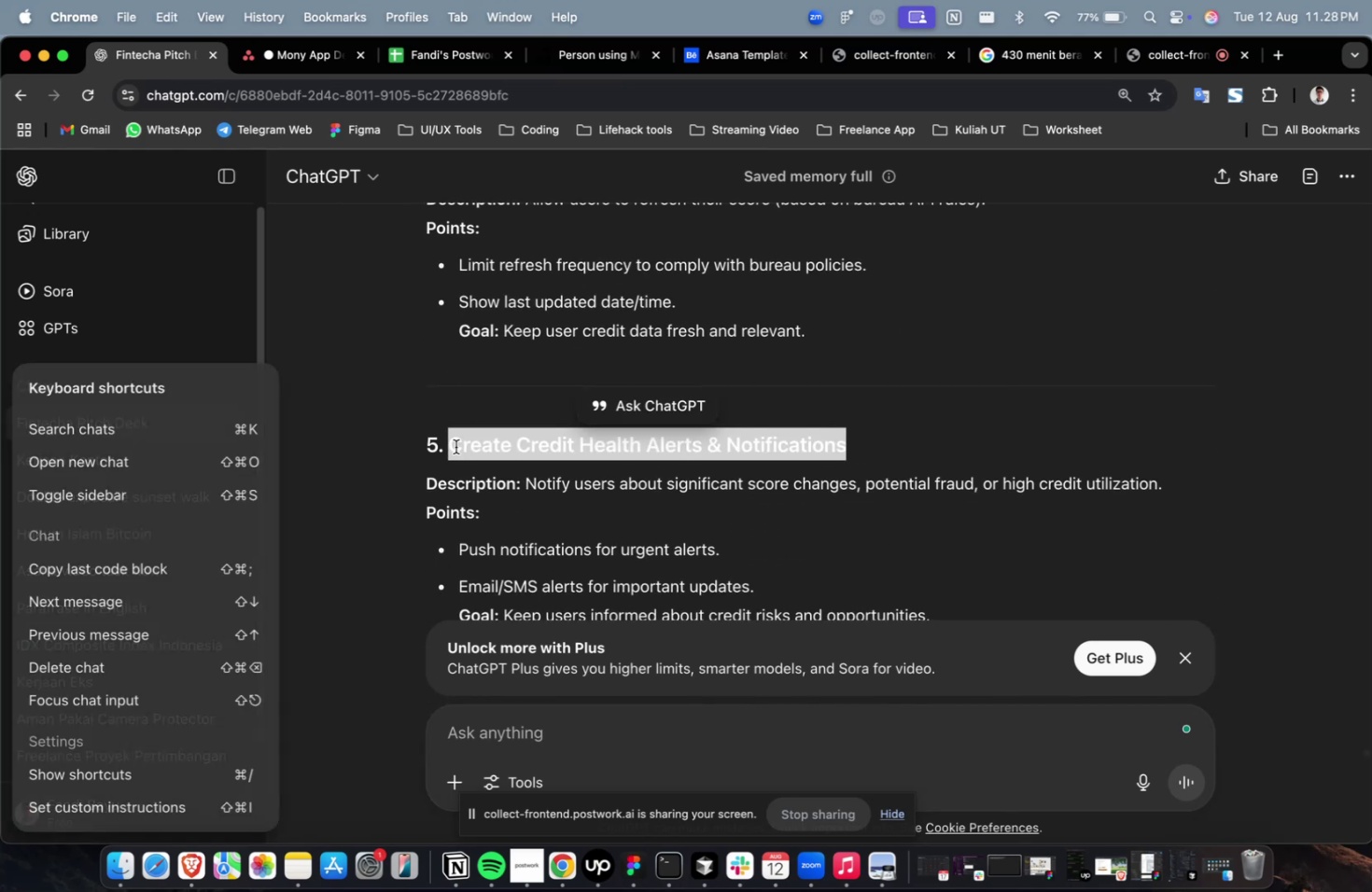 
key(Meta+C)
 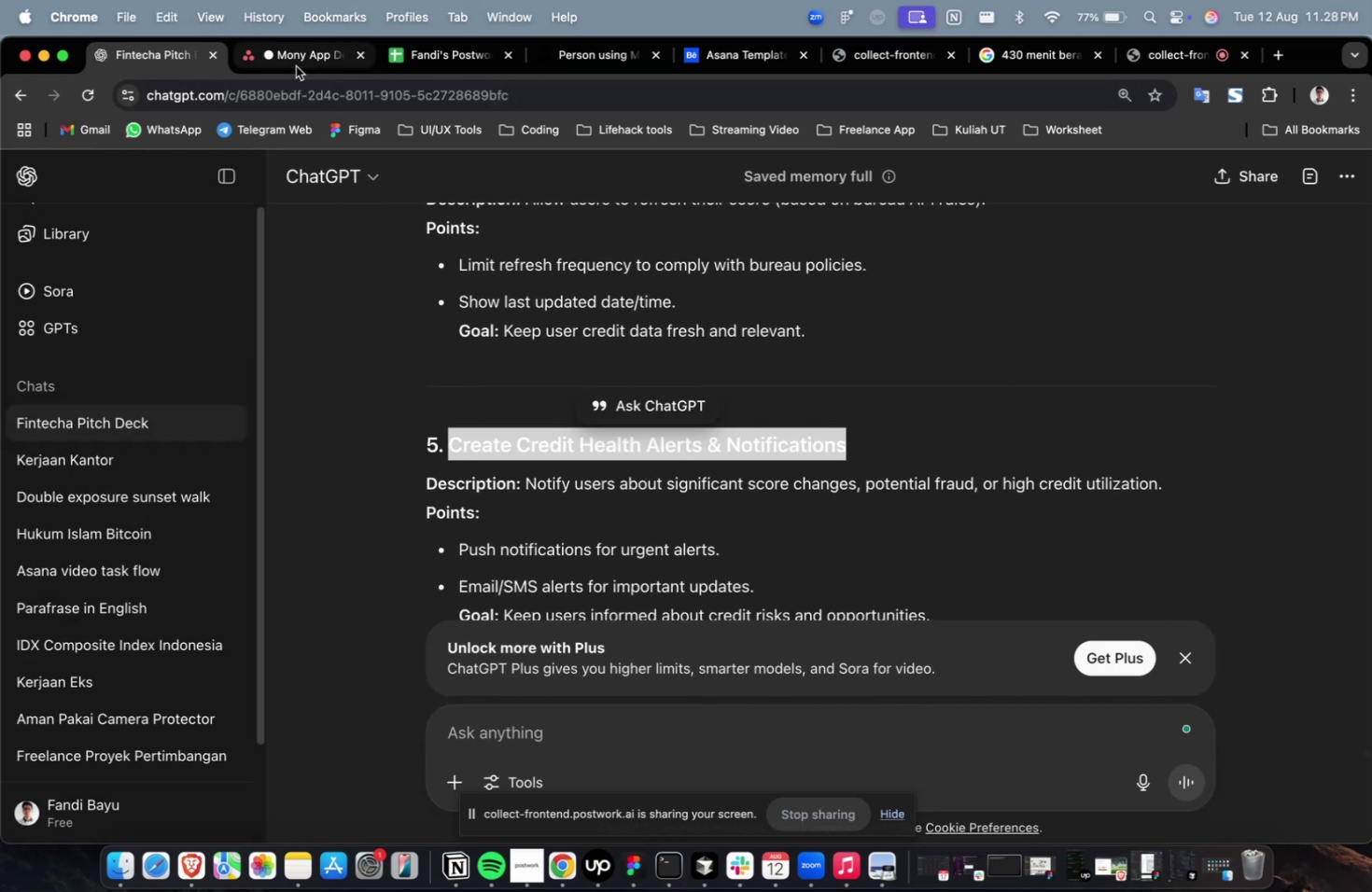 
left_click([296, 70])
 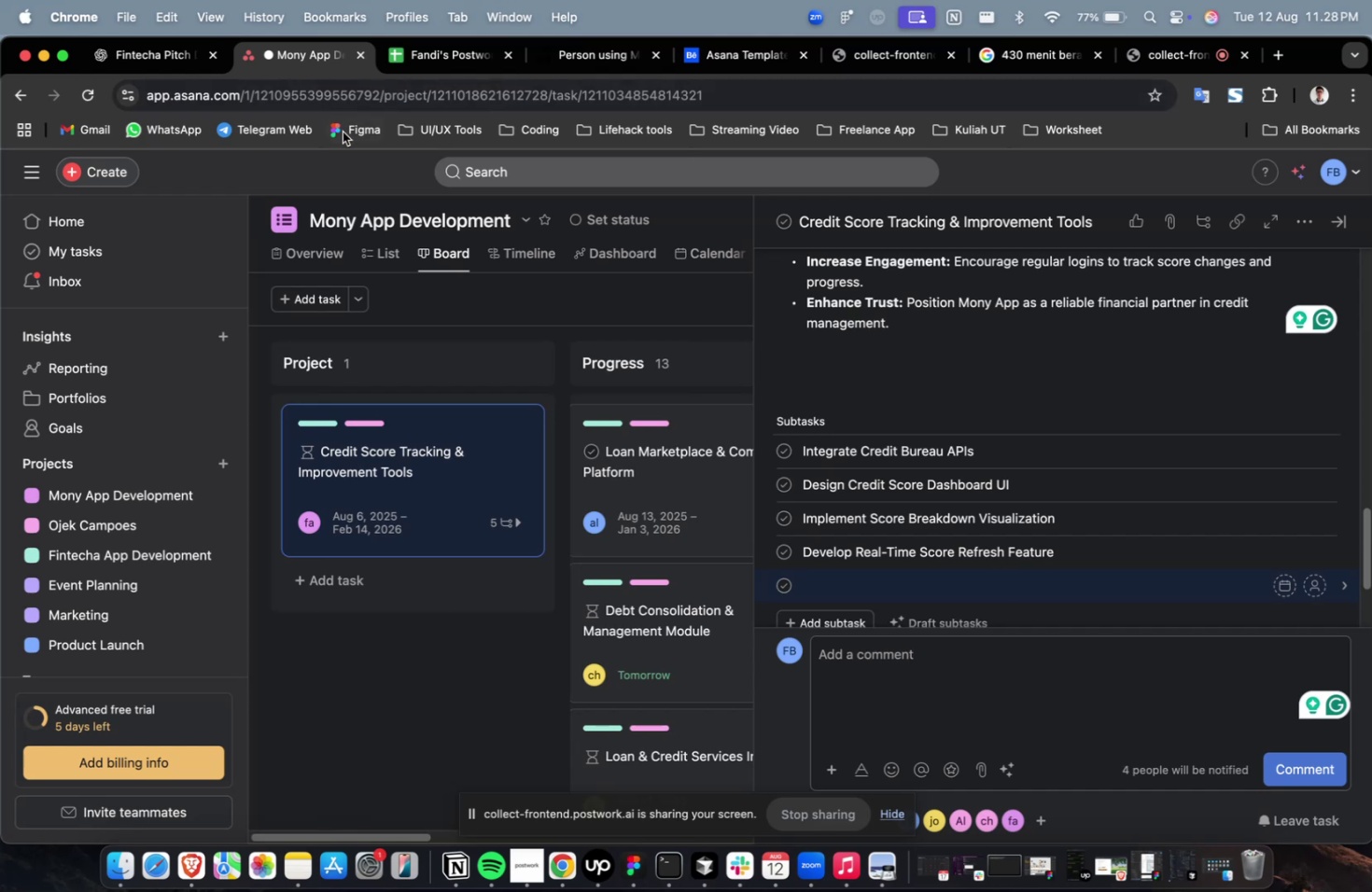 
key(Meta+V)
 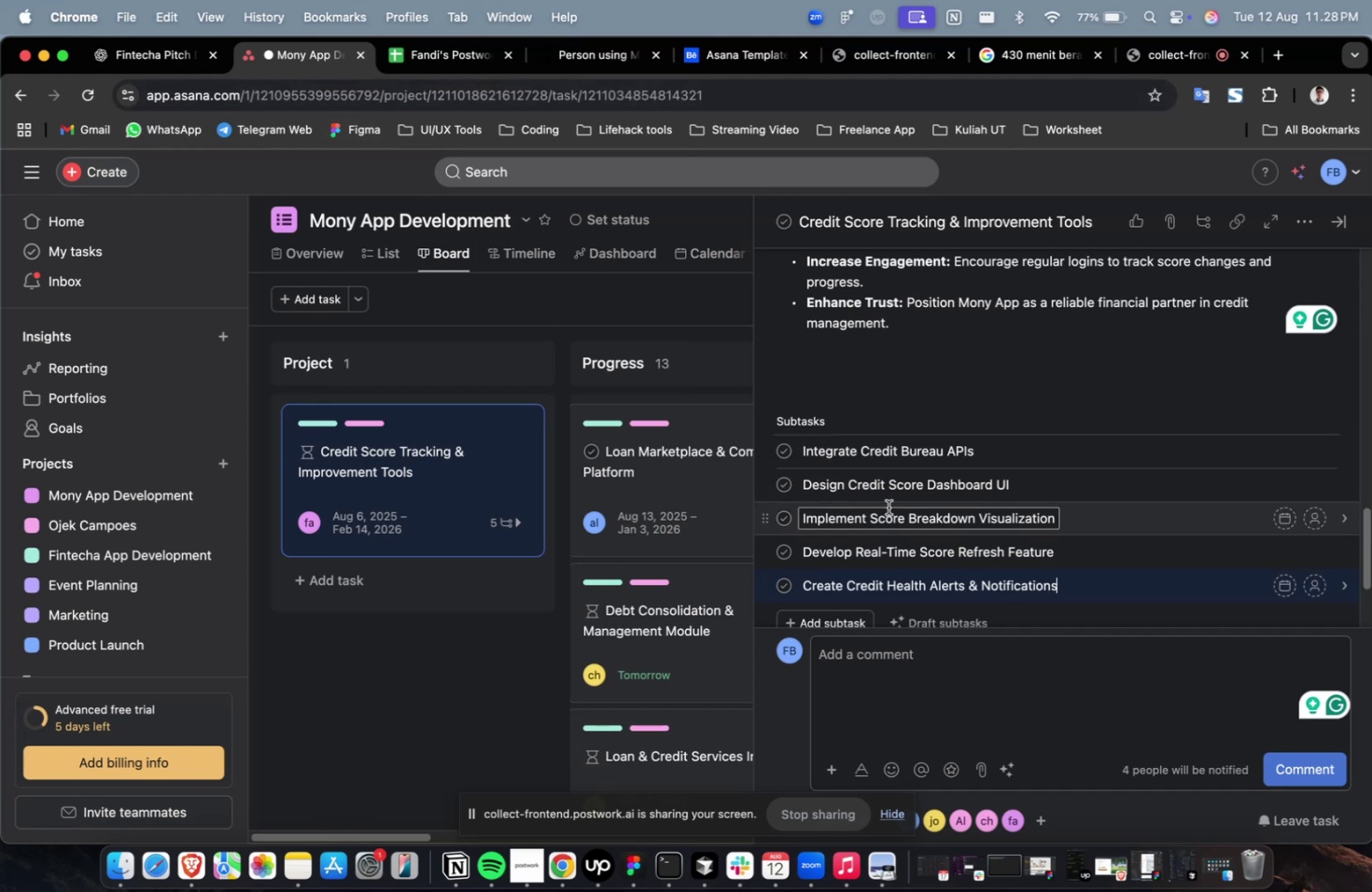 
scroll: coordinate [889, 509], scroll_direction: down, amount: 3.0
 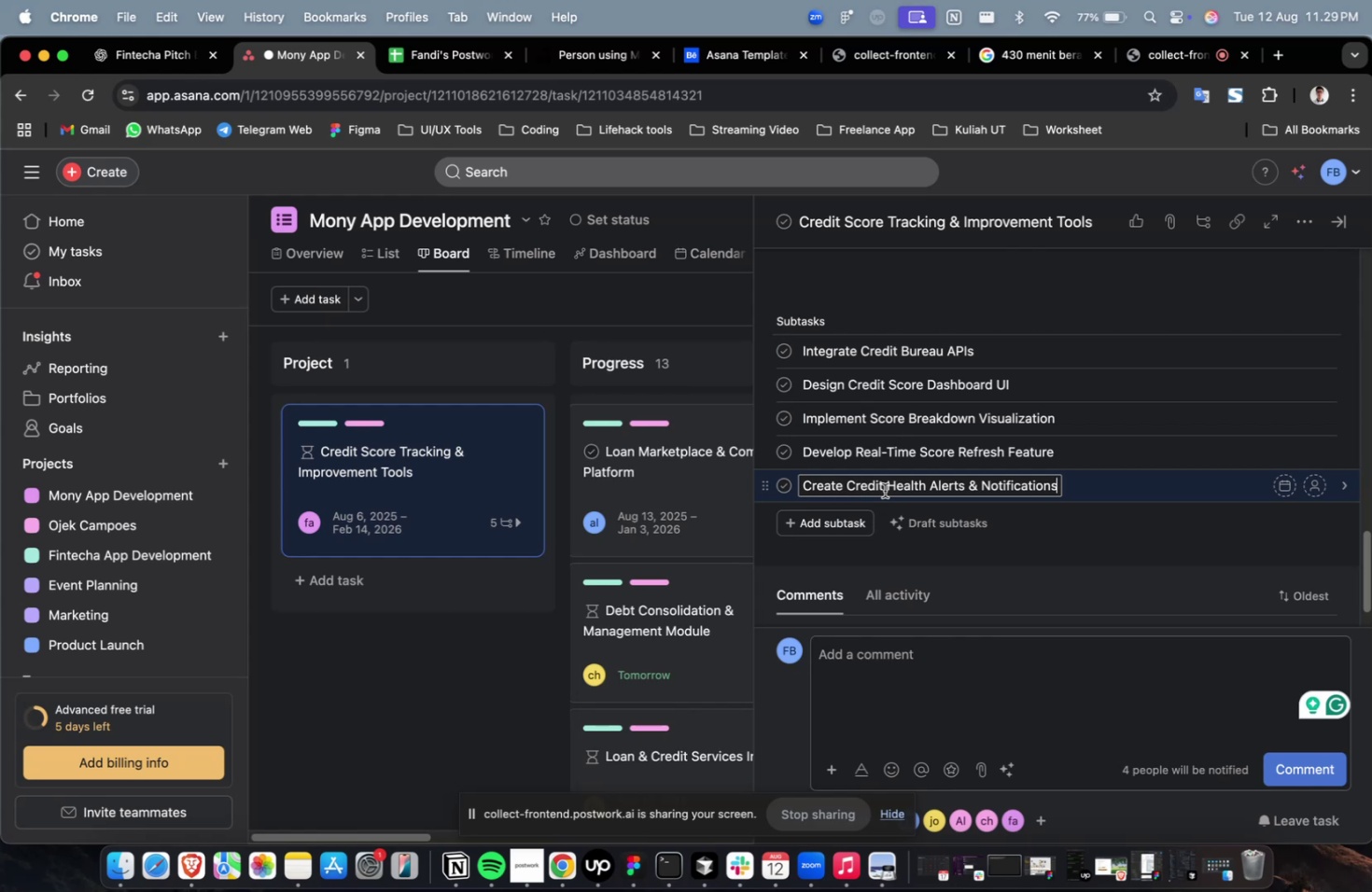 
wait(82.41)
 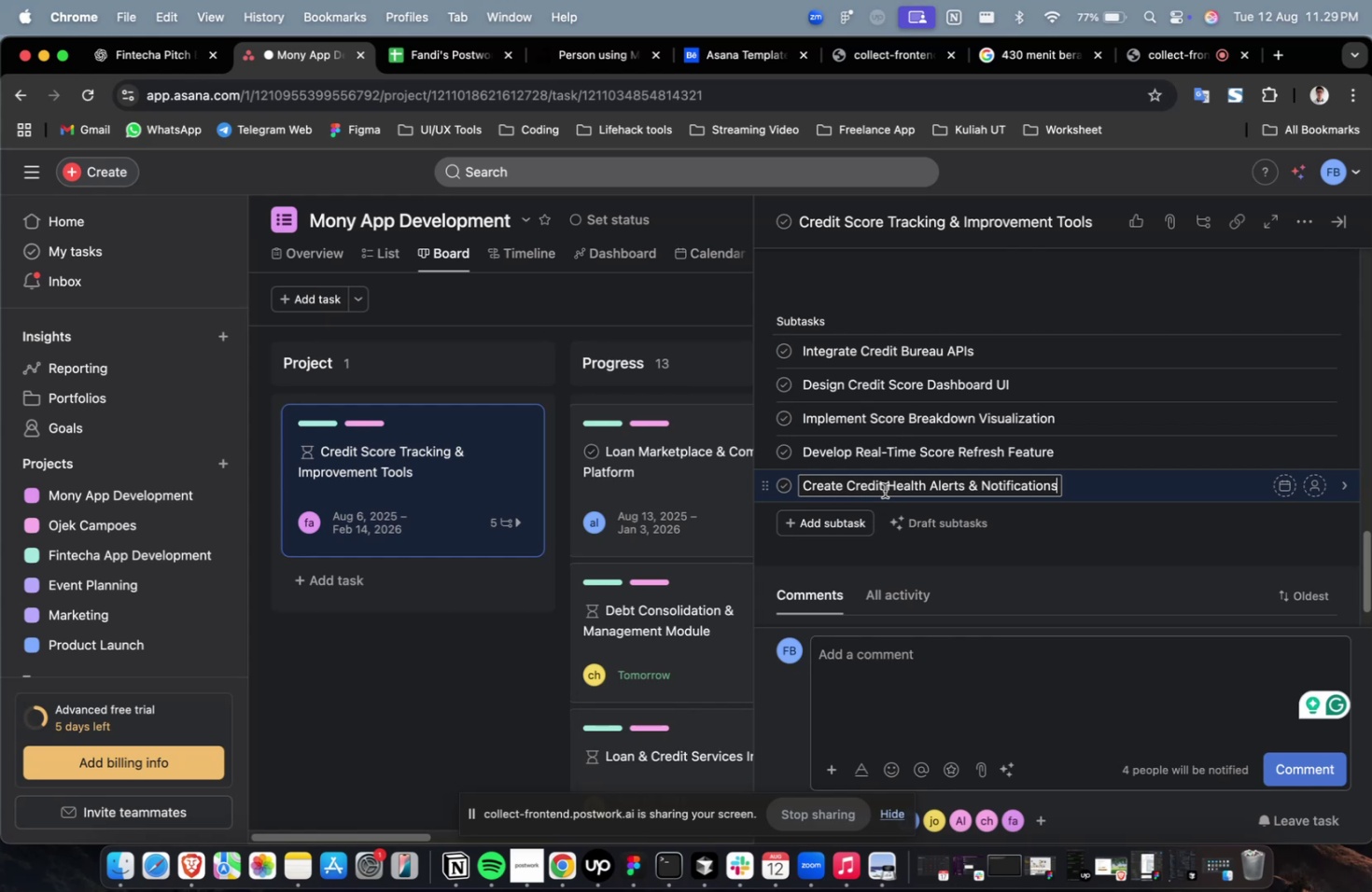 
left_click([840, 524])
 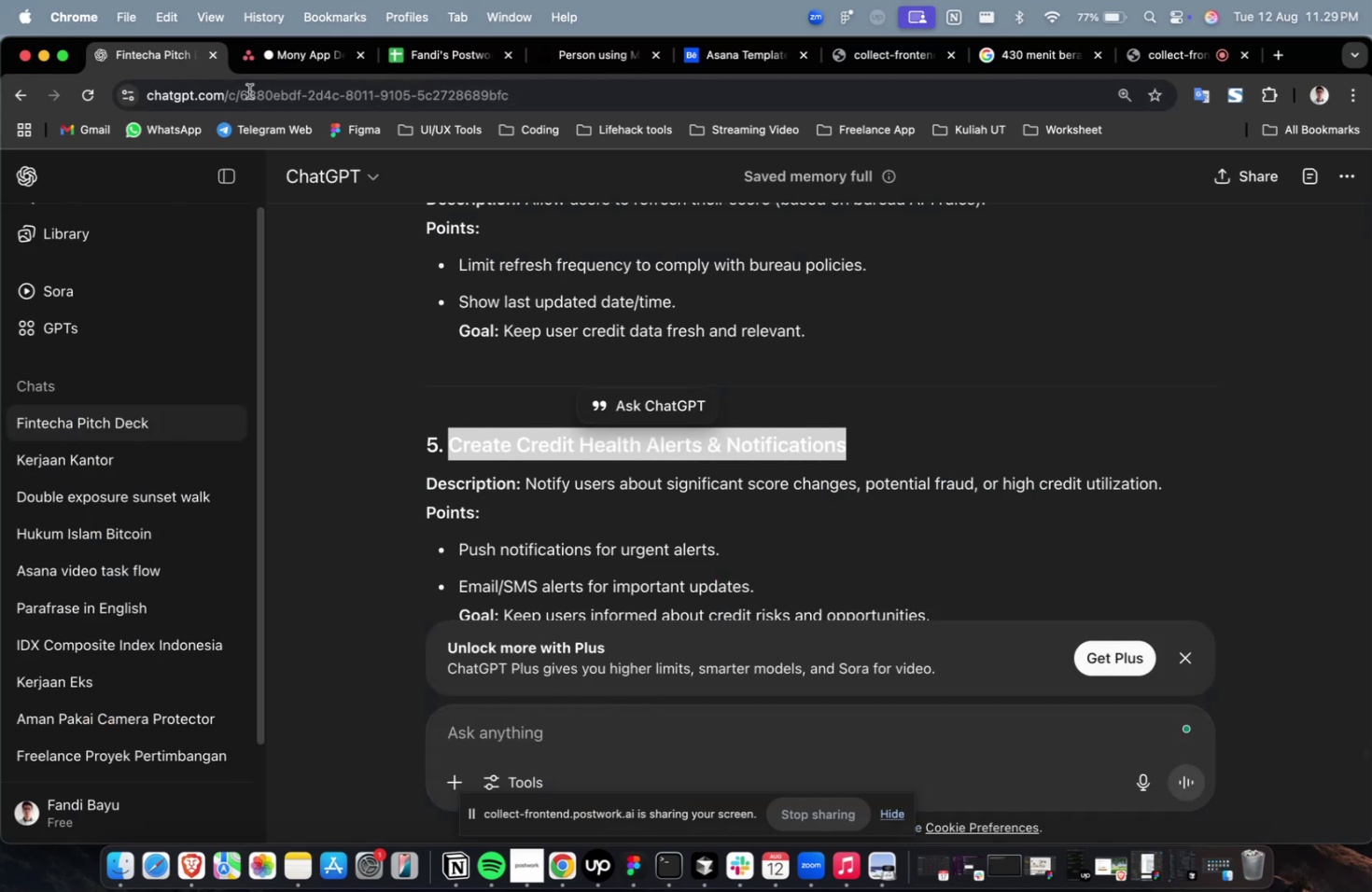 
scroll: coordinate [596, 397], scroll_direction: down, amount: 7.0
 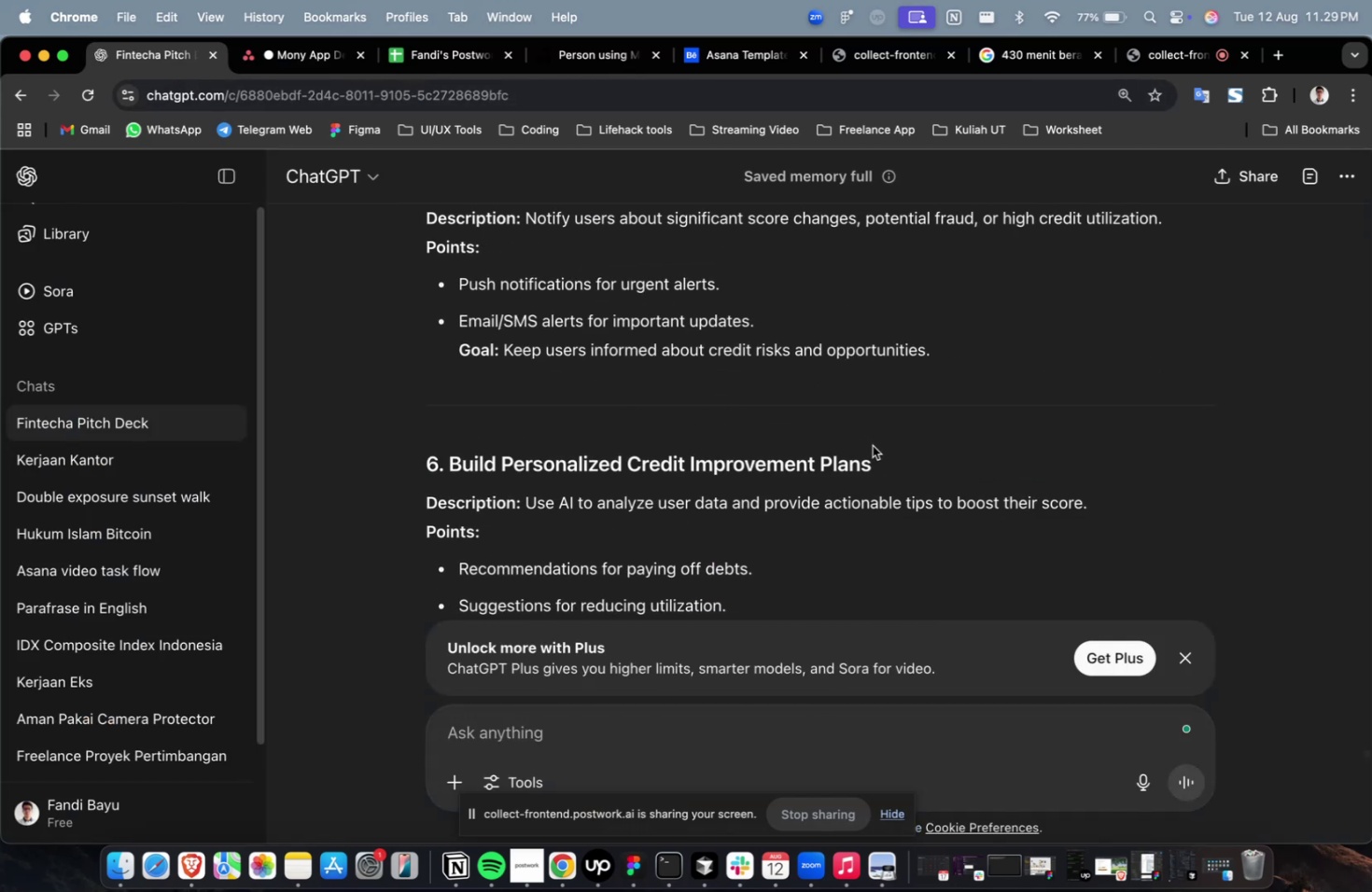 
left_click_drag(start_coordinate=[879, 449], to_coordinate=[765, 470])
 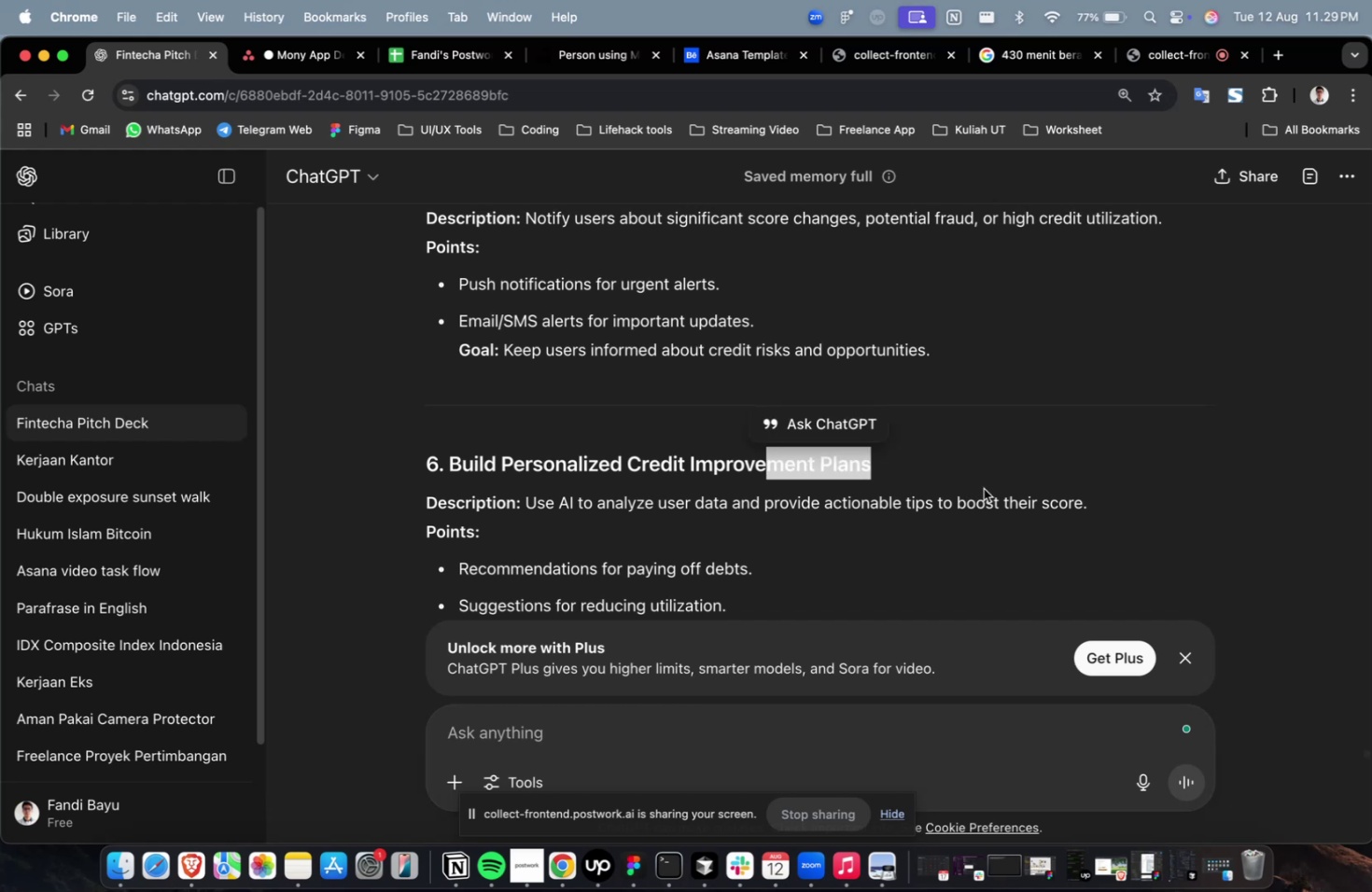 
left_click([1021, 495])
 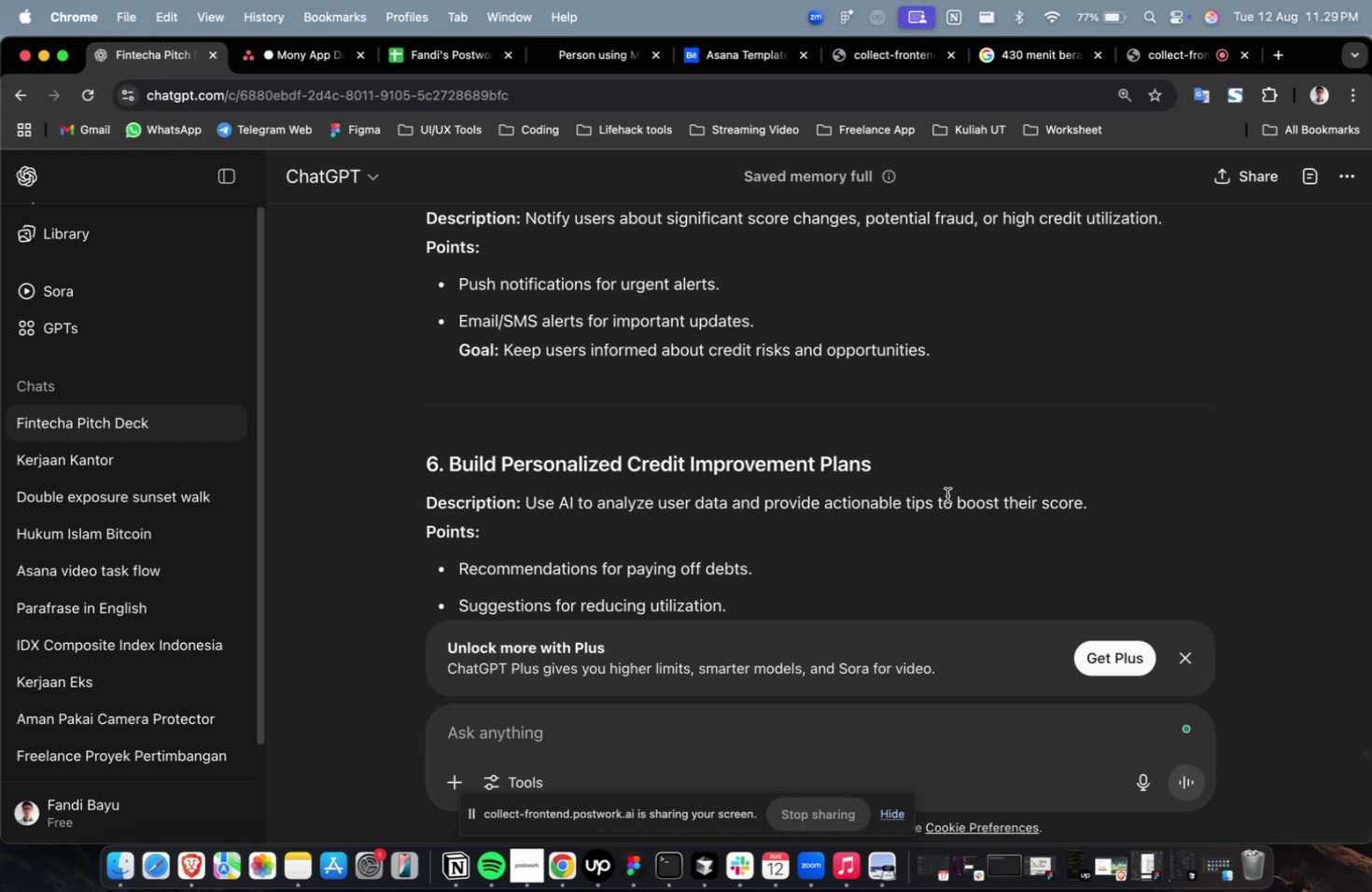 
left_click_drag(start_coordinate=[945, 495], to_coordinate=[756, 493])
 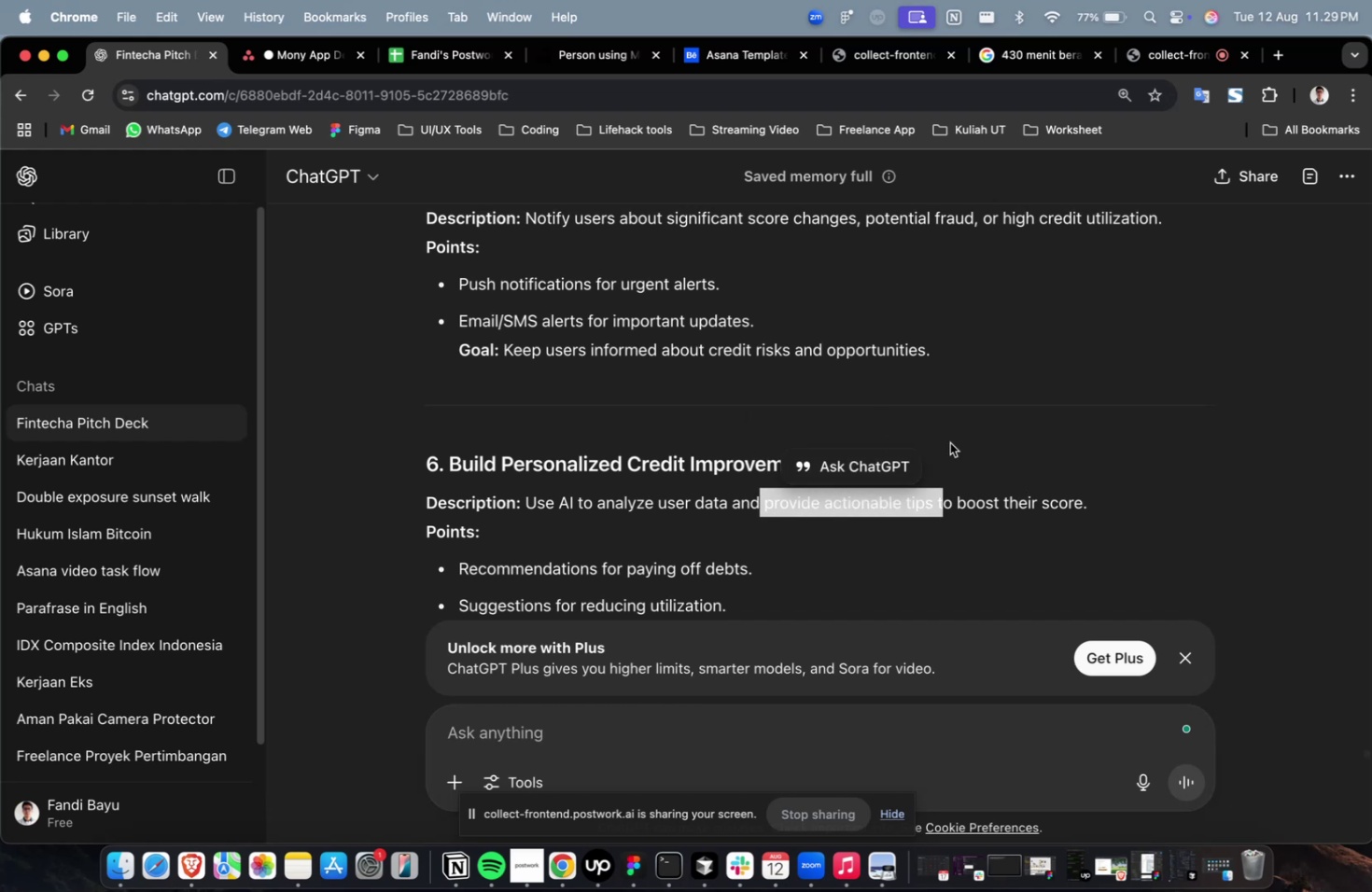 
left_click_drag(start_coordinate=[971, 435], to_coordinate=[959, 440])
 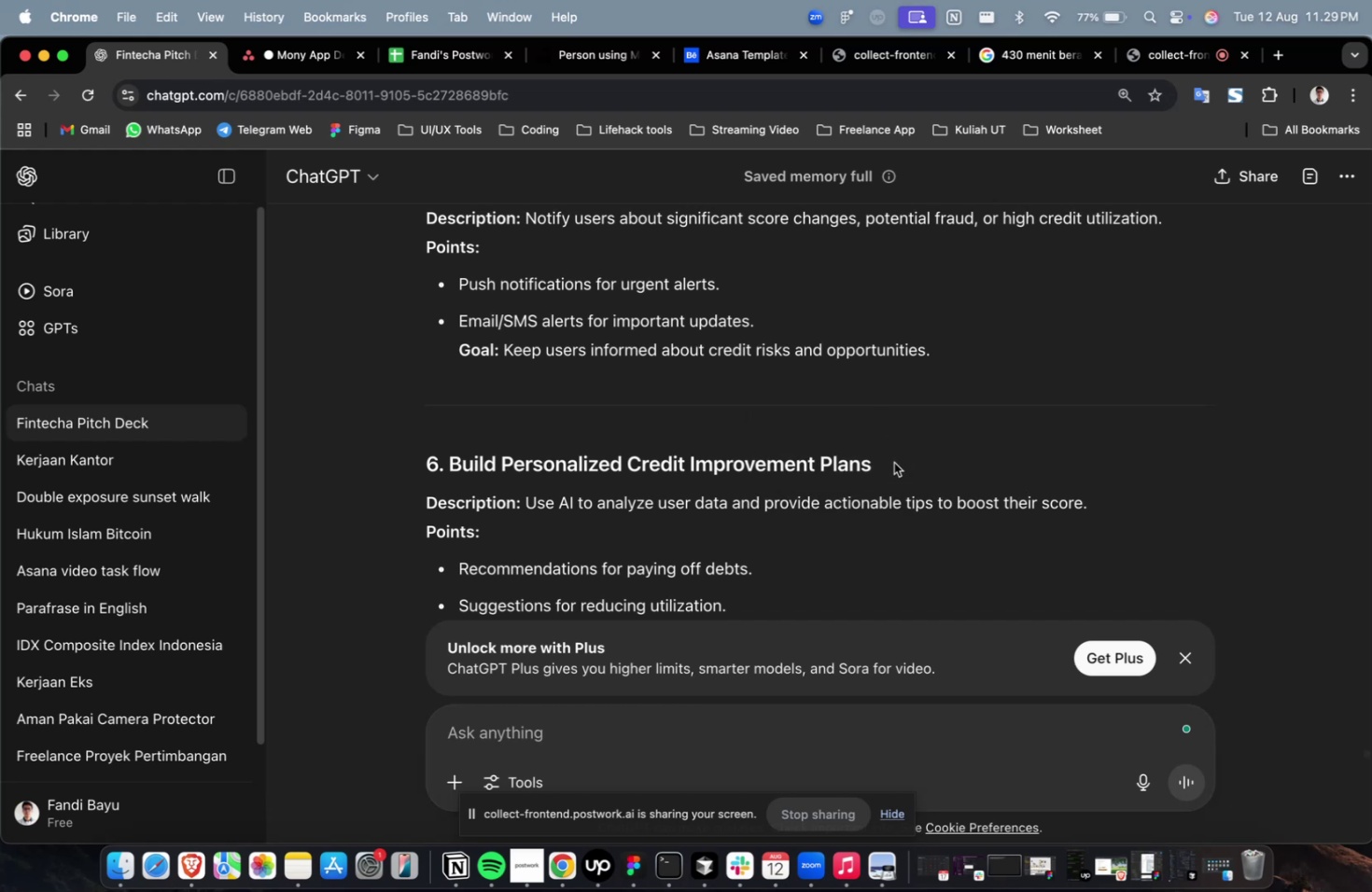 
left_click_drag(start_coordinate=[893, 462], to_coordinate=[451, 472])
 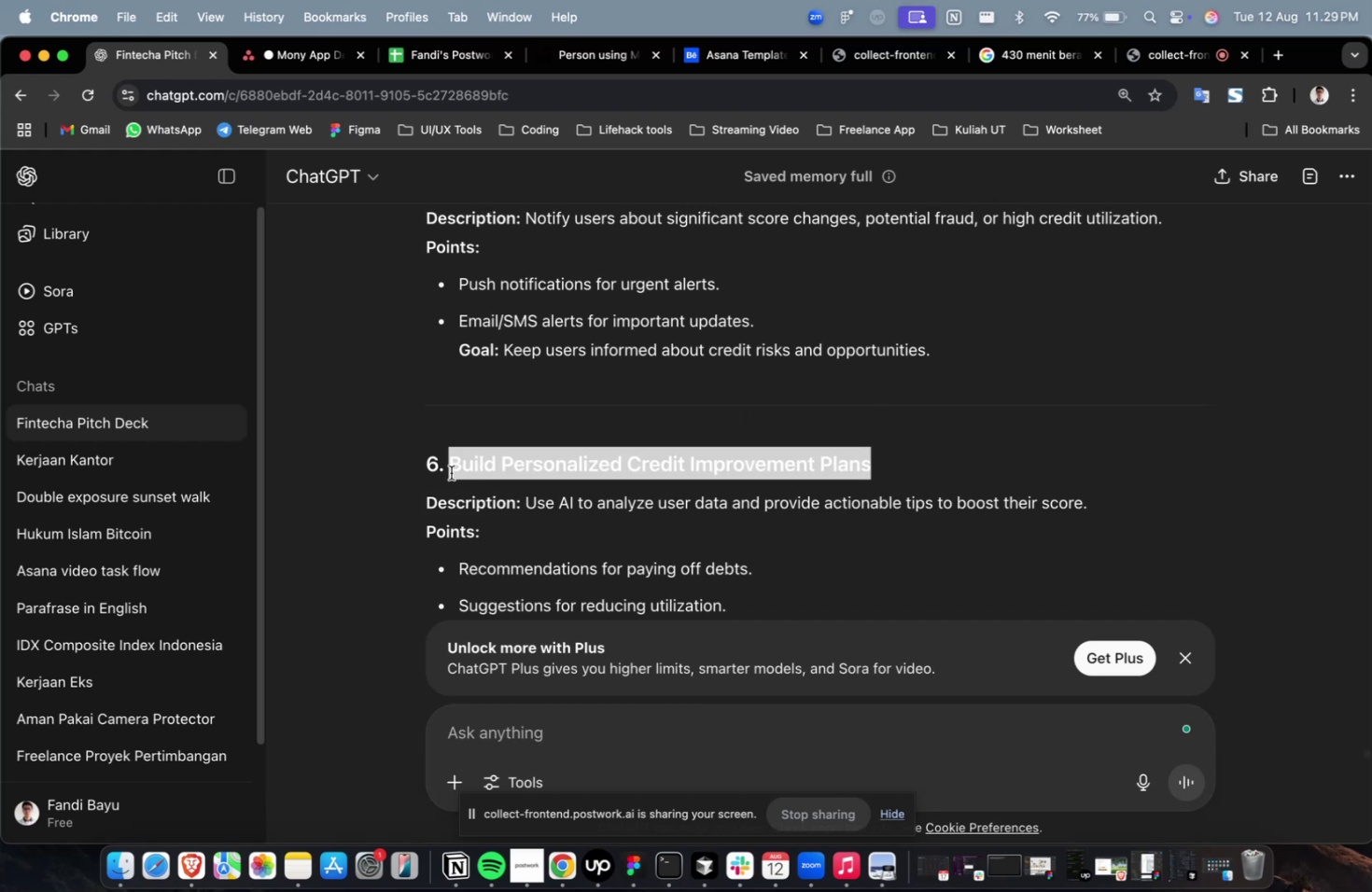 
key(Meta+C)
 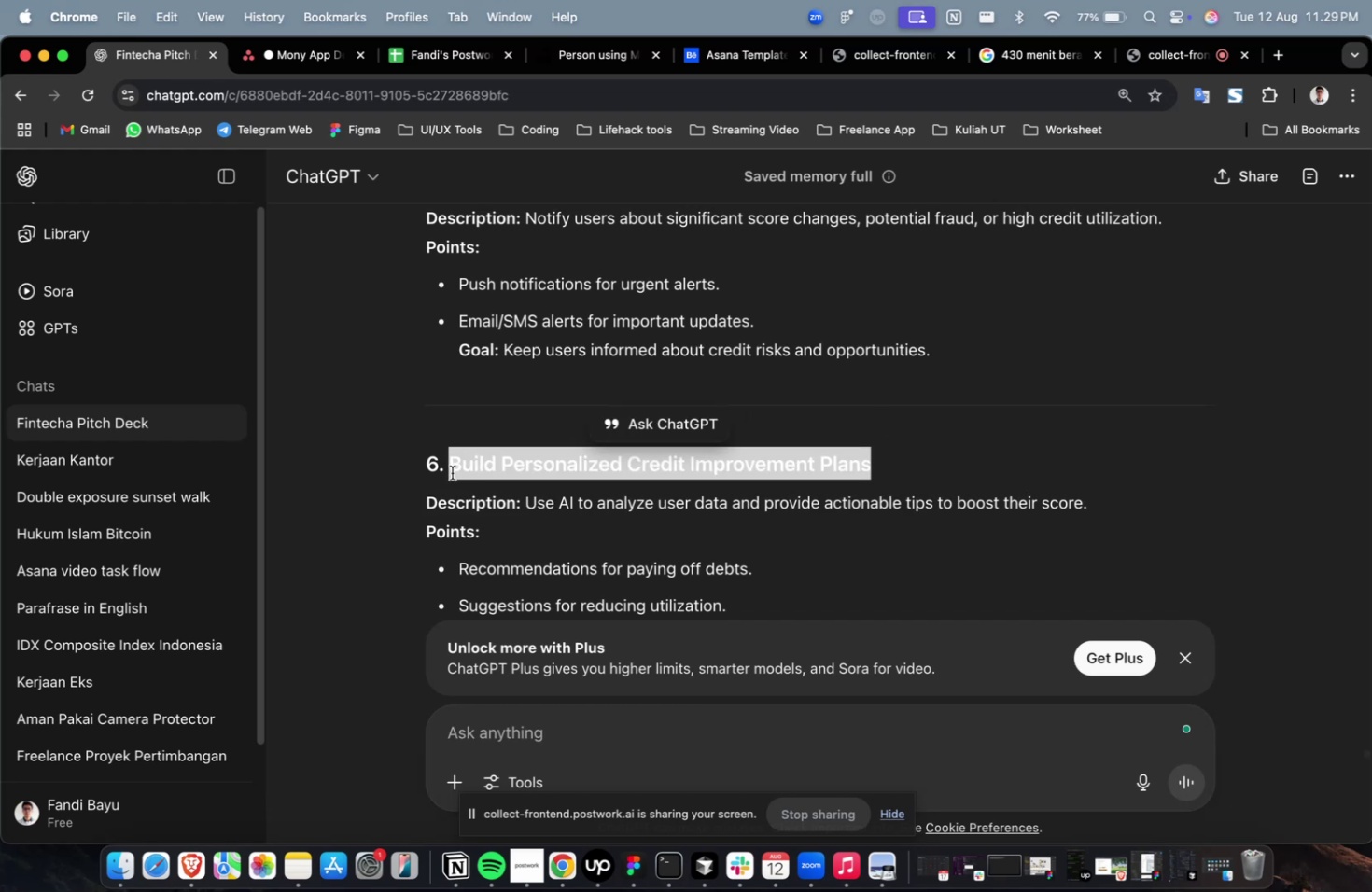 
key(Meta+C)
 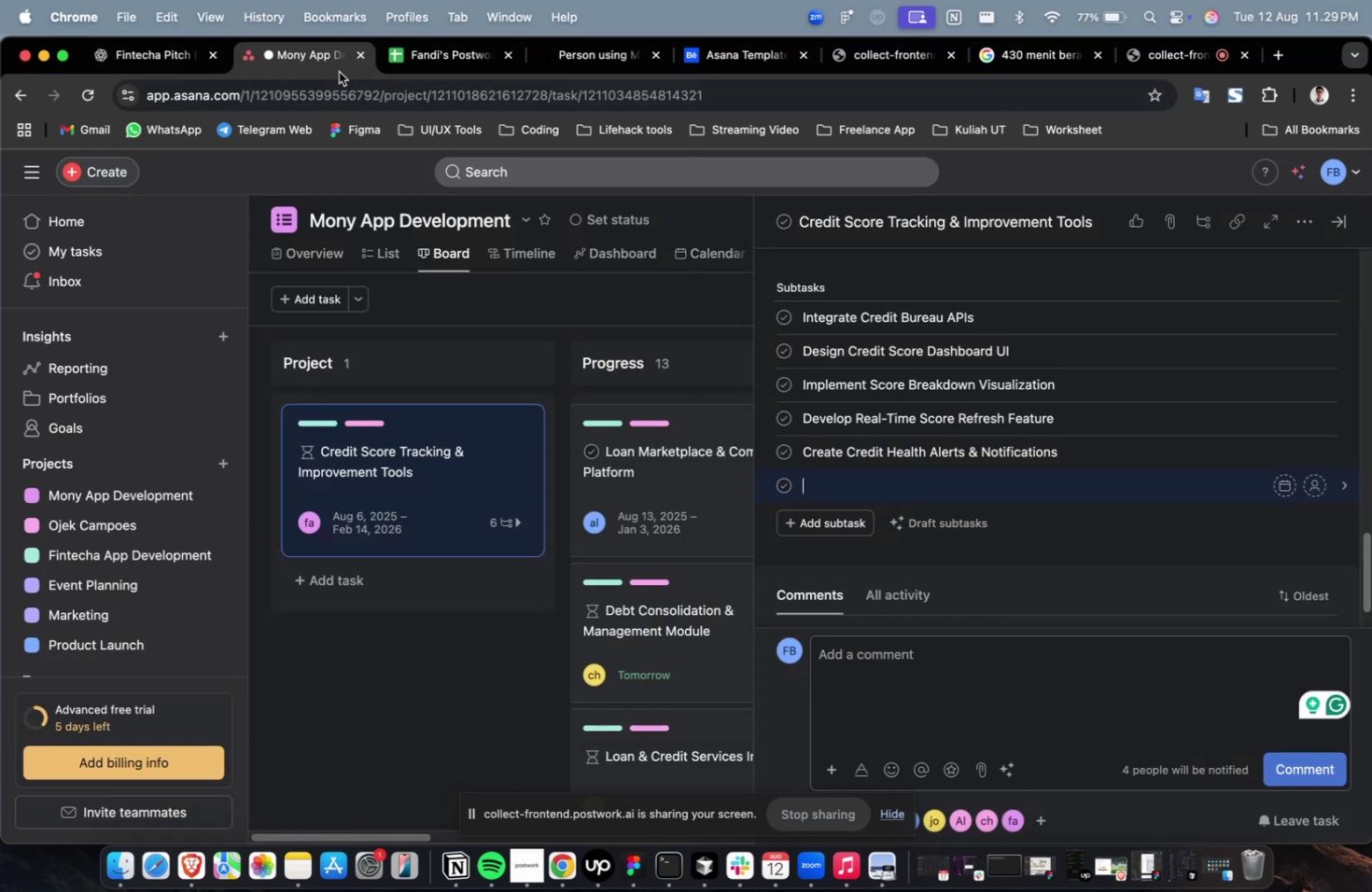 
key(Meta+V)
 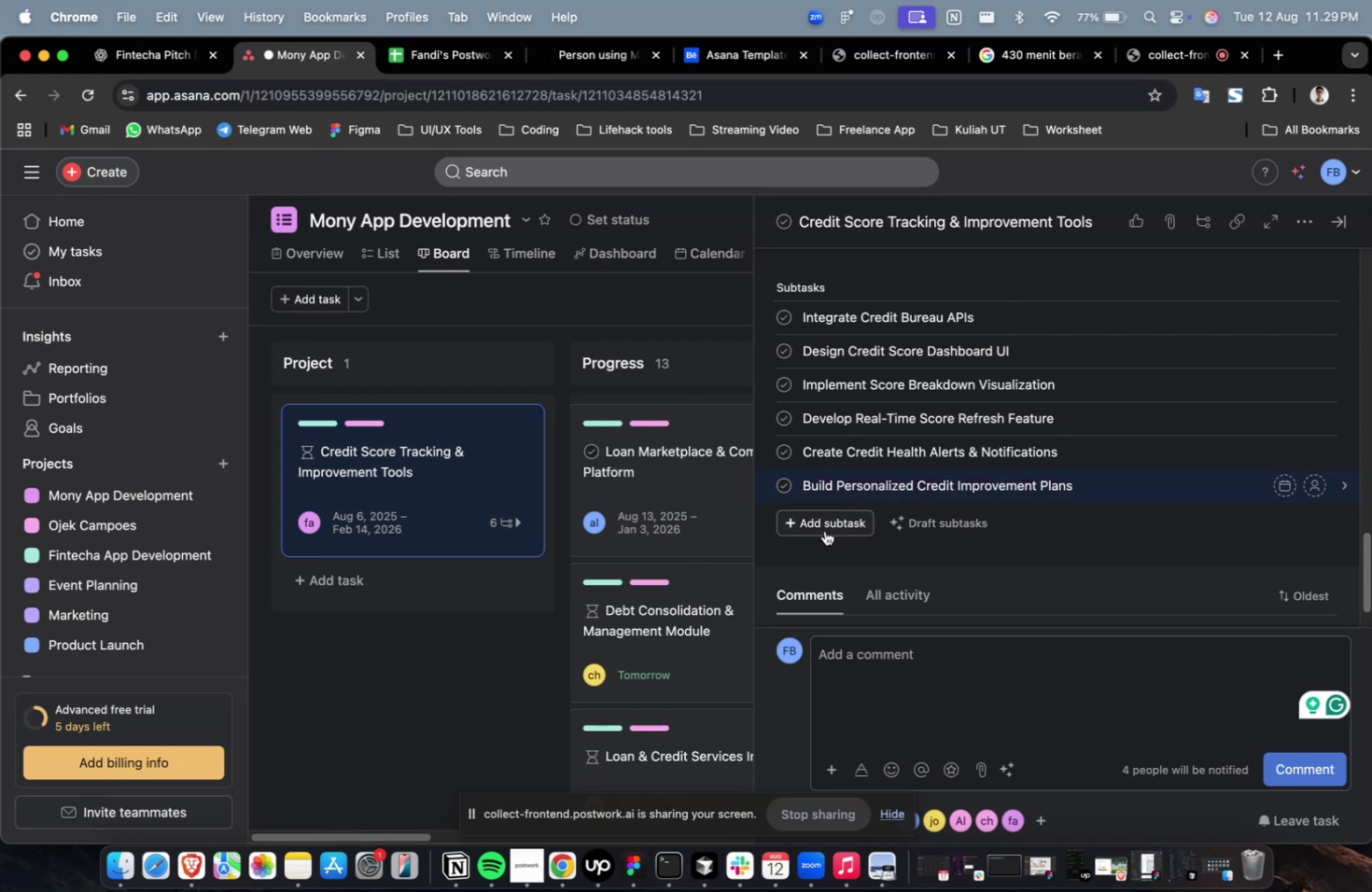 
left_click([824, 530])
 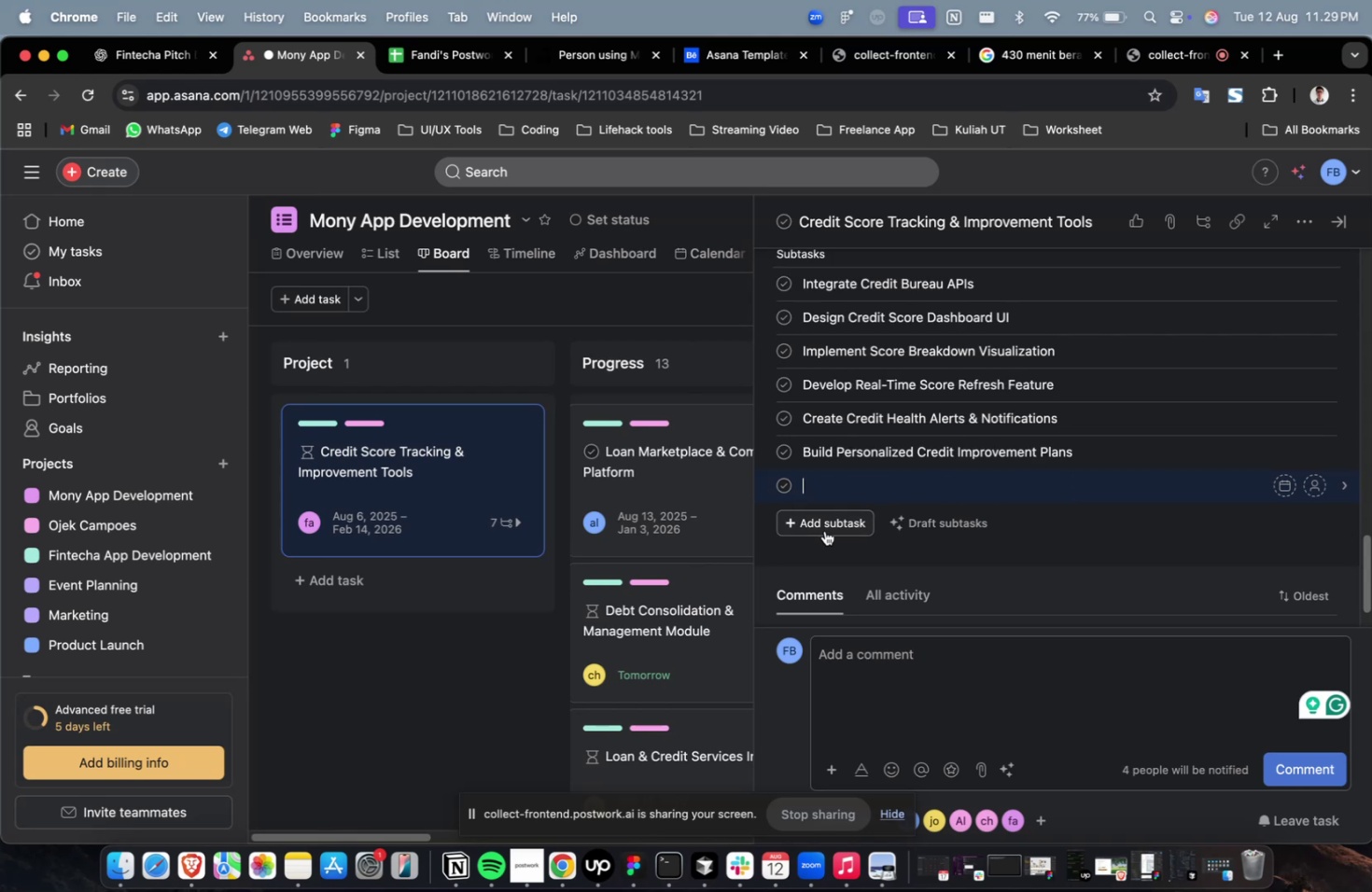 
wait(11.09)
 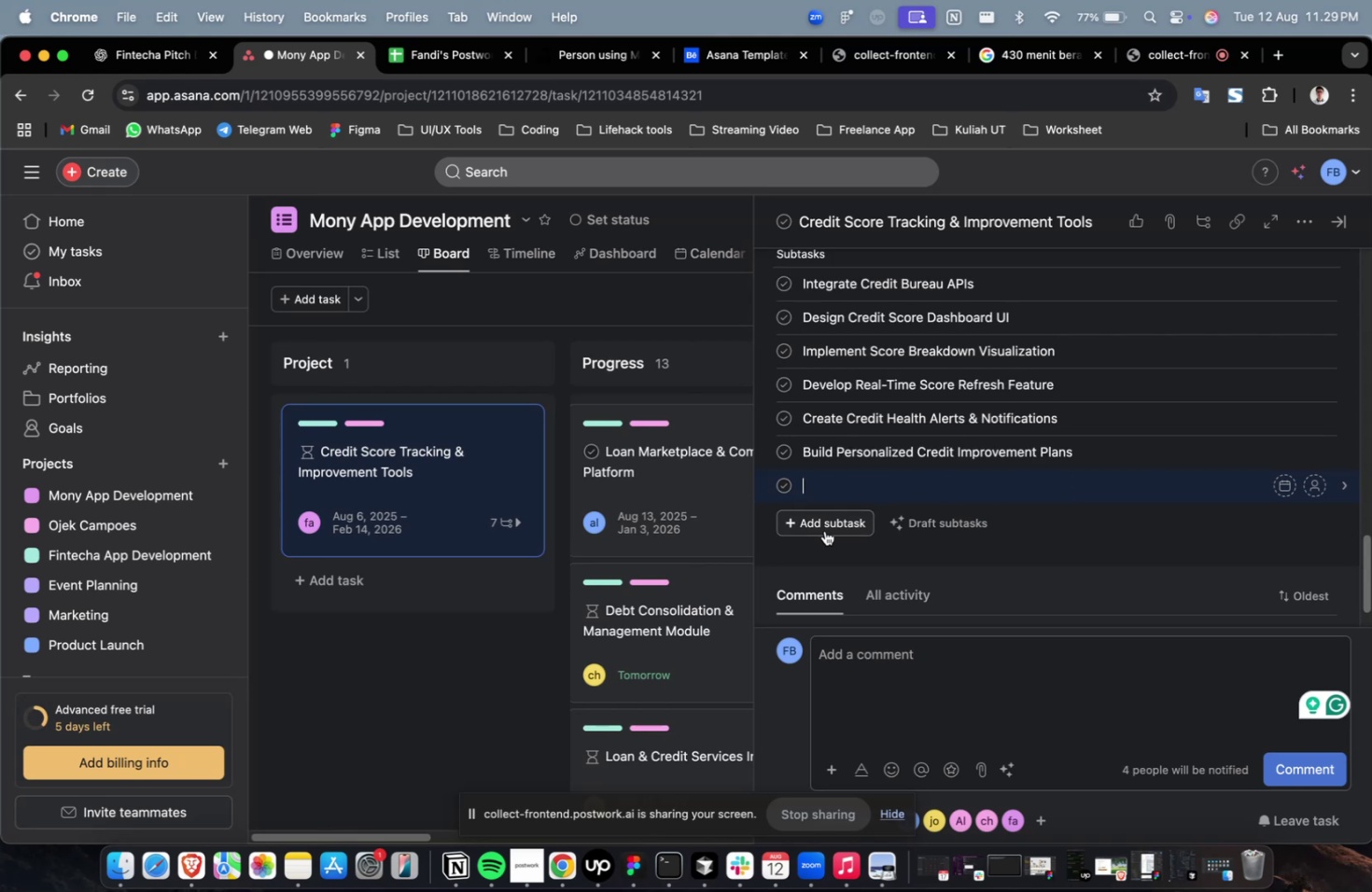 
left_click([150, 55])
 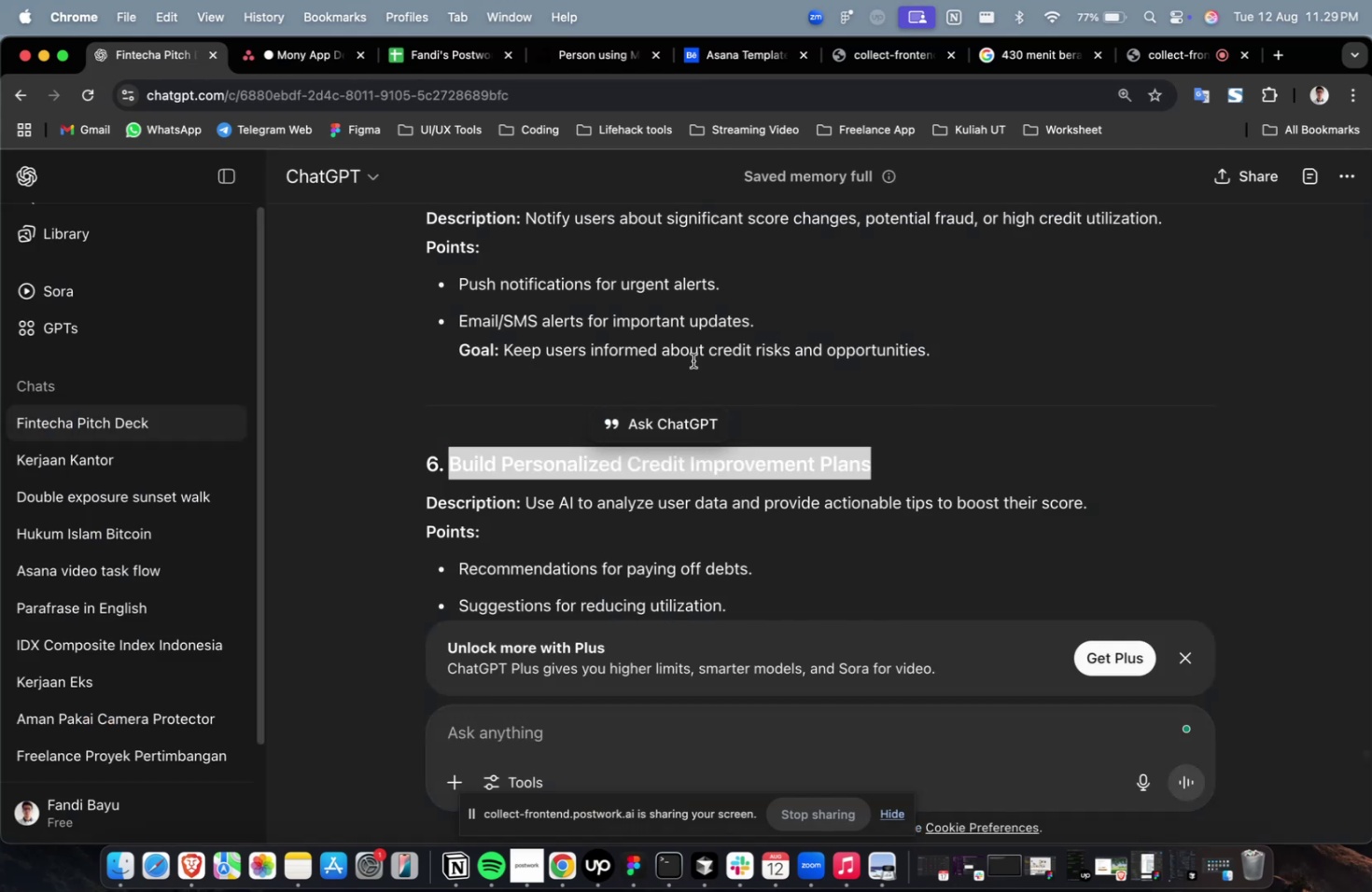 
scroll: coordinate [723, 399], scroll_direction: down, amount: 2.0
 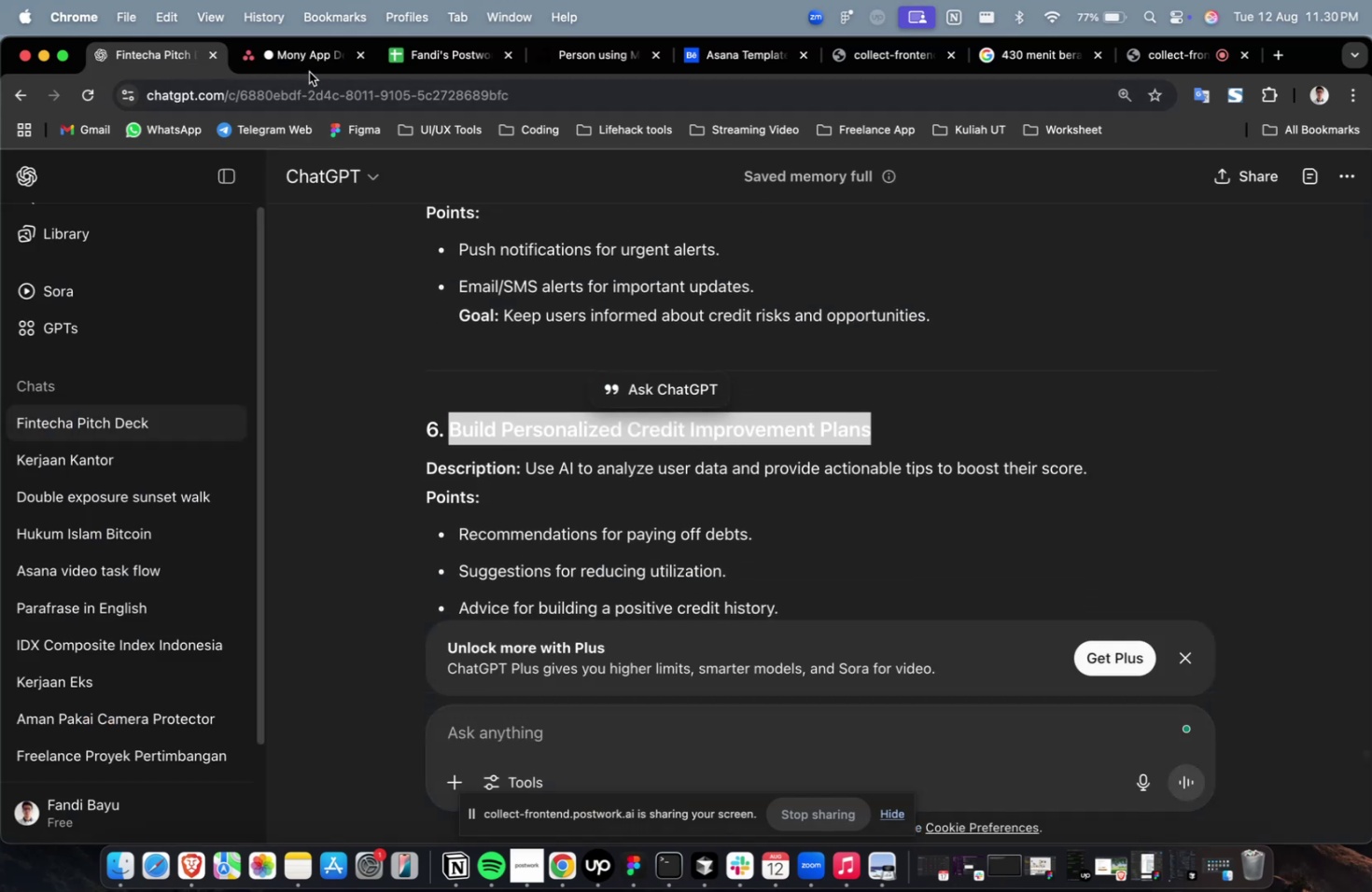 
left_click([309, 72])
 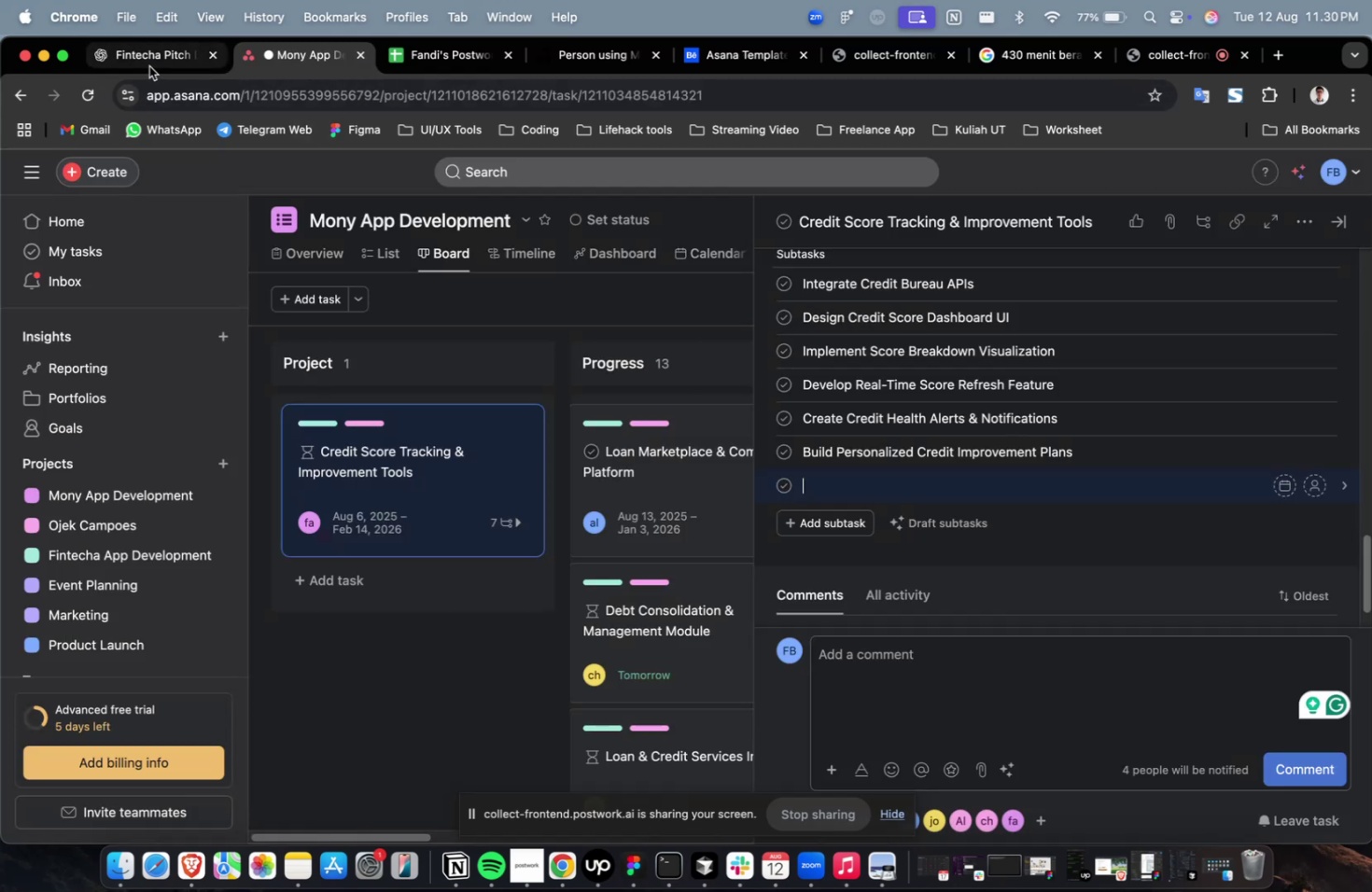 
left_click([147, 62])
 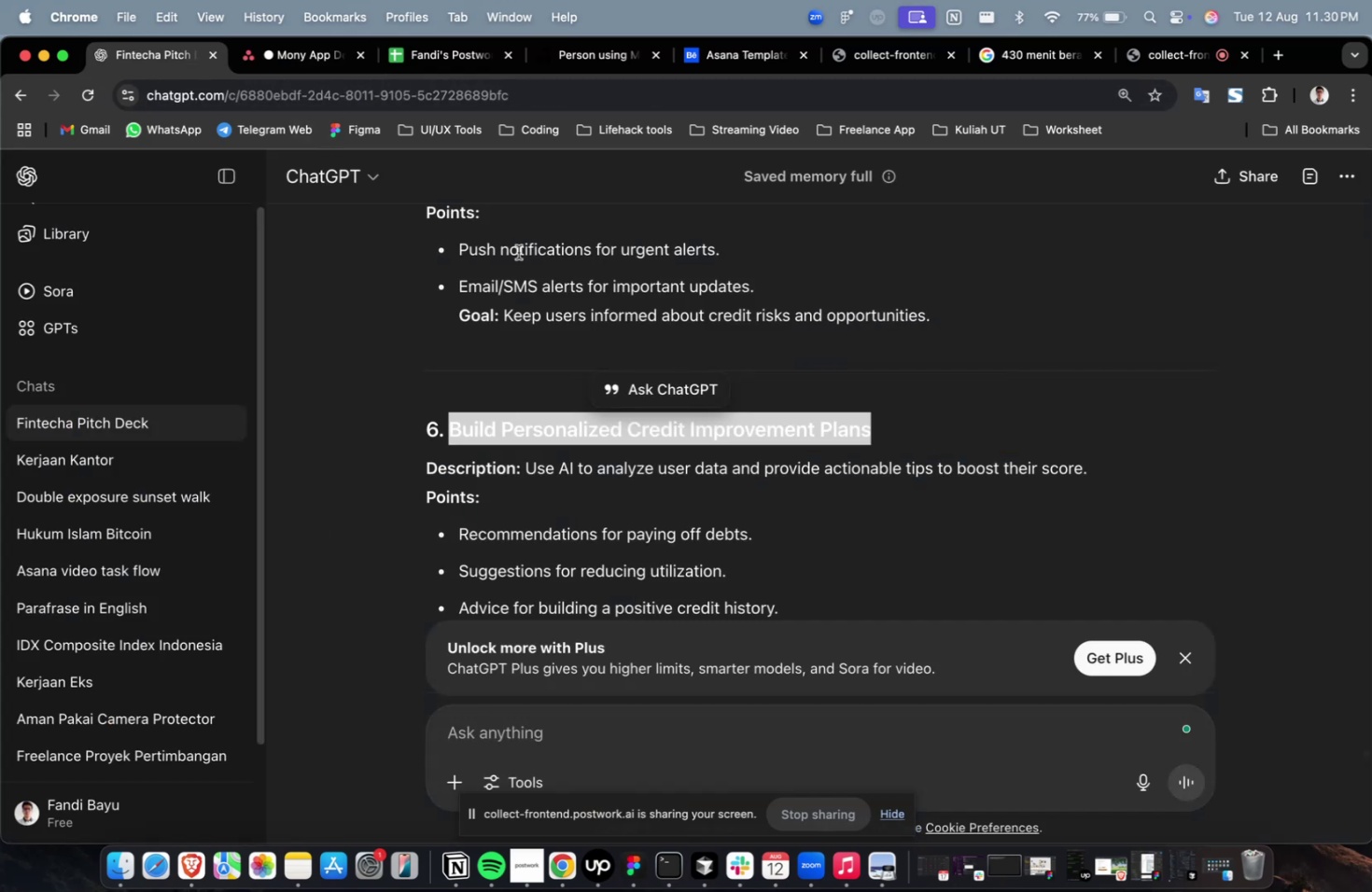 
scroll: coordinate [530, 263], scroll_direction: down, amount: 12.0
 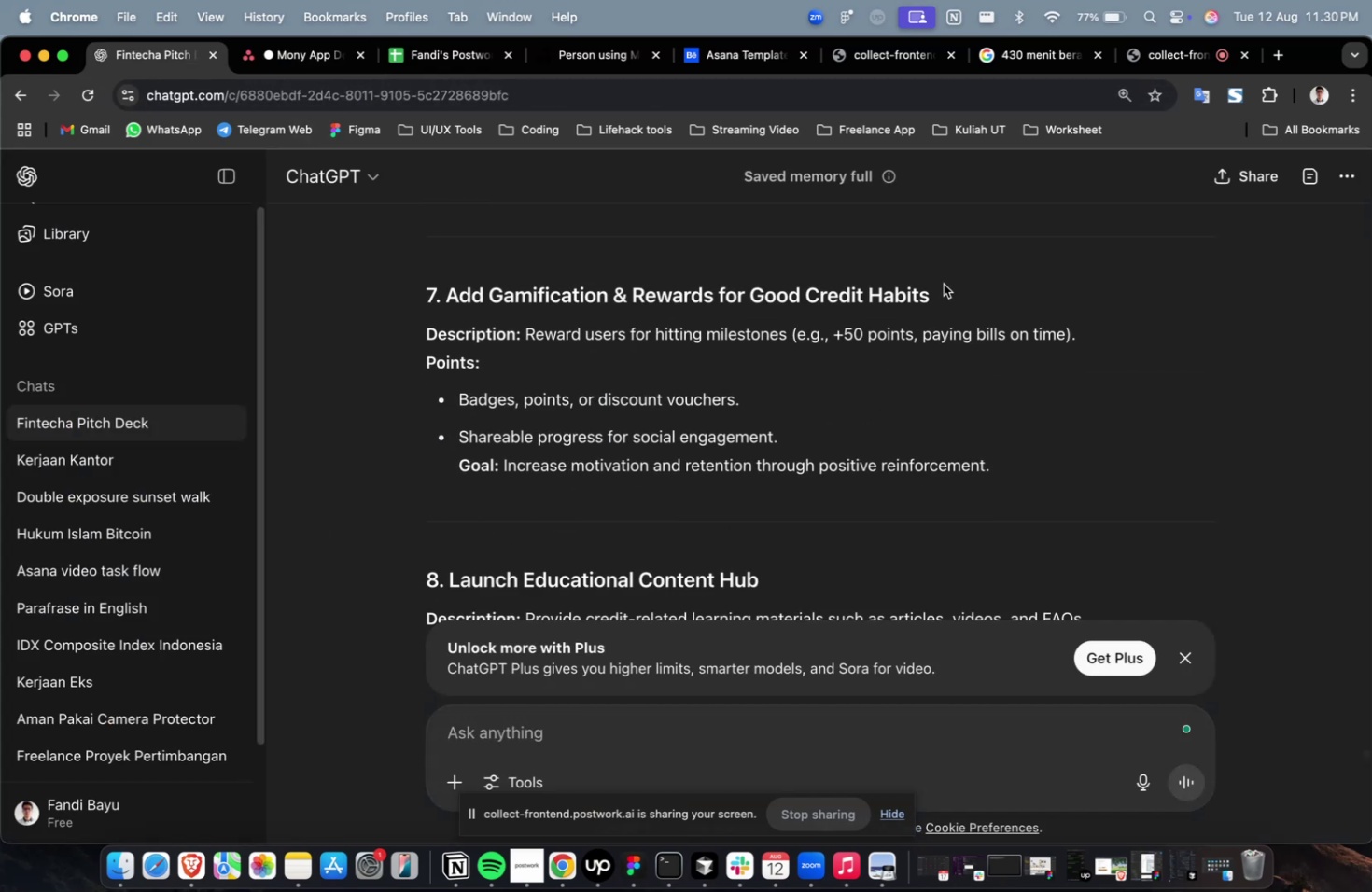 
left_click_drag(start_coordinate=[943, 282], to_coordinate=[451, 295])
 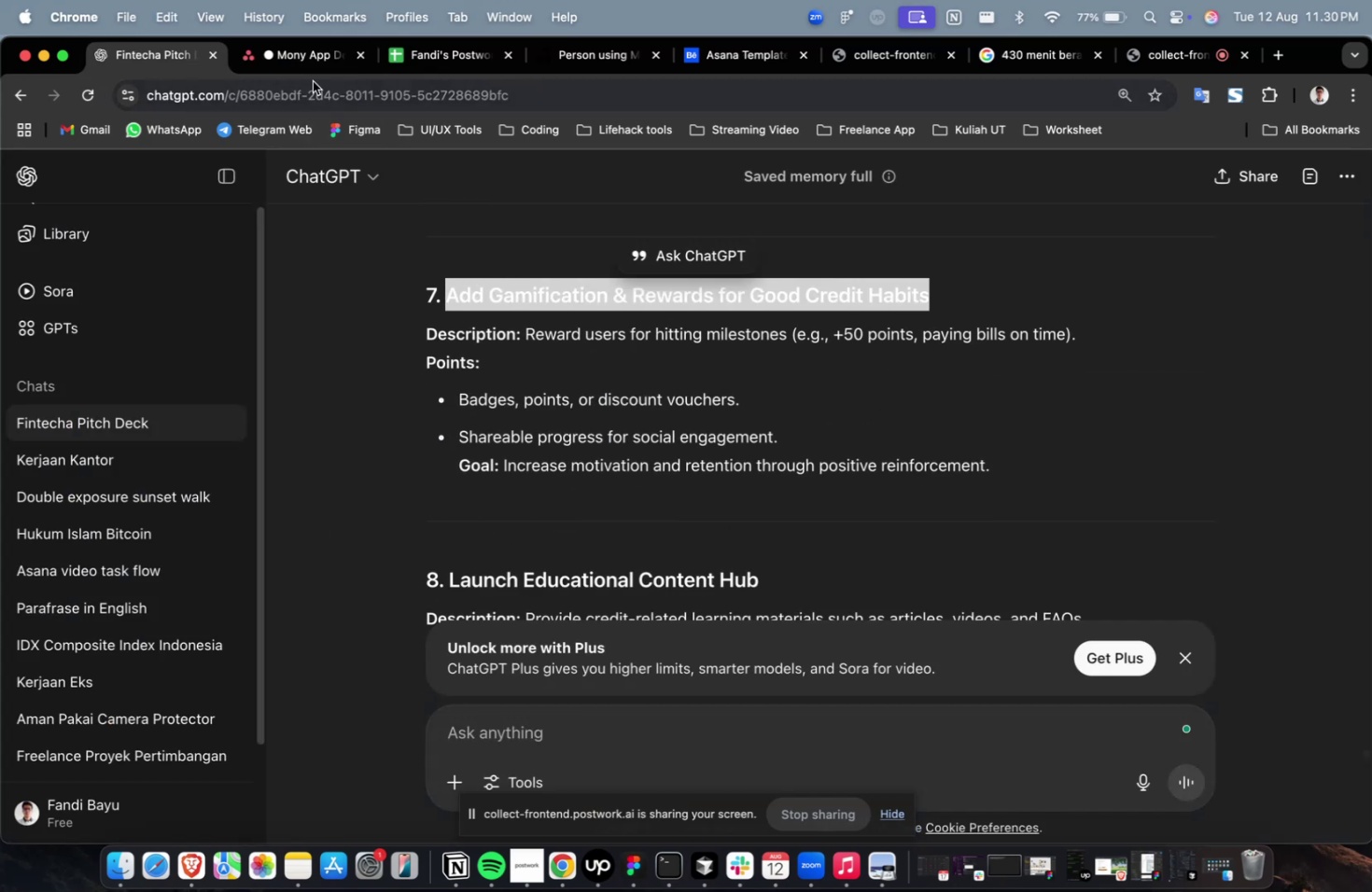 
key(Meta+C)
 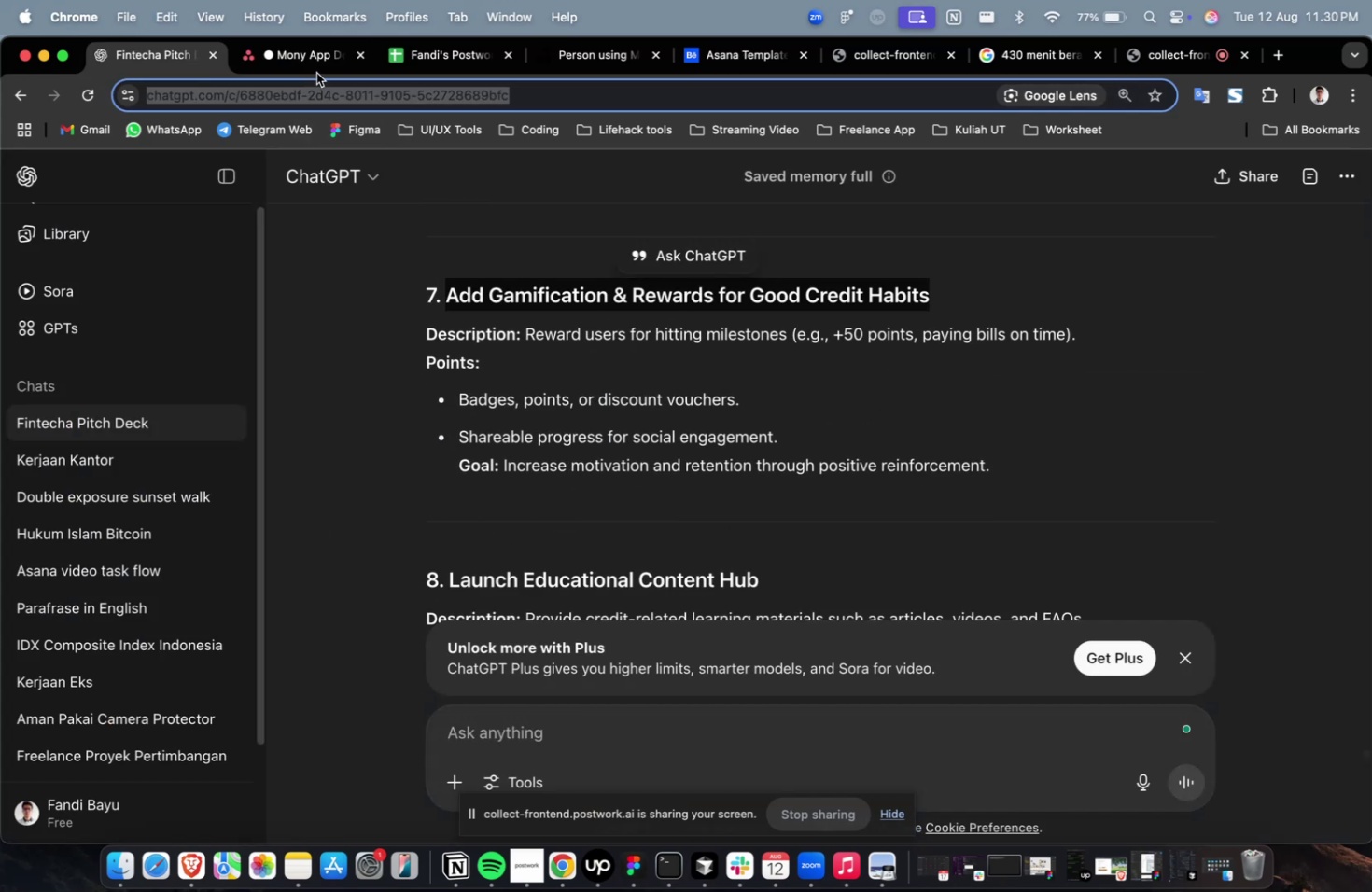 
double_click([326, 59])
 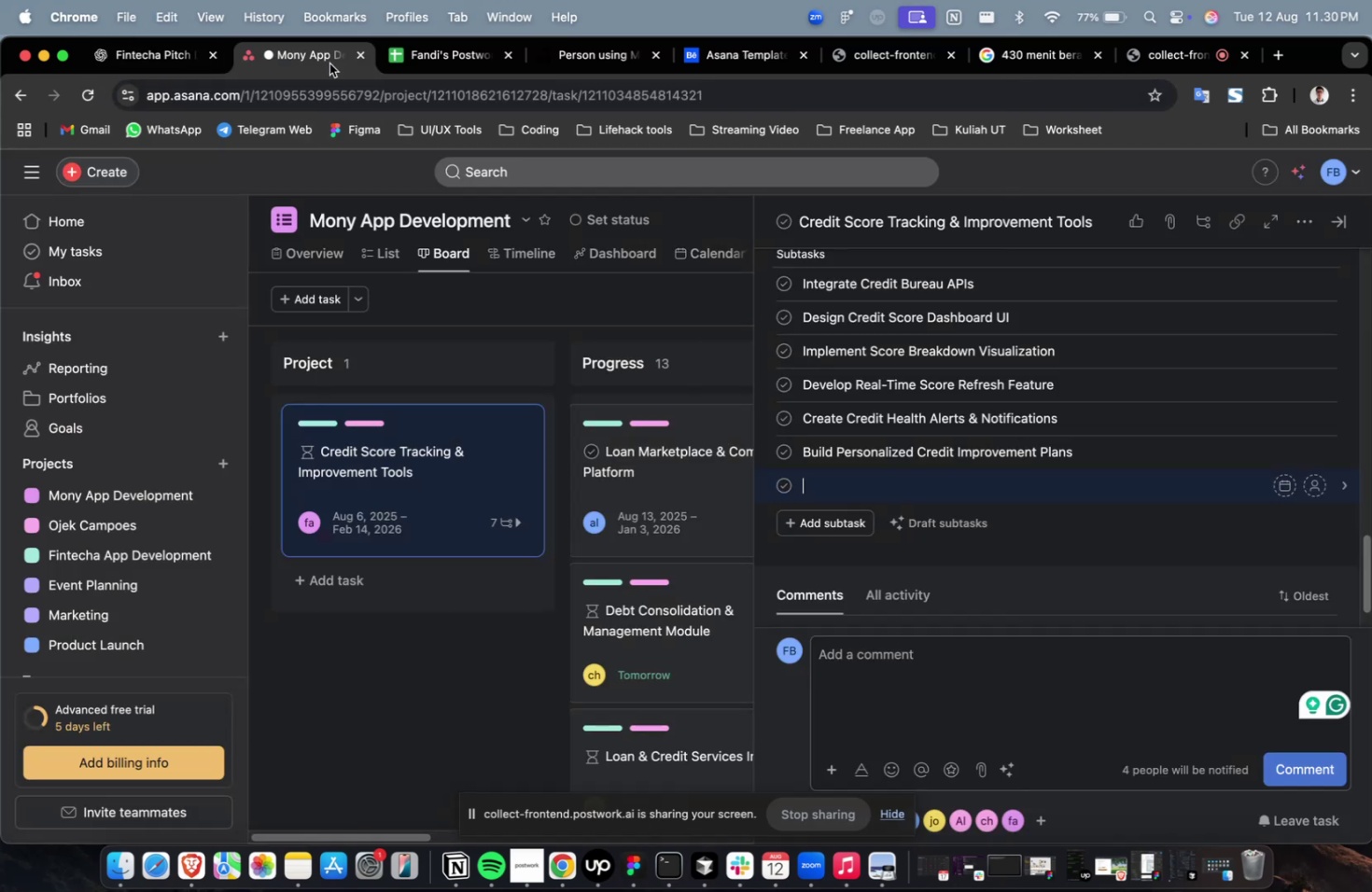 
key(Meta+V)
 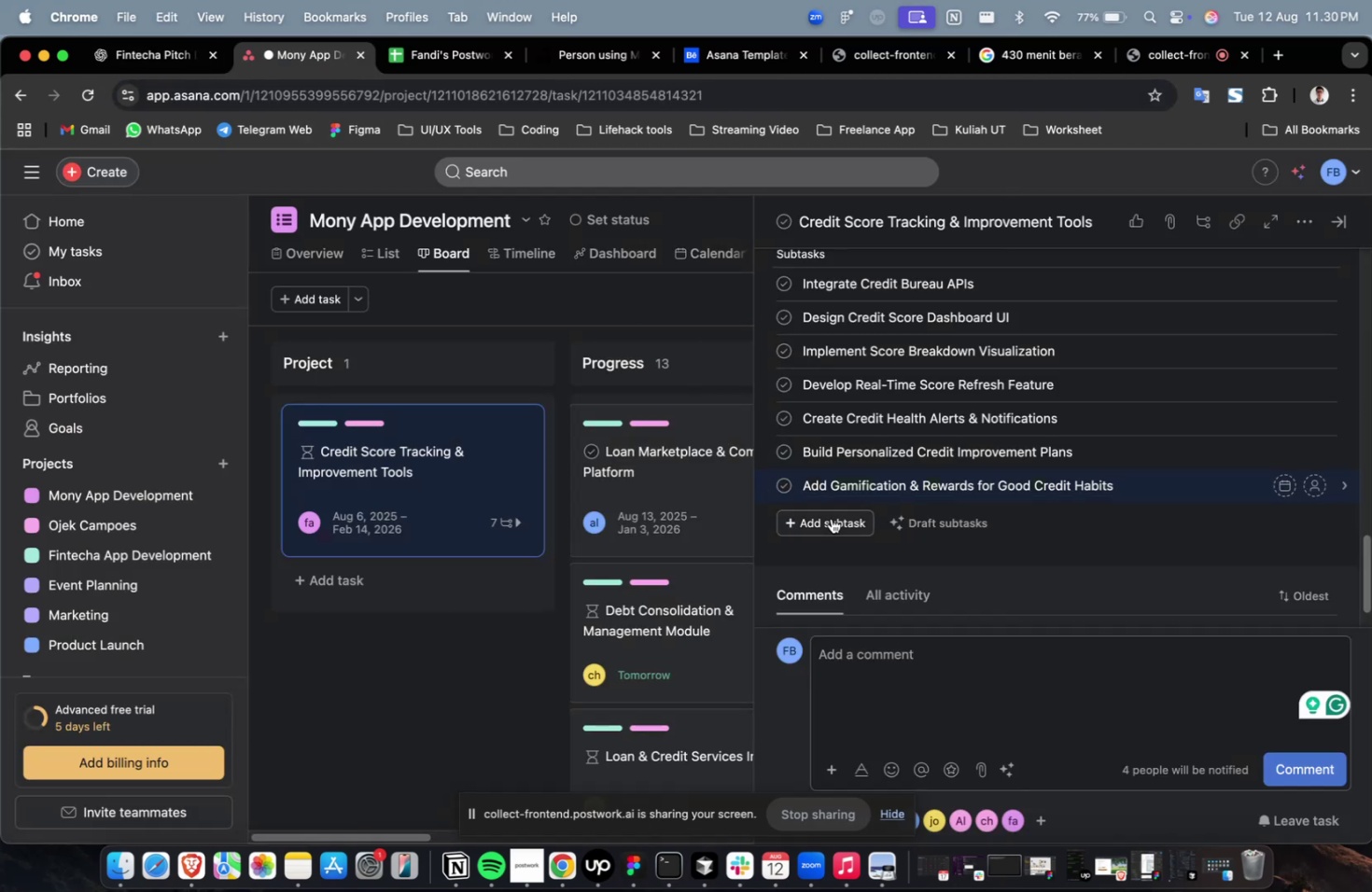 
left_click([831, 518])
 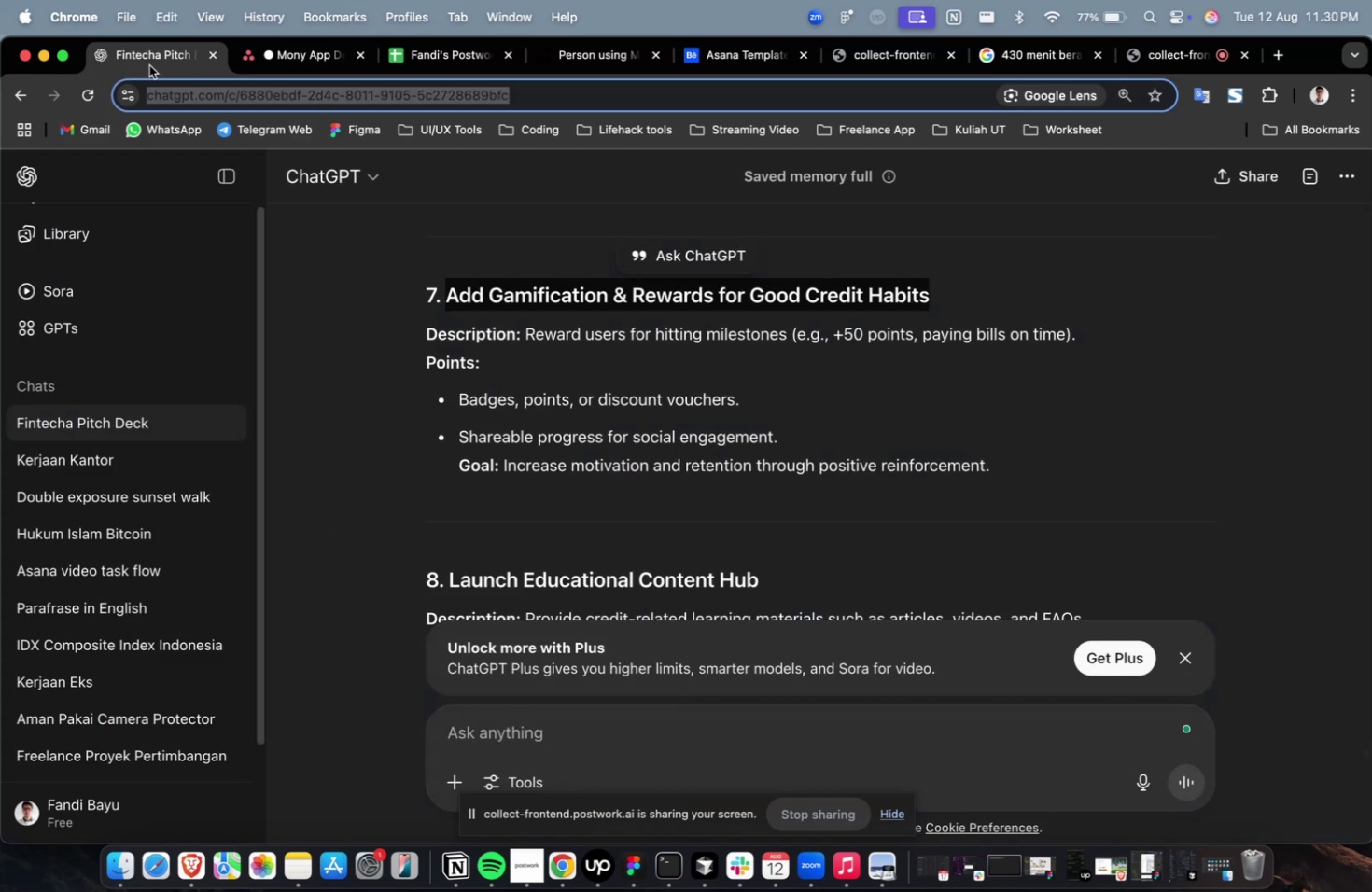 
scroll: coordinate [639, 420], scroll_direction: down, amount: 4.0
 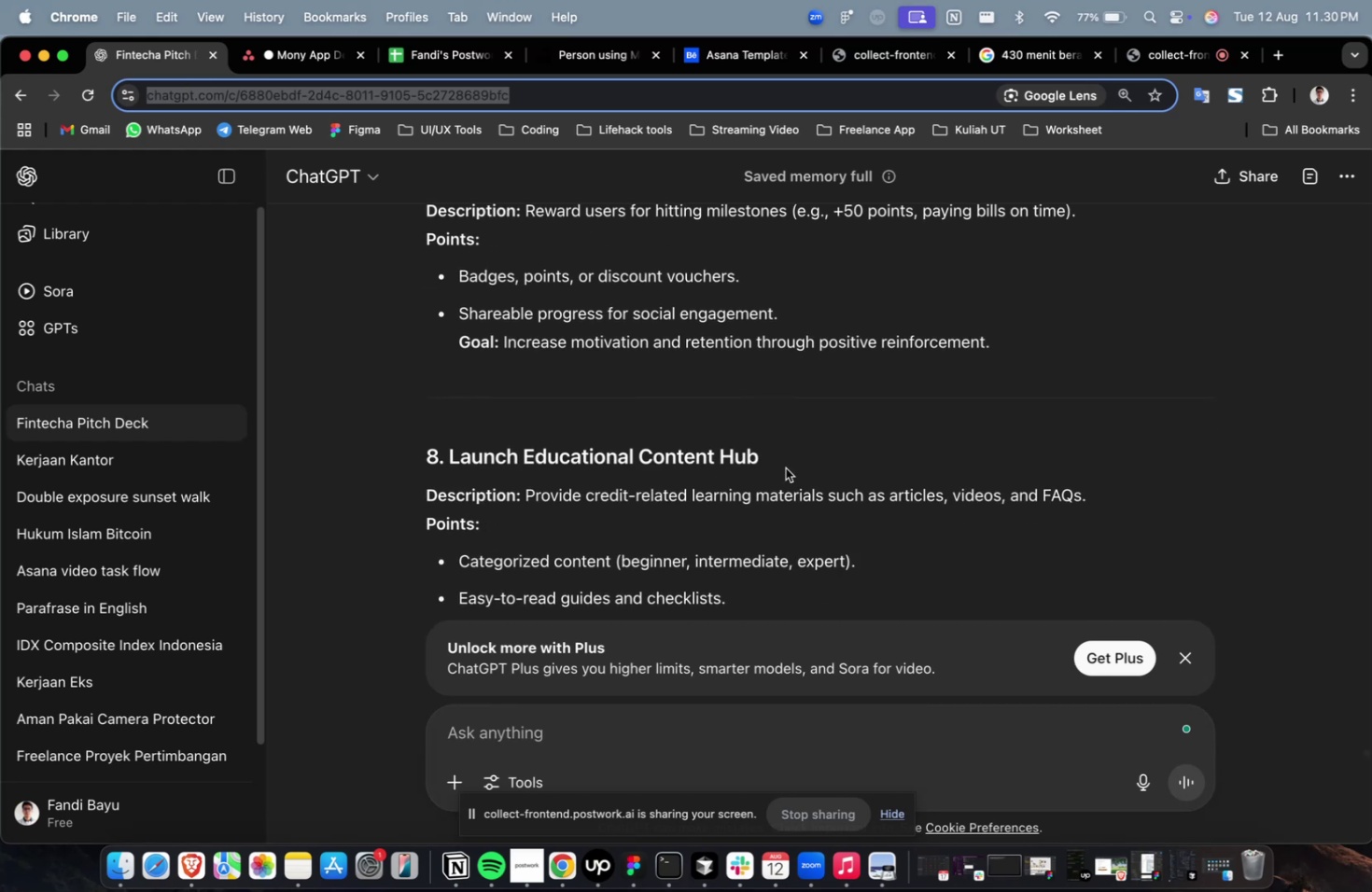 
left_click_drag(start_coordinate=[785, 467], to_coordinate=[449, 467])
 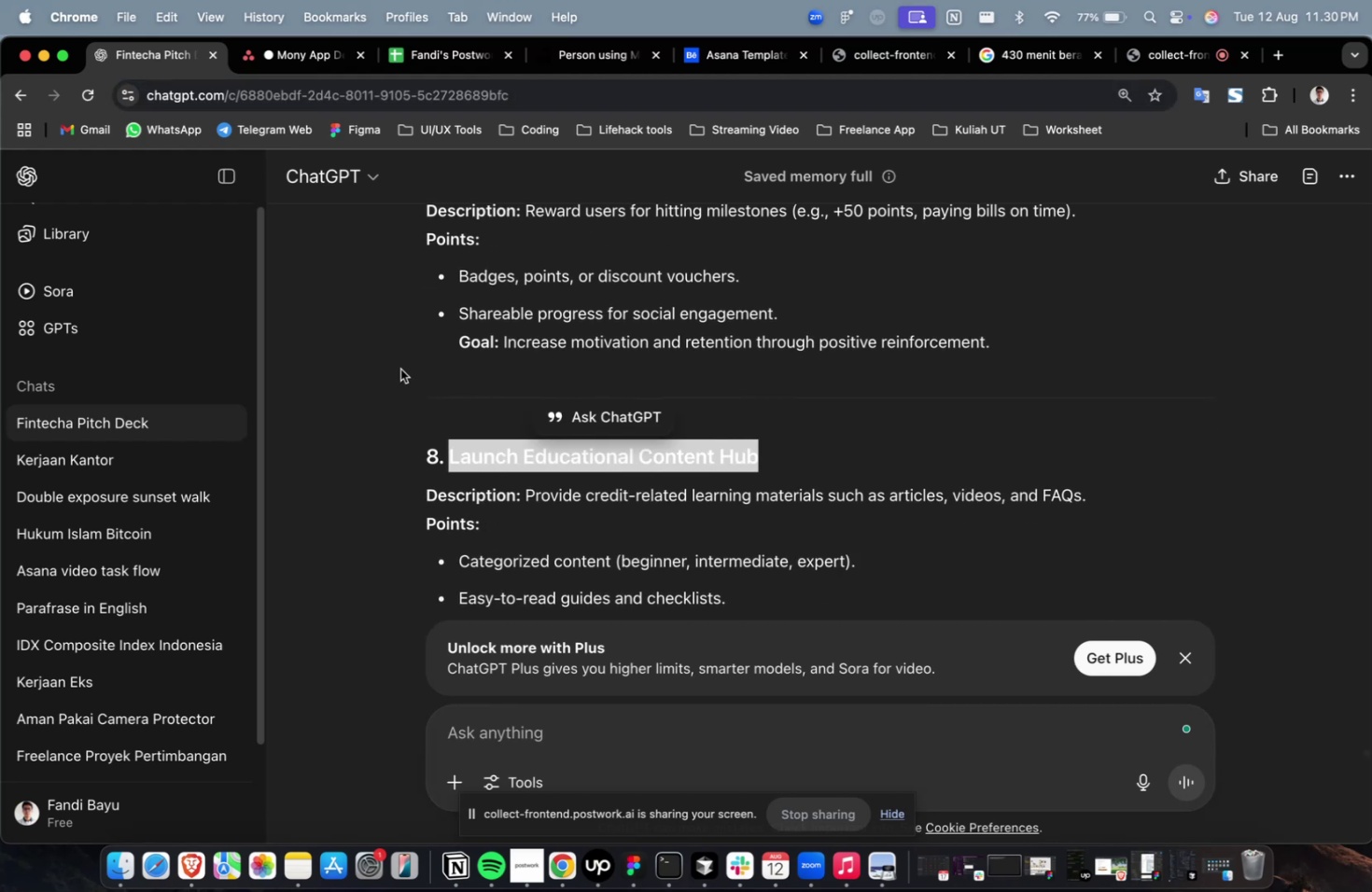 
key(Meta+C)
 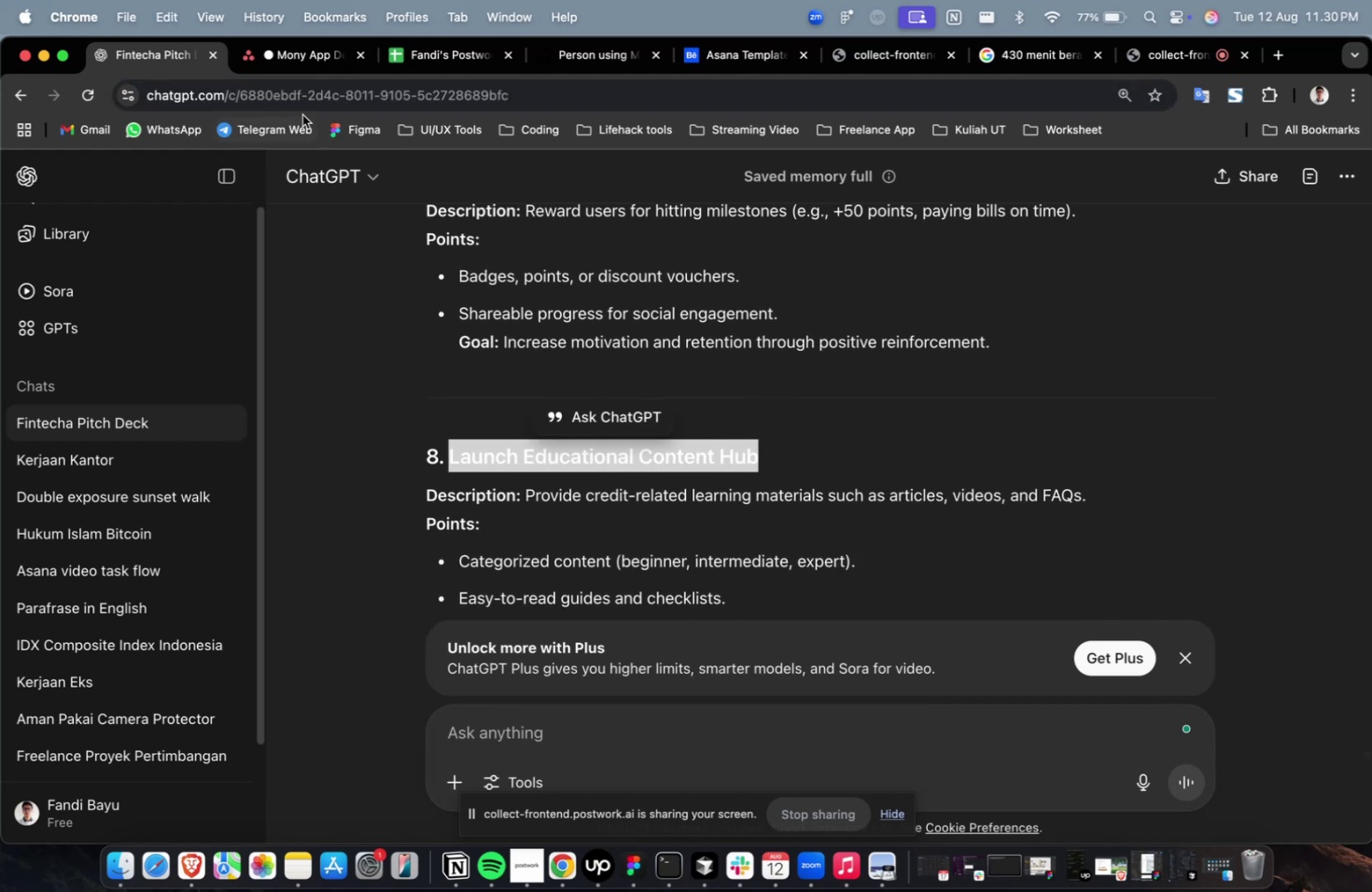 
key(Meta+C)
 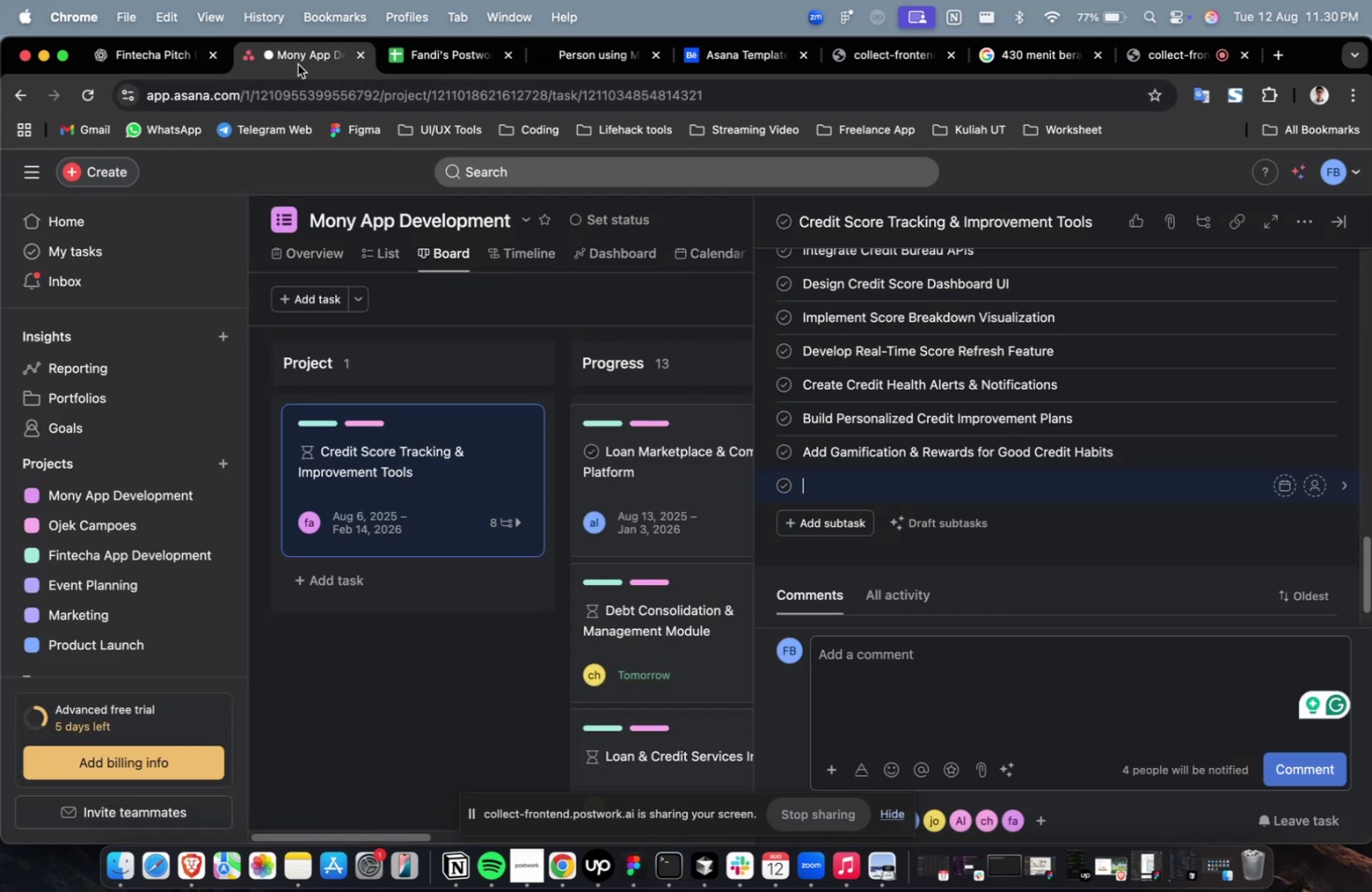 
left_click([298, 64])
 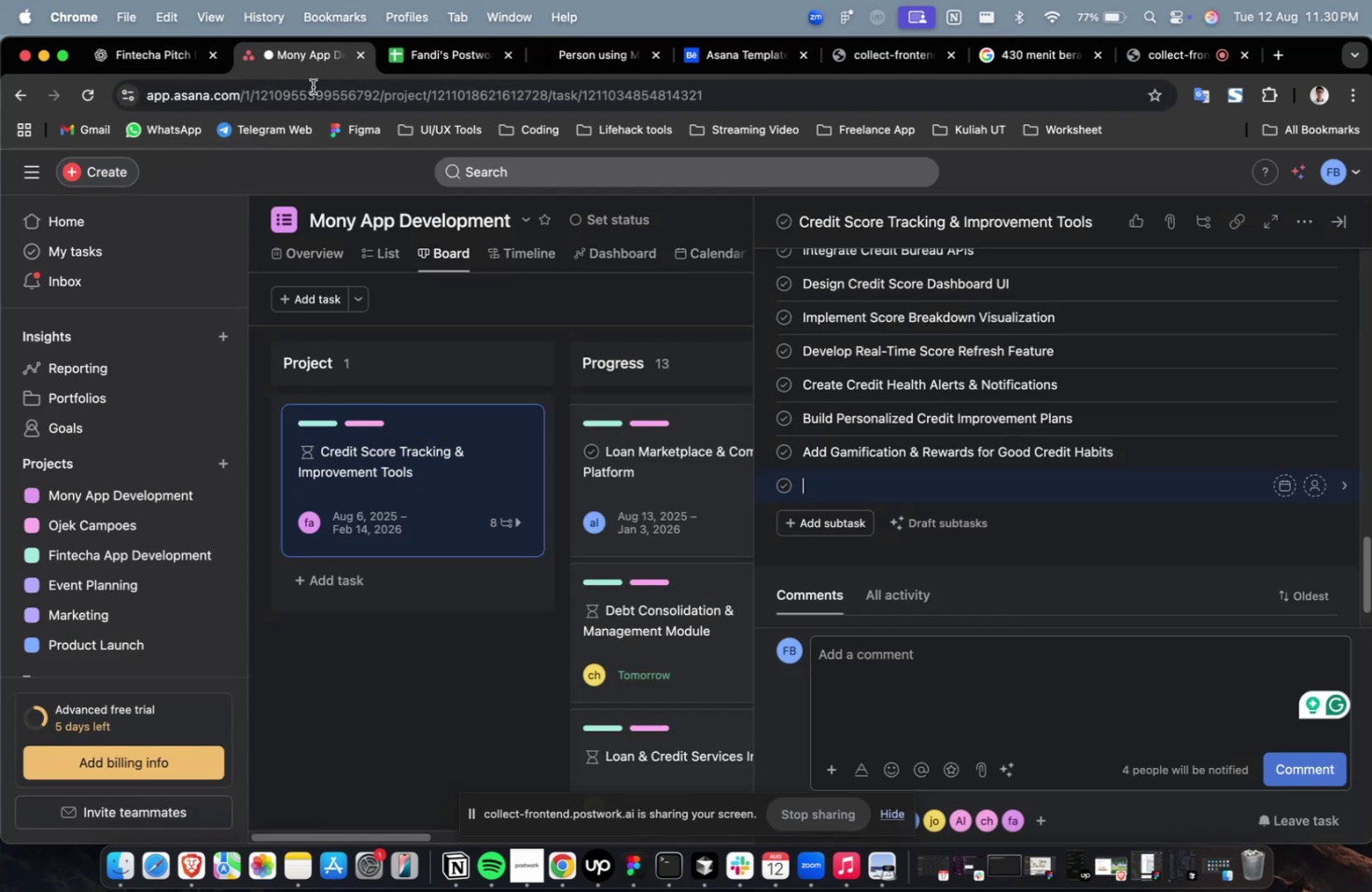 
key(Meta+V)
 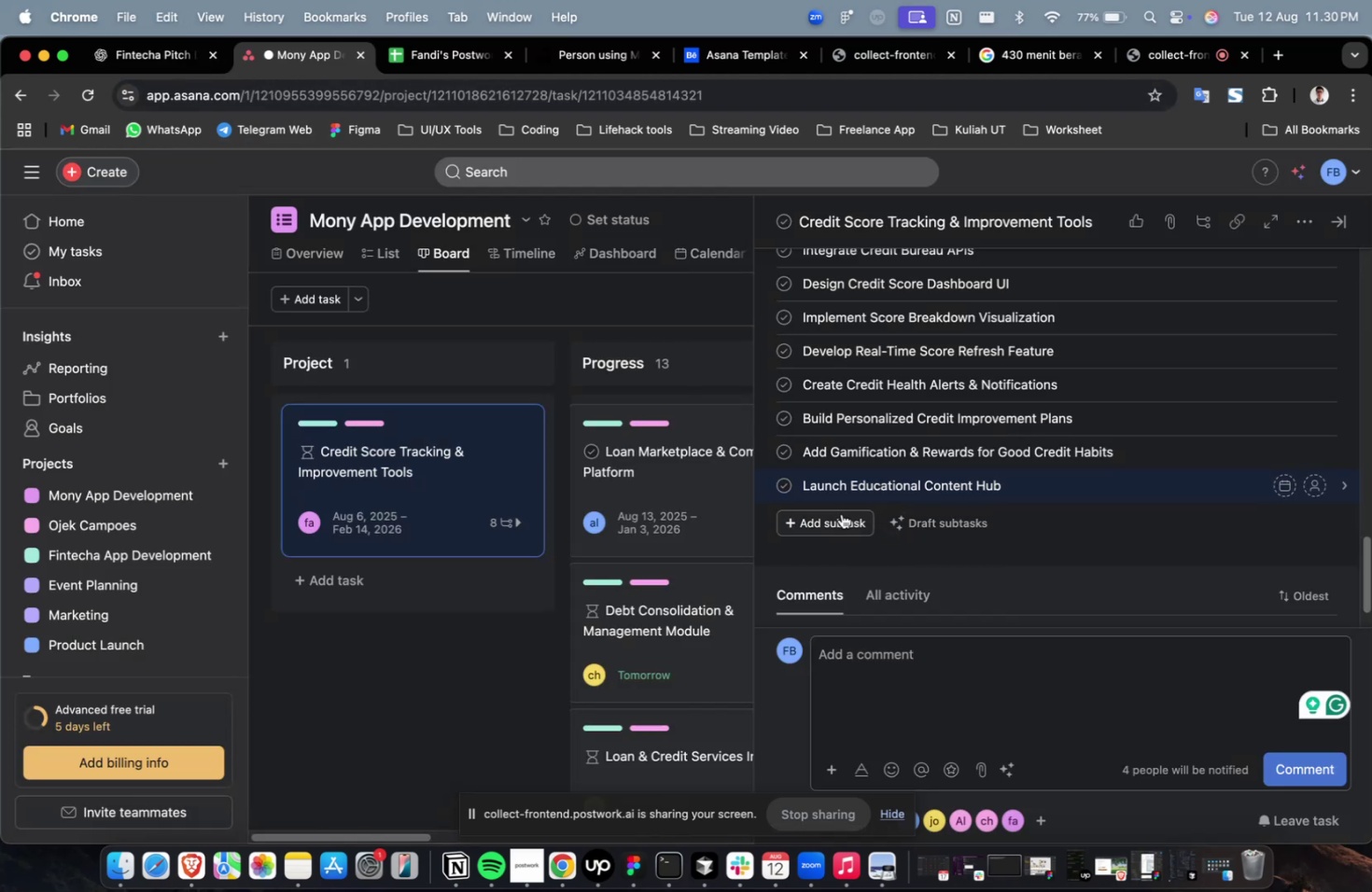 
left_click([841, 513])
 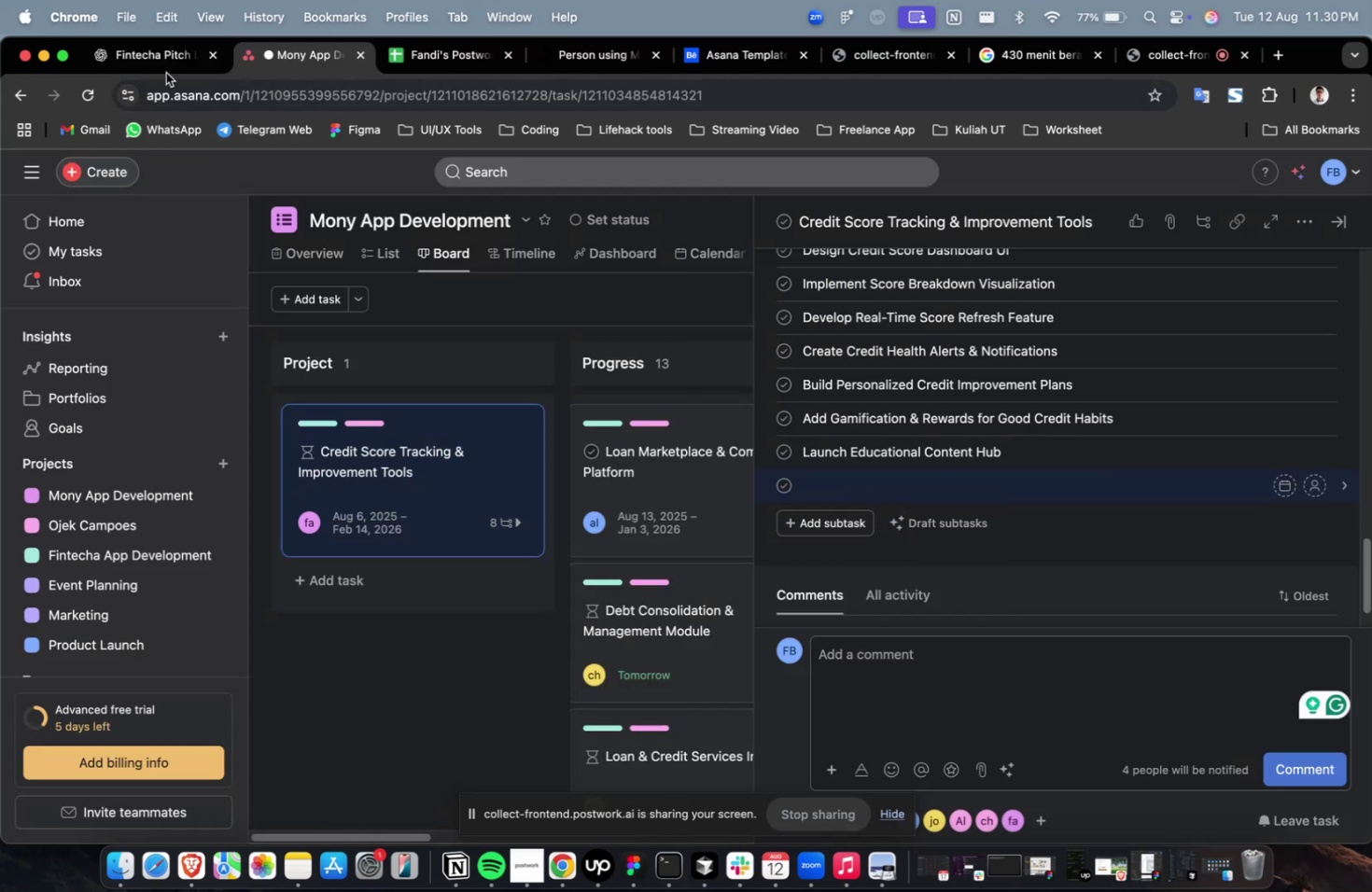 
left_click([162, 71])
 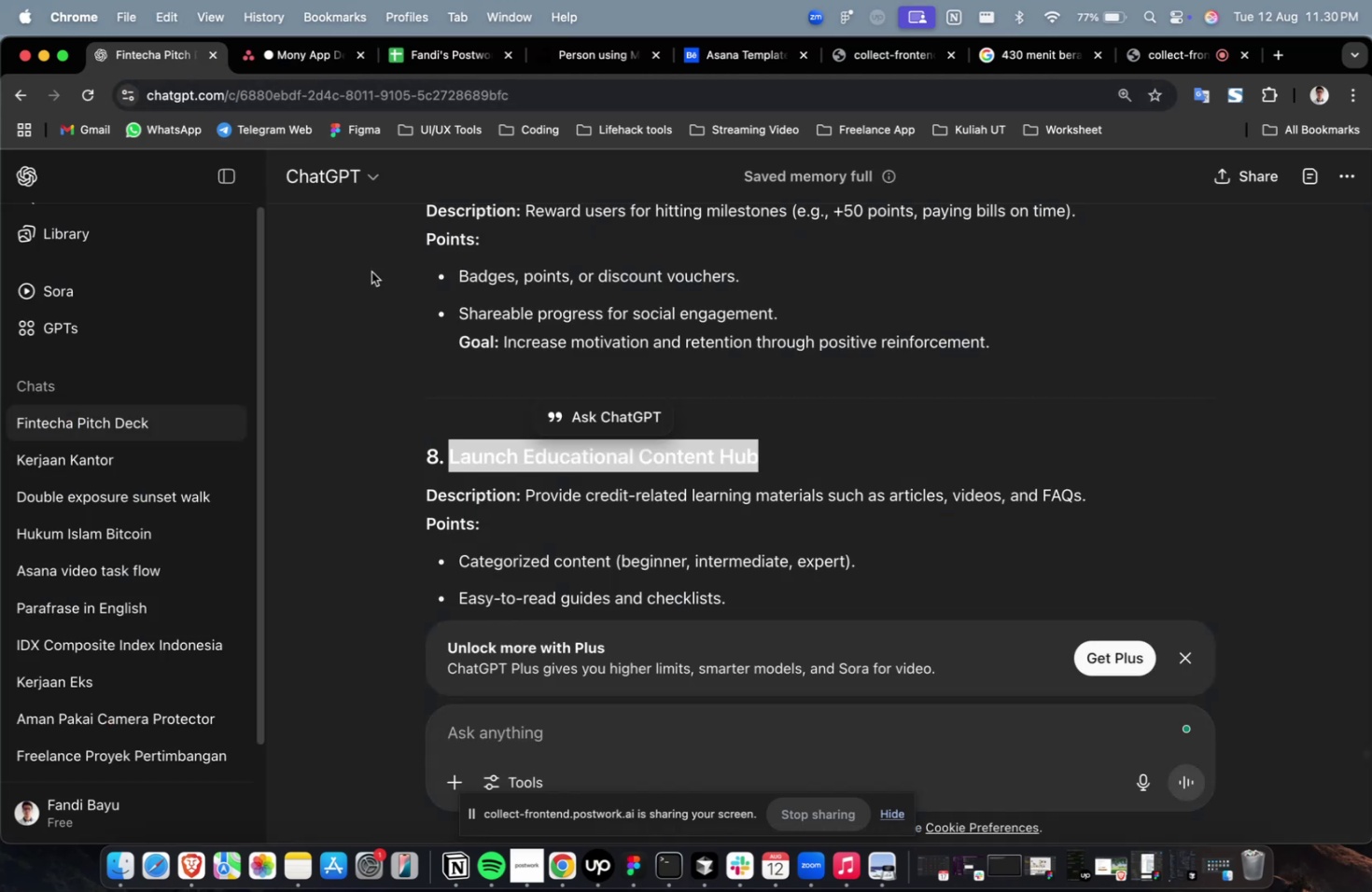 
scroll: coordinate [401, 300], scroll_direction: down, amount: 9.0
 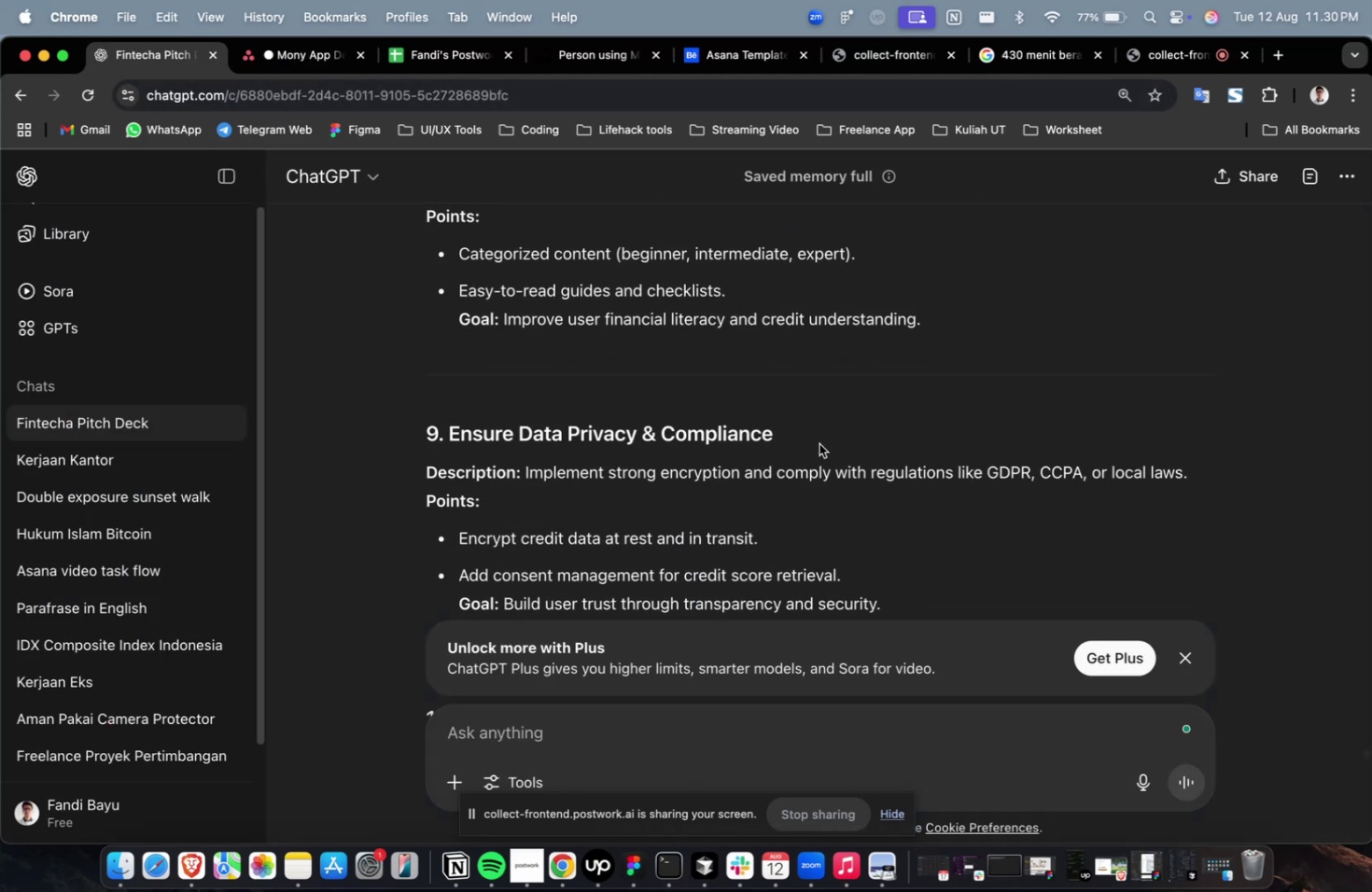 
left_click_drag(start_coordinate=[814, 444], to_coordinate=[449, 432])
 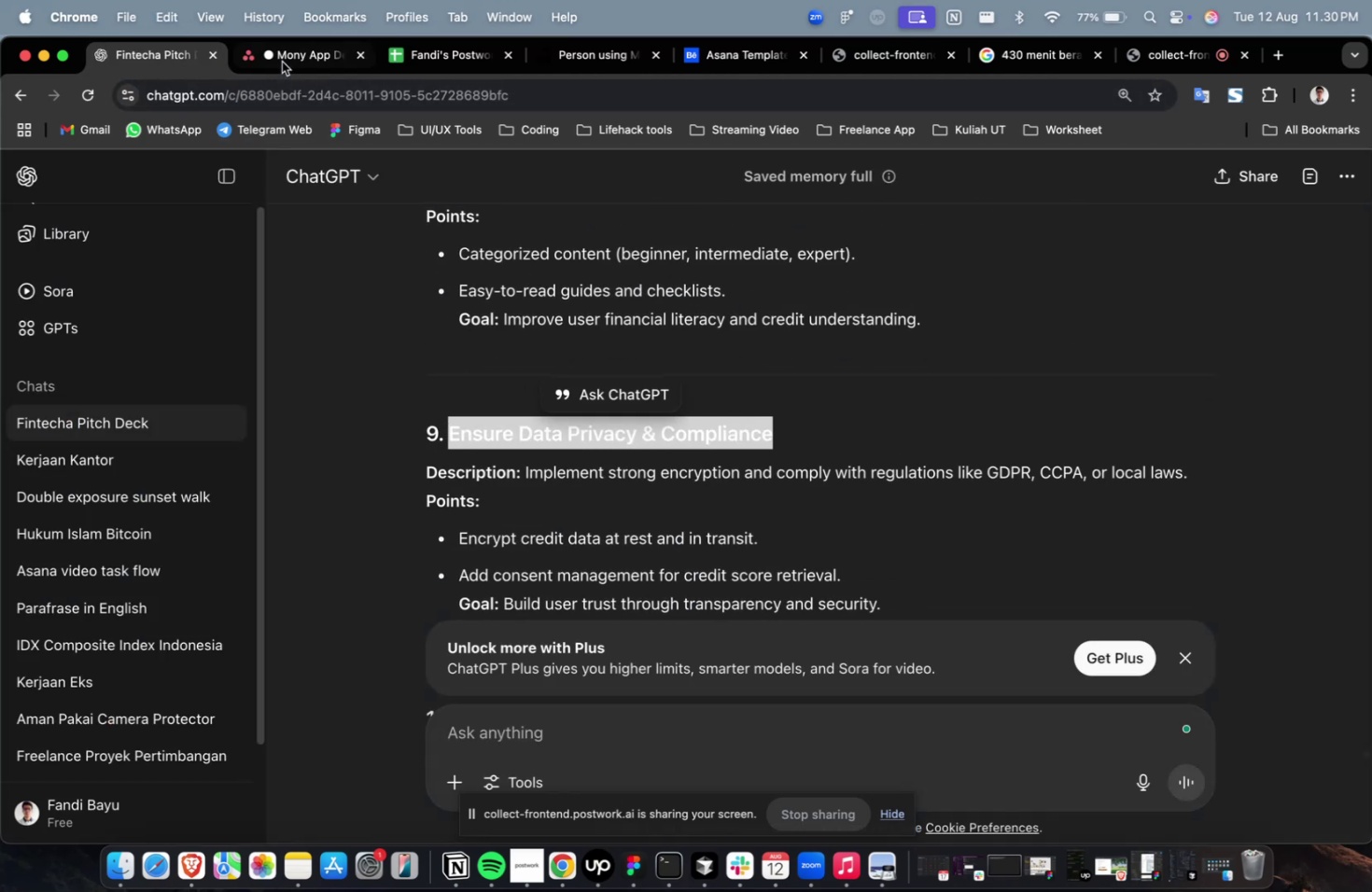 
key(Meta+C)
 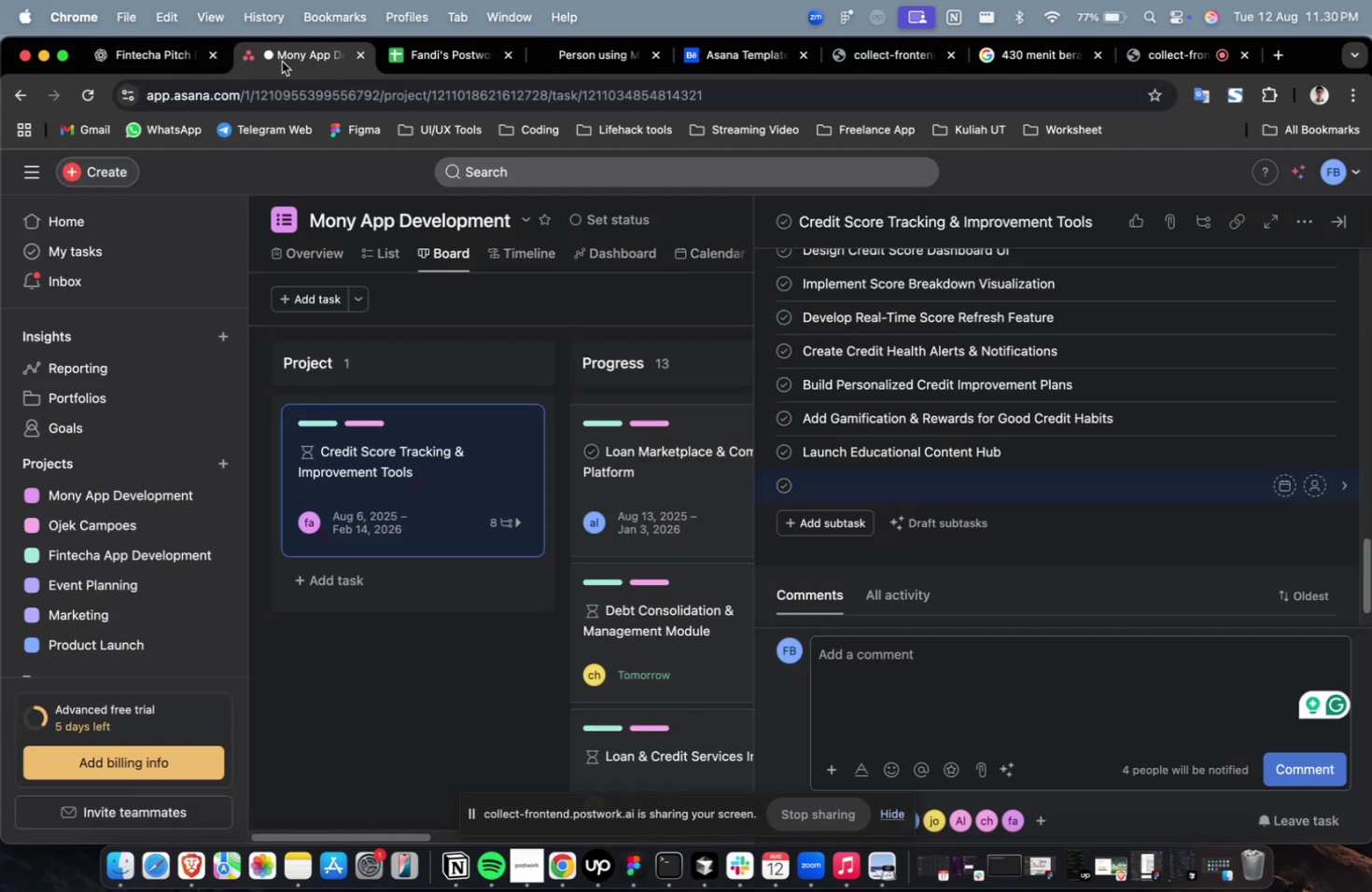 
left_click([282, 62])
 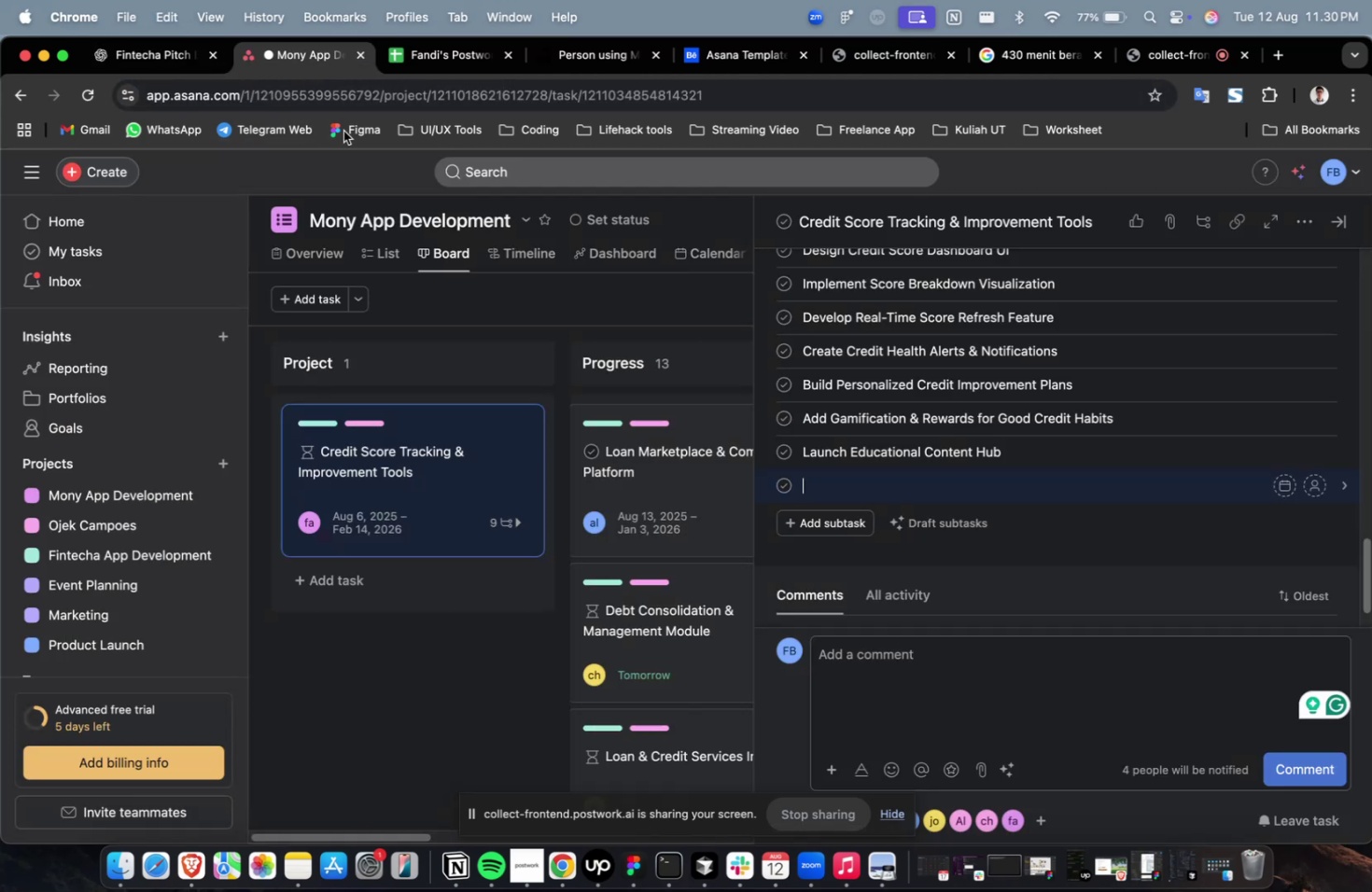 
key(Meta+V)
 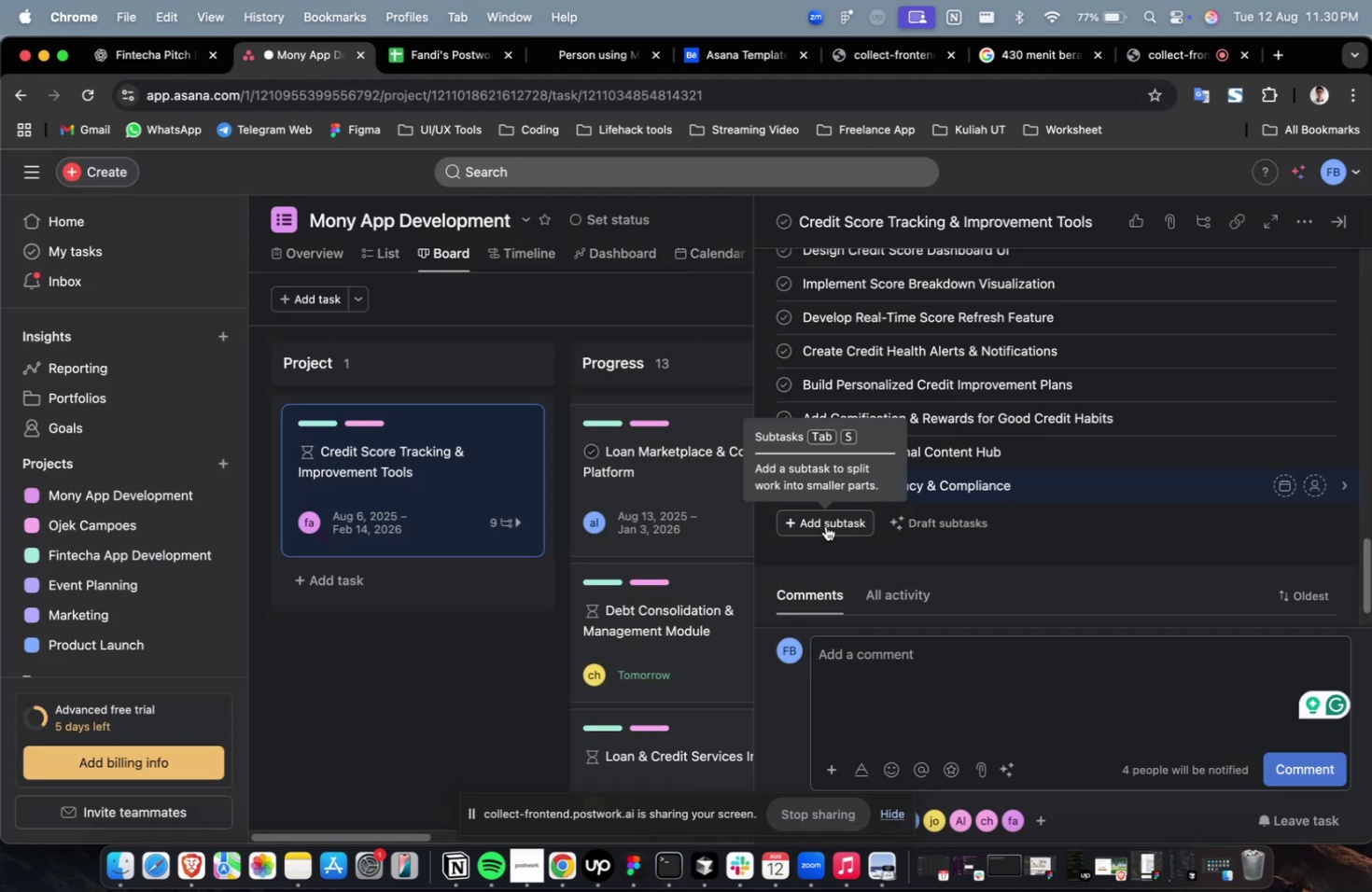 
double_click([825, 525])
 